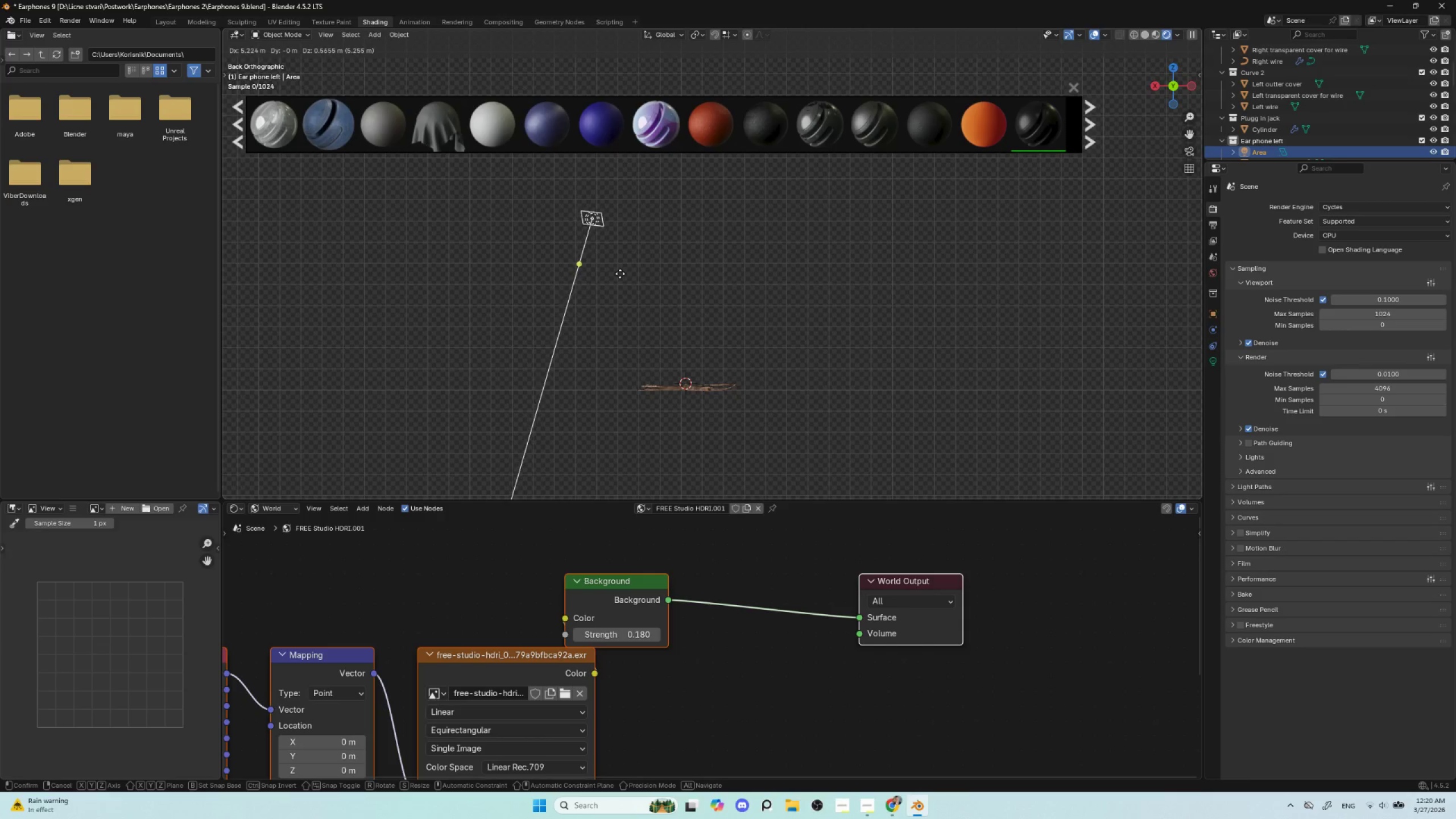 
left_click([620, 274])
 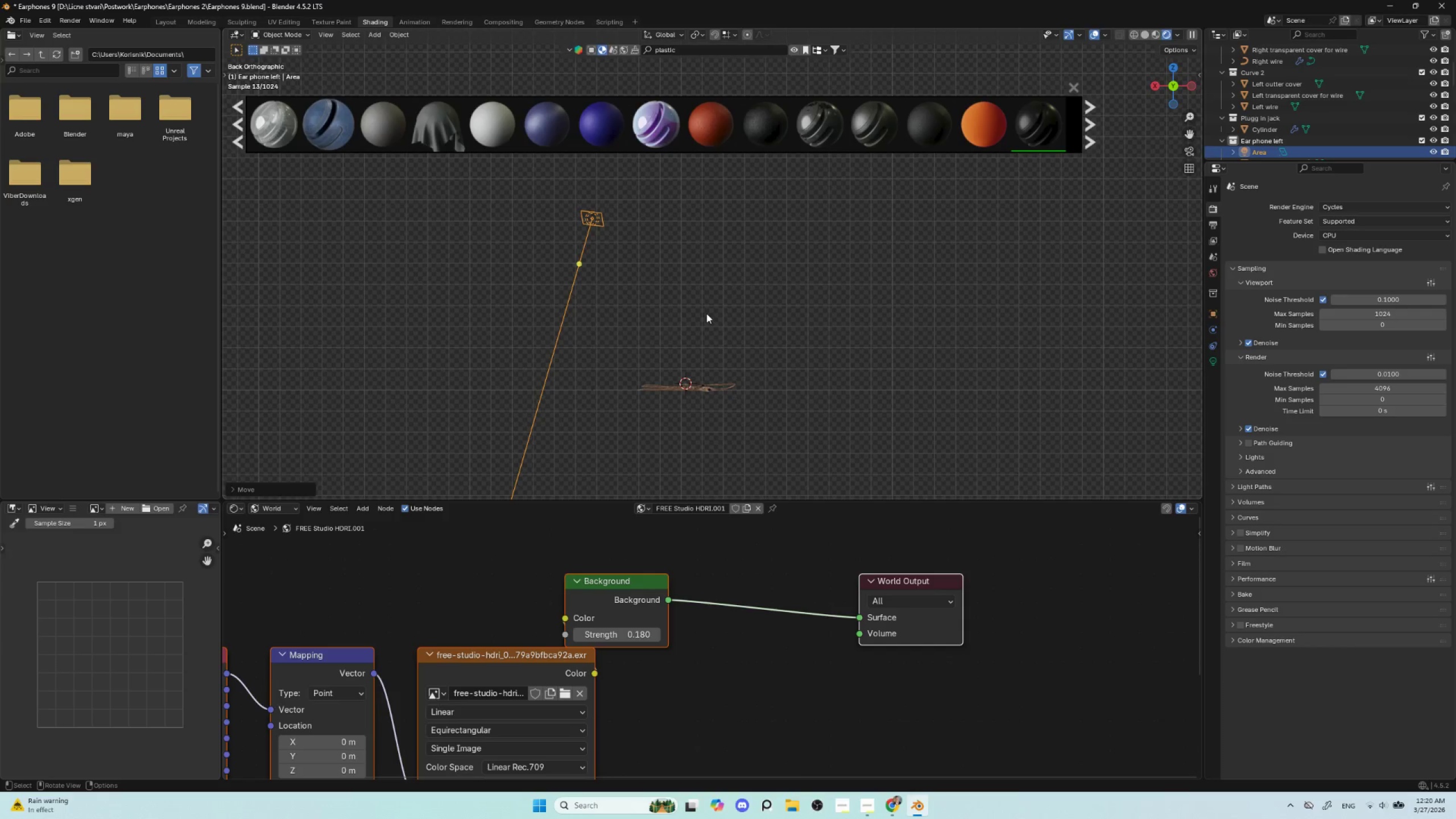 
key(Shift+T)
 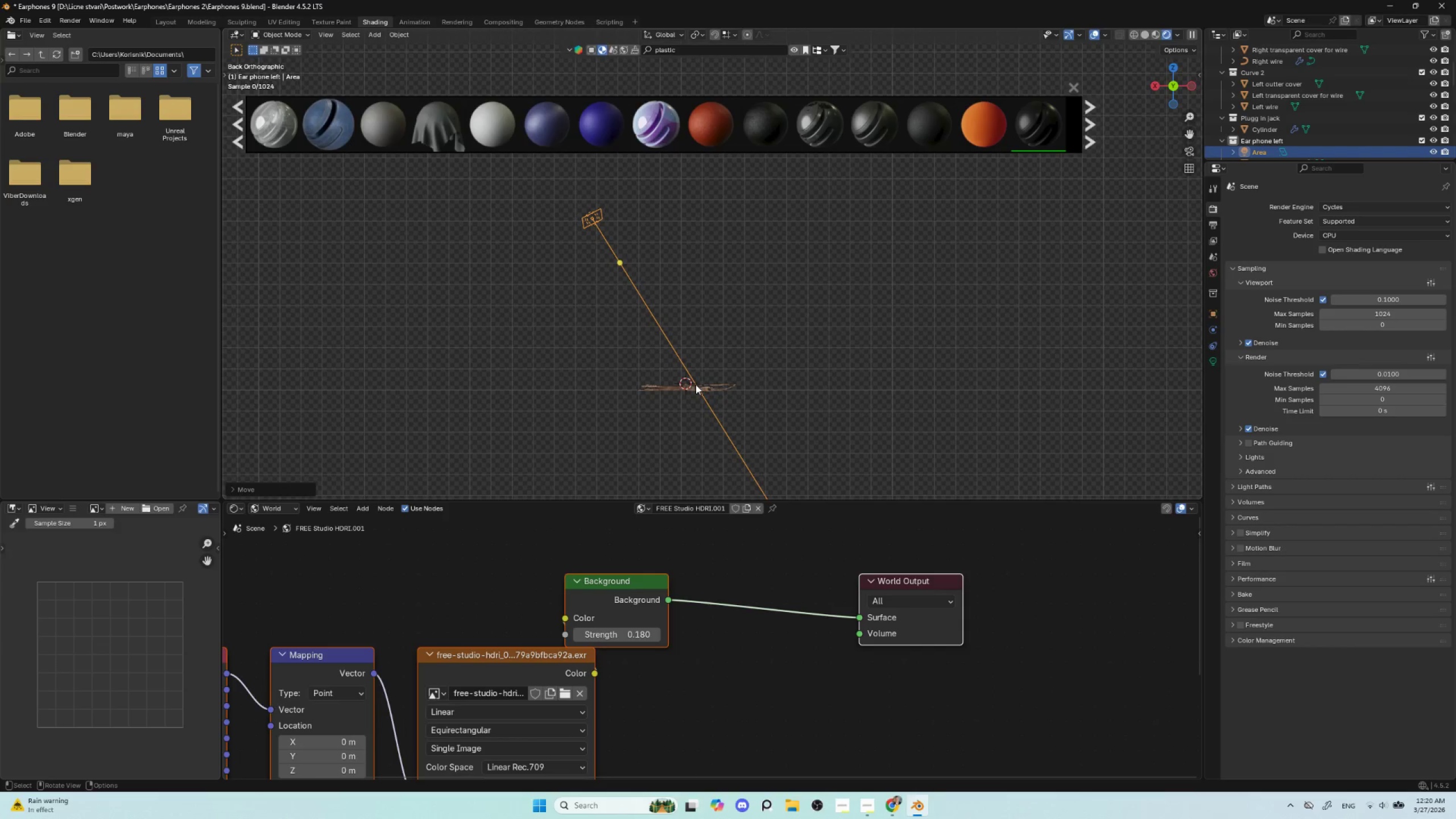 
left_click([695, 384])
 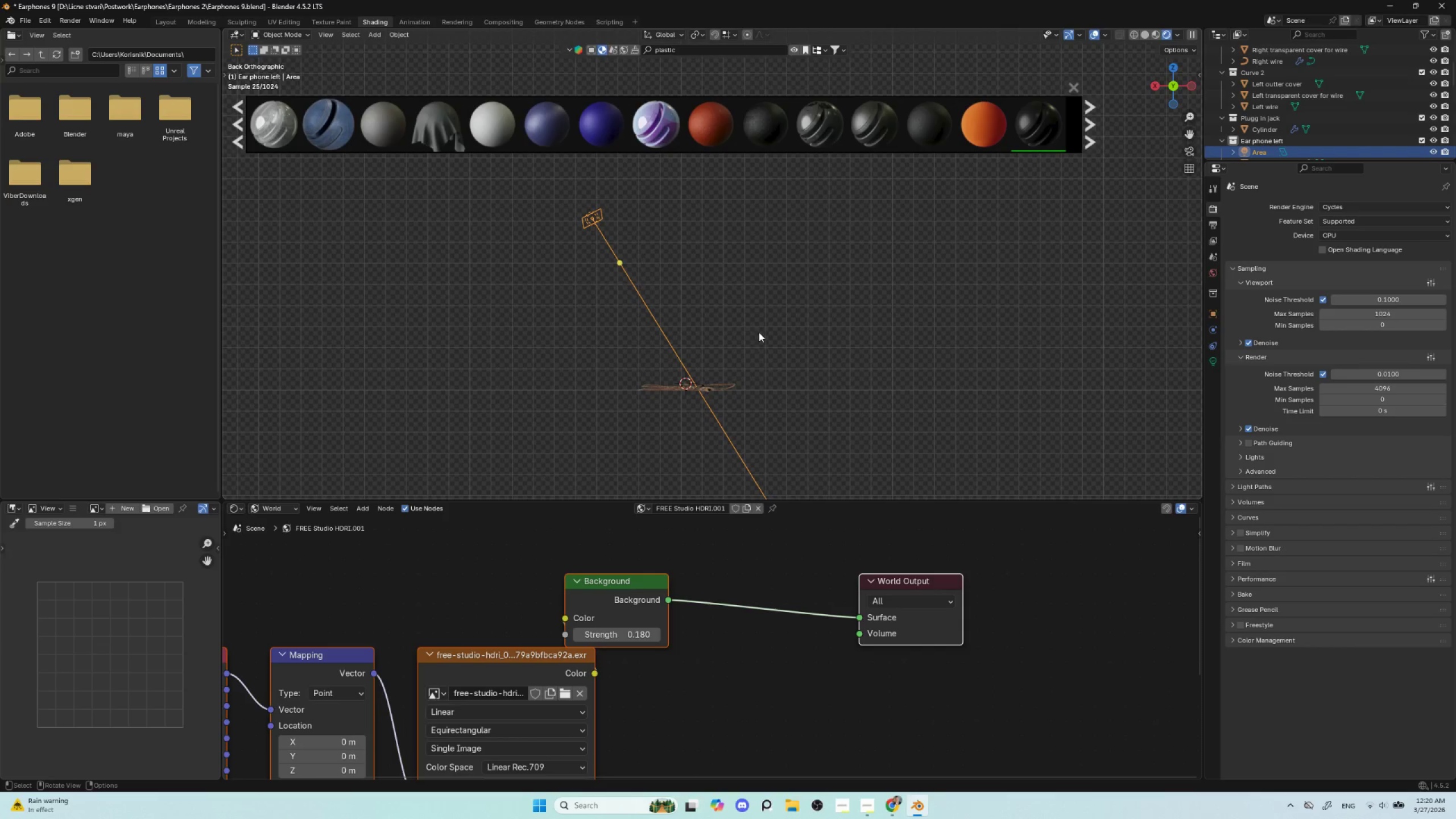 
key(Numpad0)
 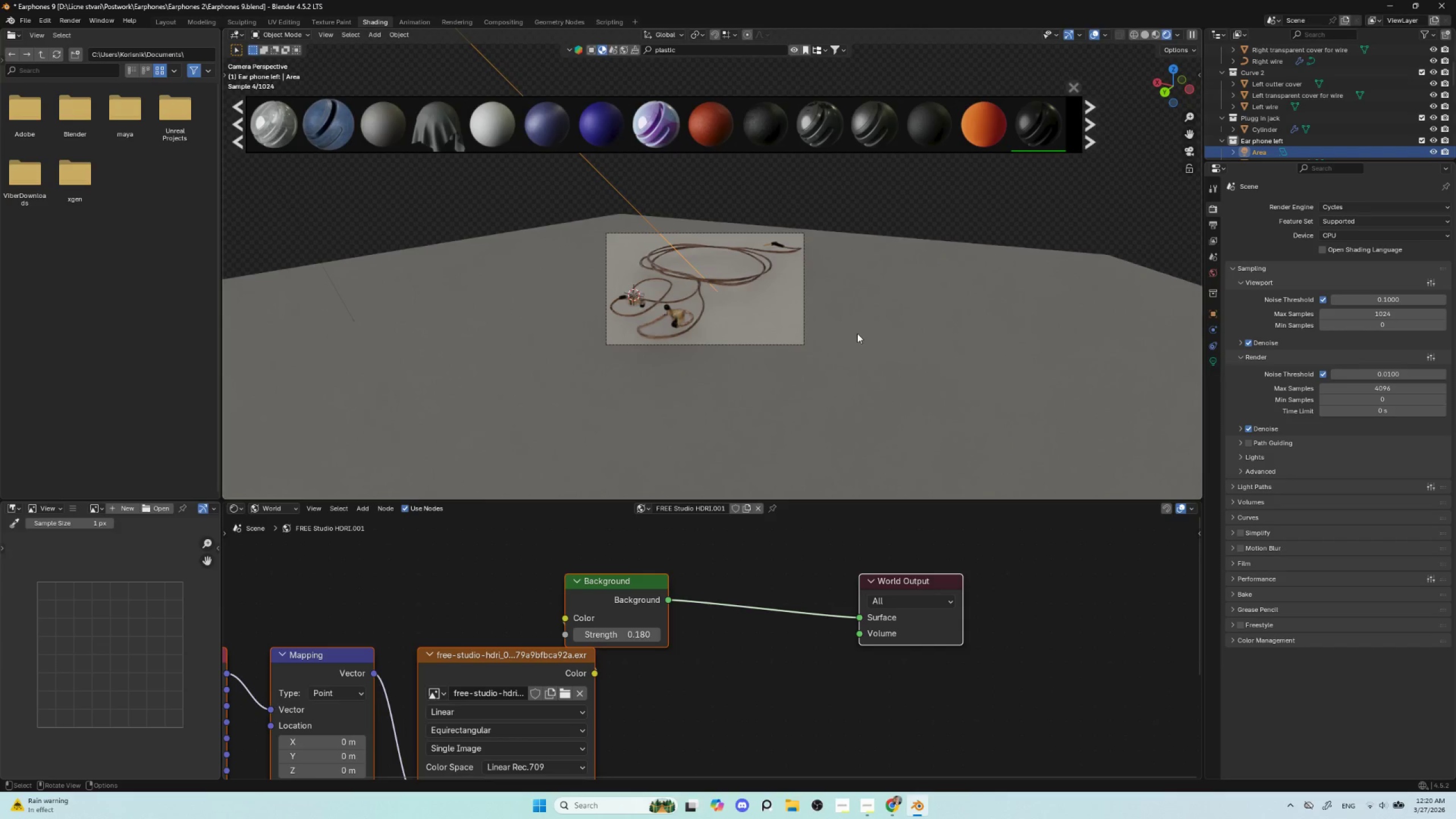 
scroll: coordinate [845, 343], scroll_direction: up, amount: 4.0
 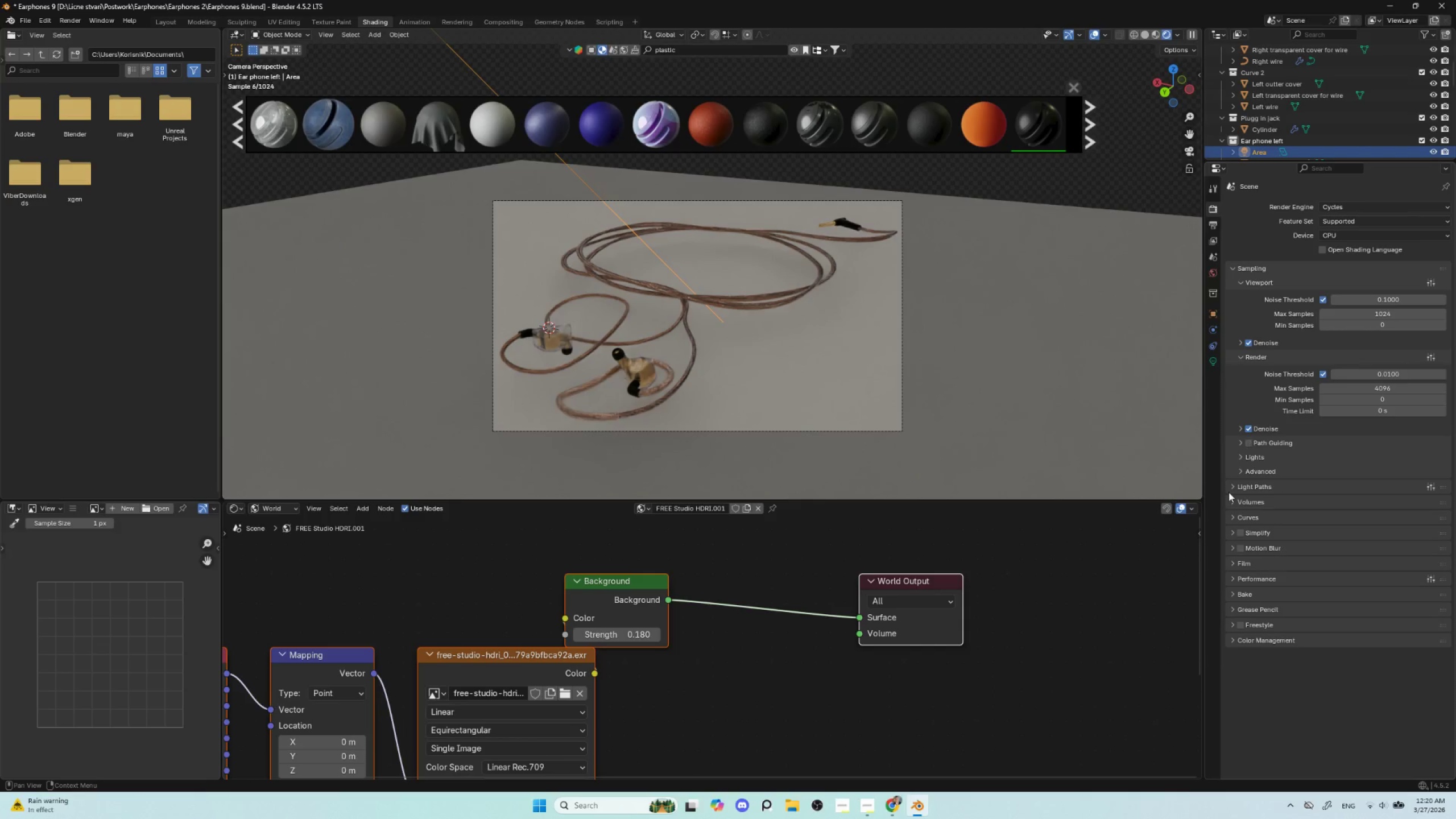 
left_click([1211, 358])
 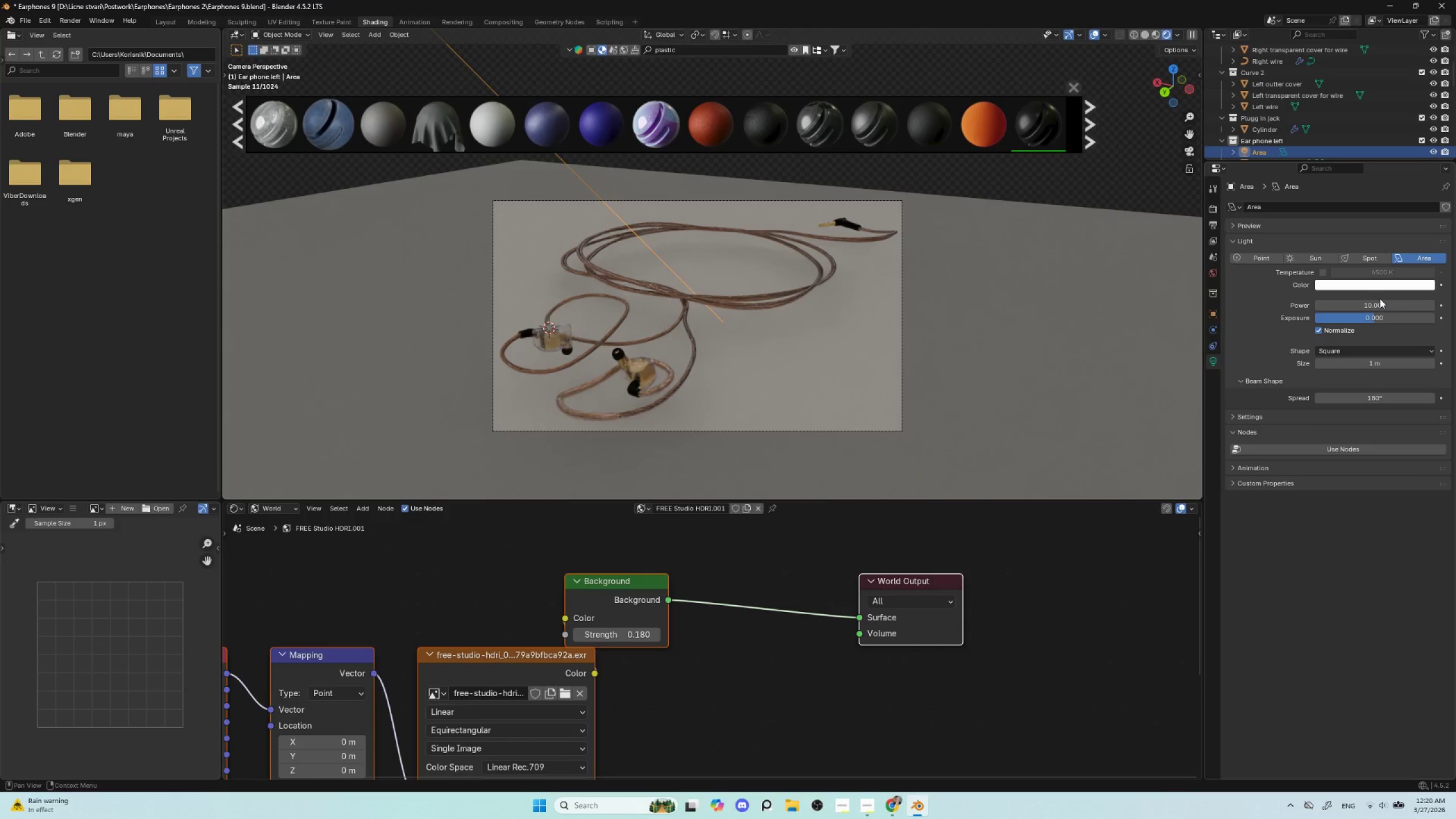 
left_click([1368, 304])
 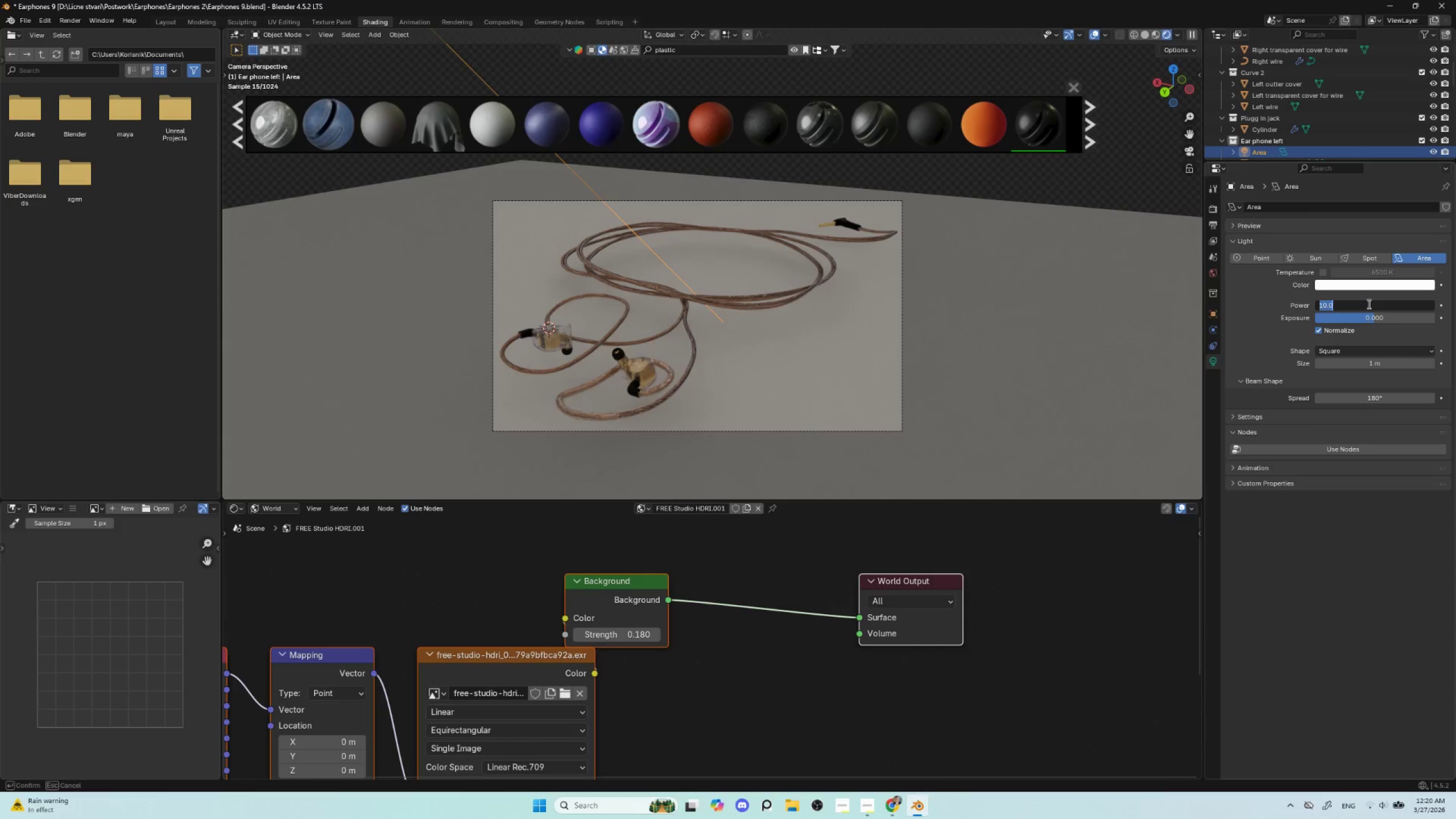 
type(200)
 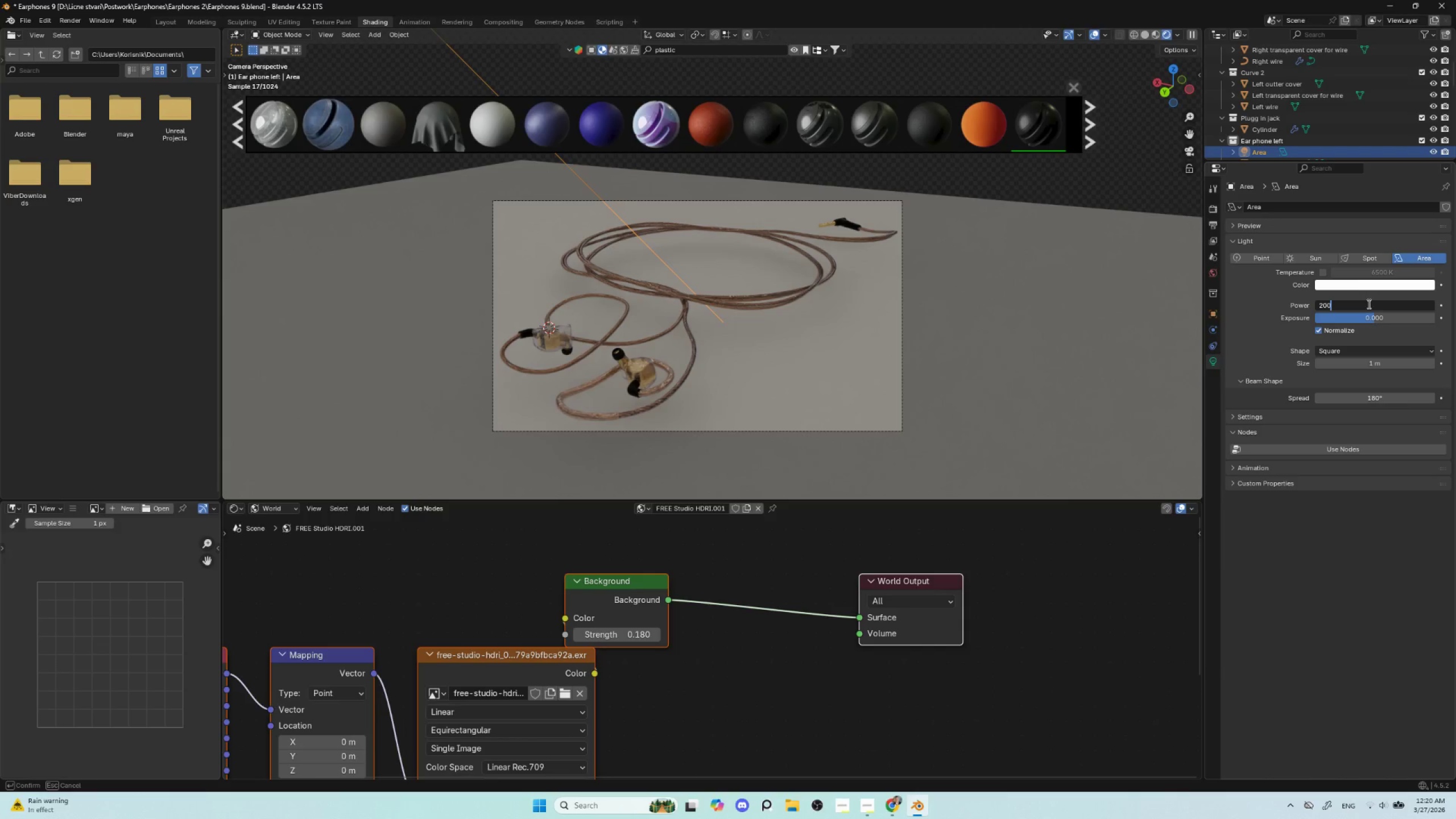 
key(Enter)
 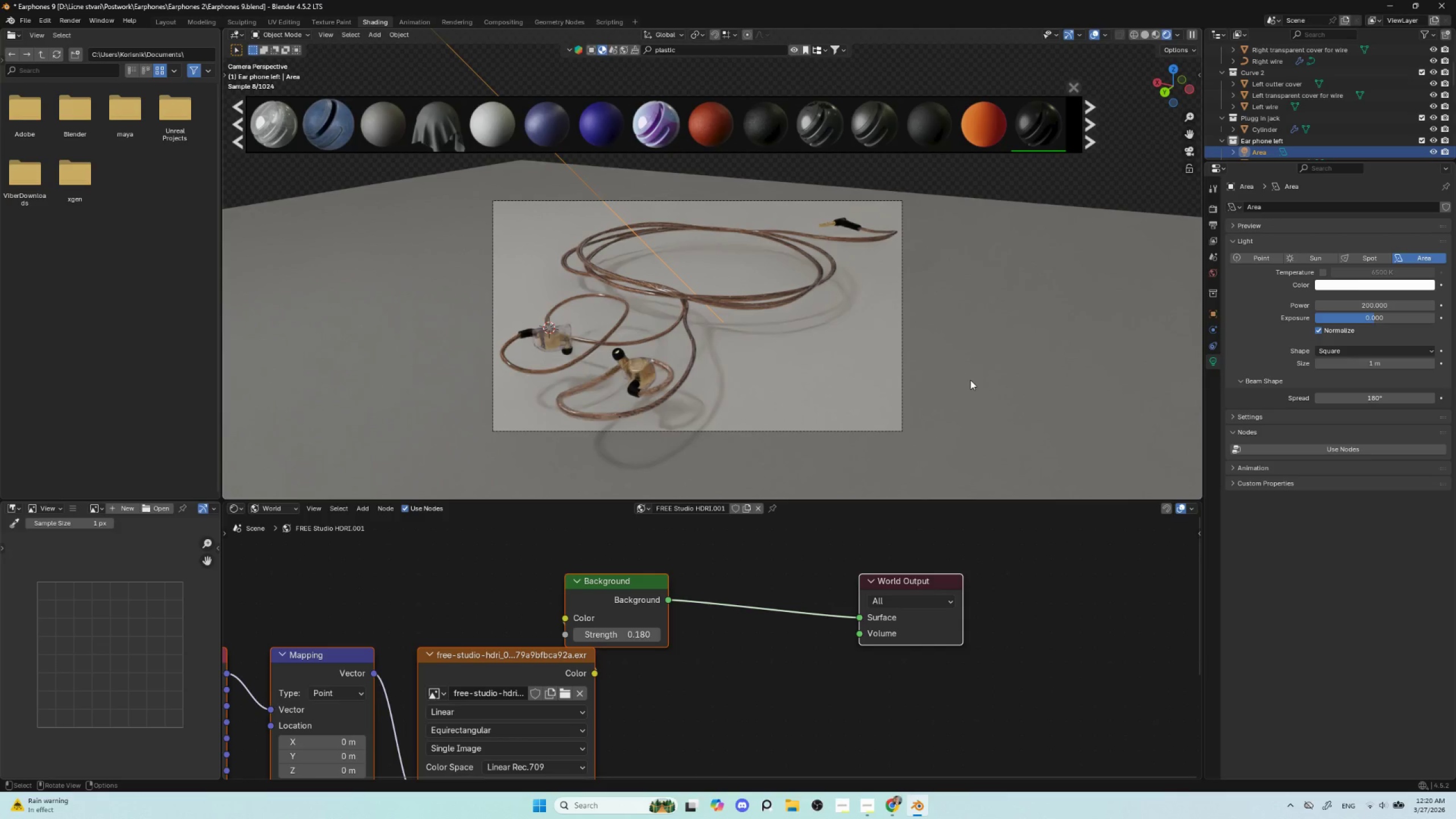 
wait(8.08)
 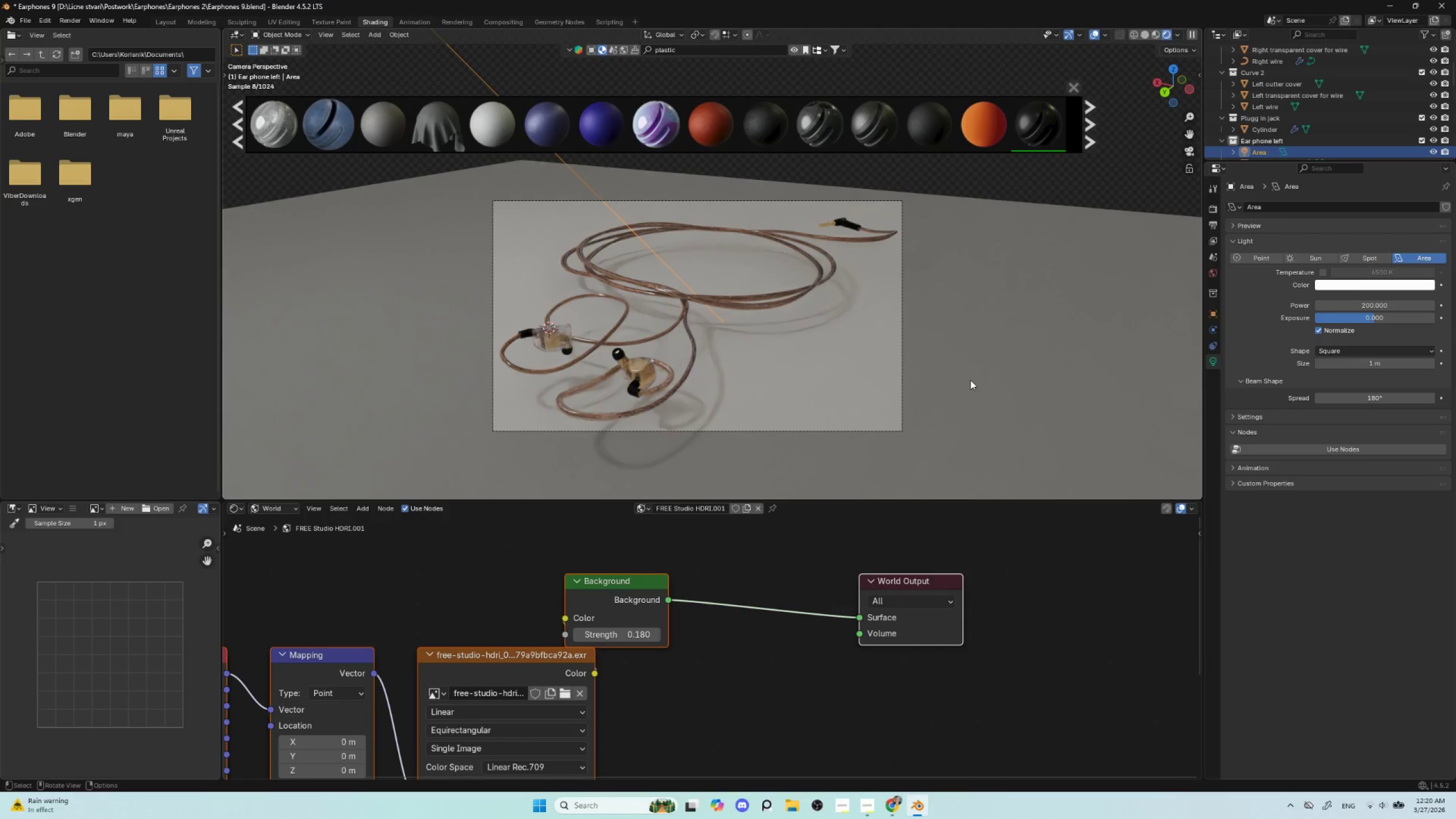 
left_click([990, 391])
 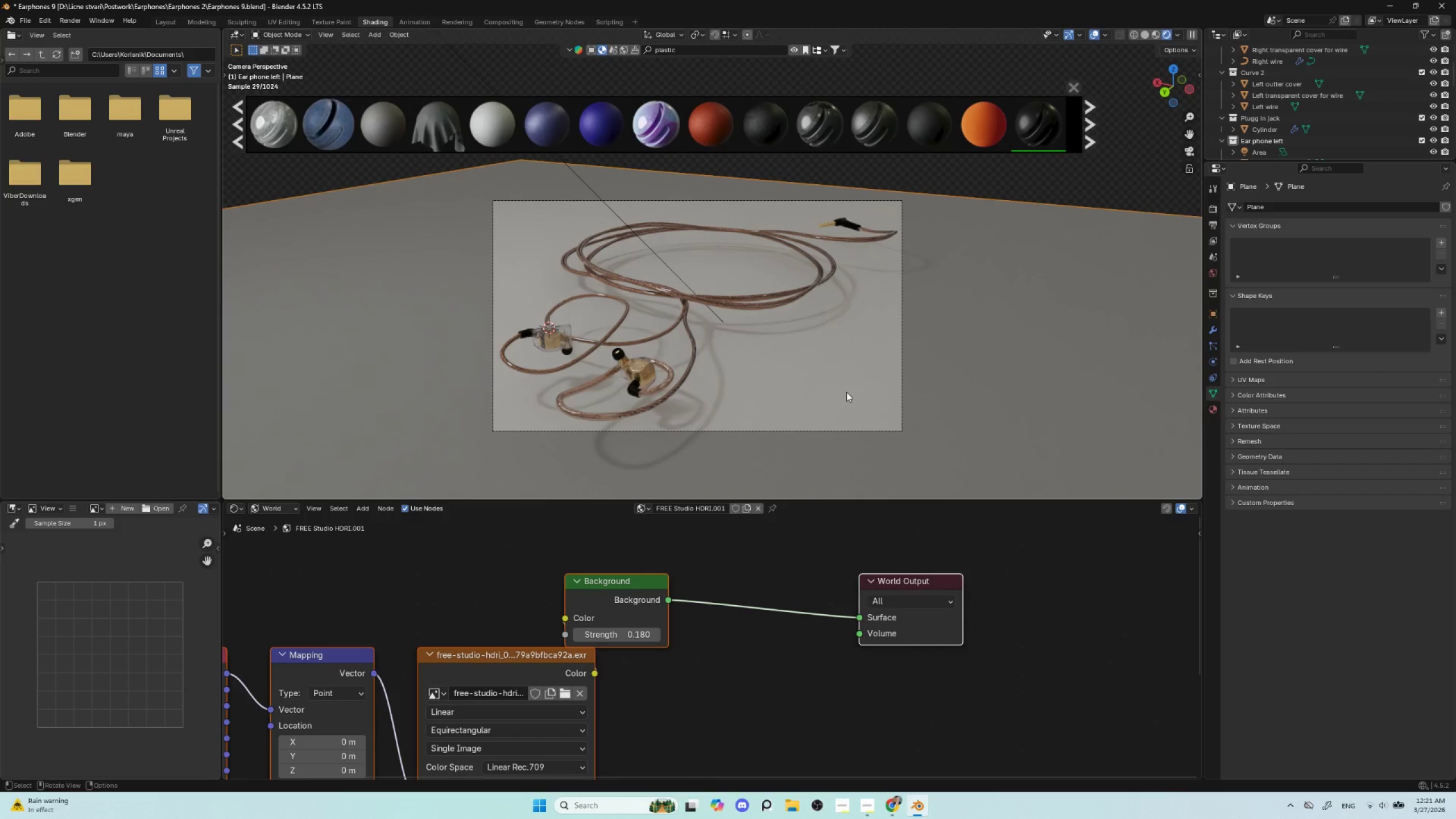 
type(gz)
 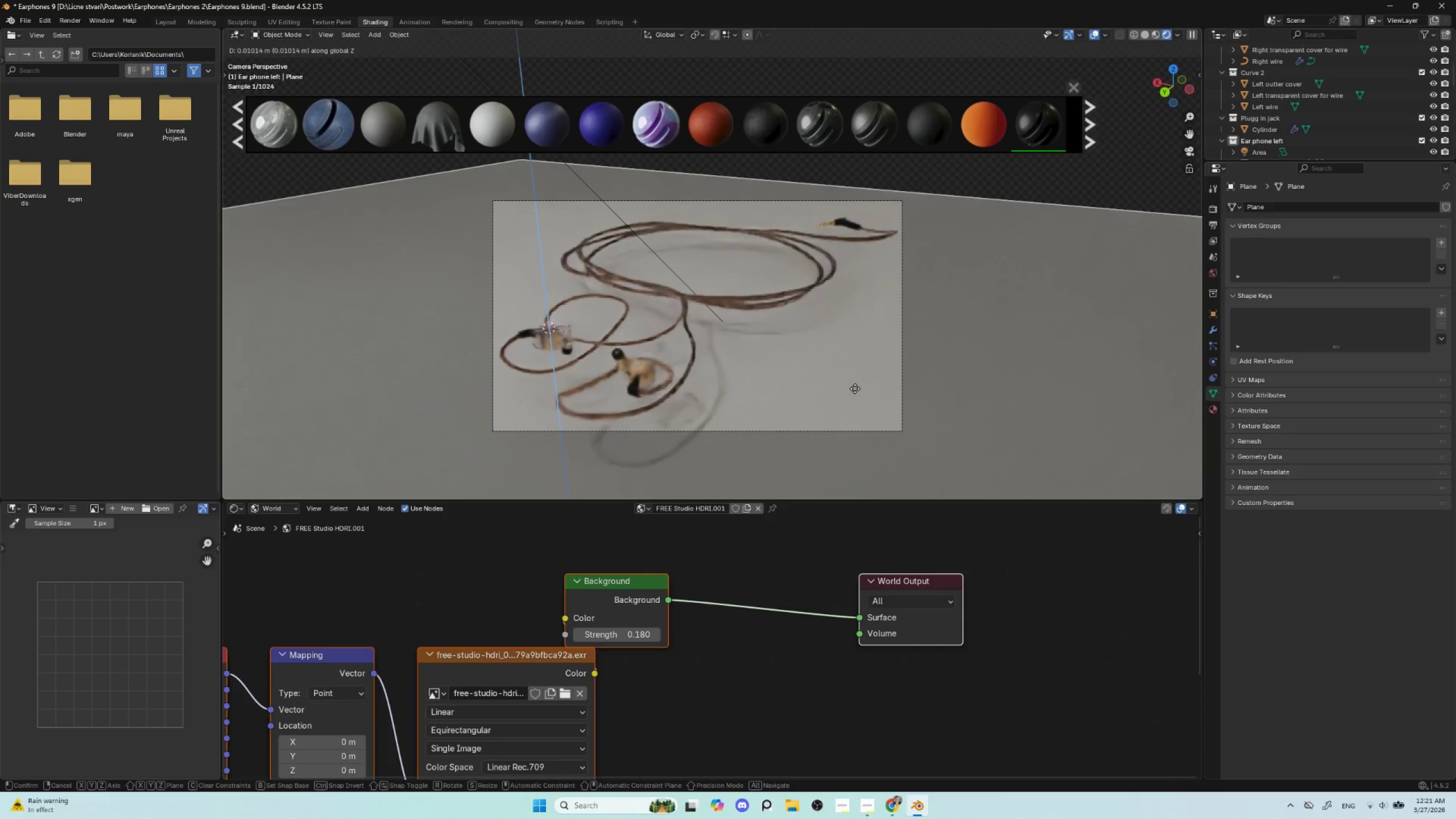 
key(Escape)
 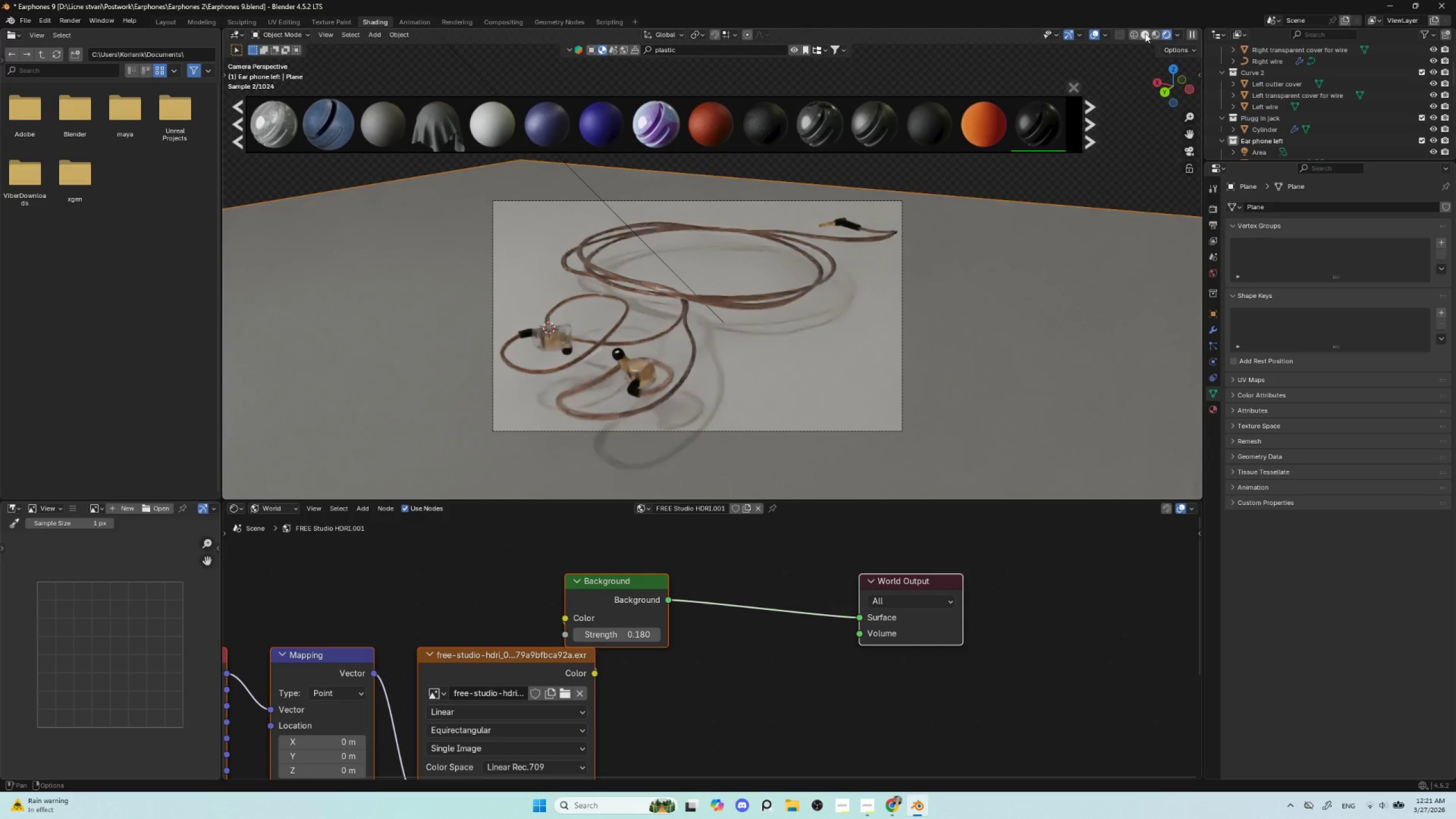 
left_click([1145, 33])
 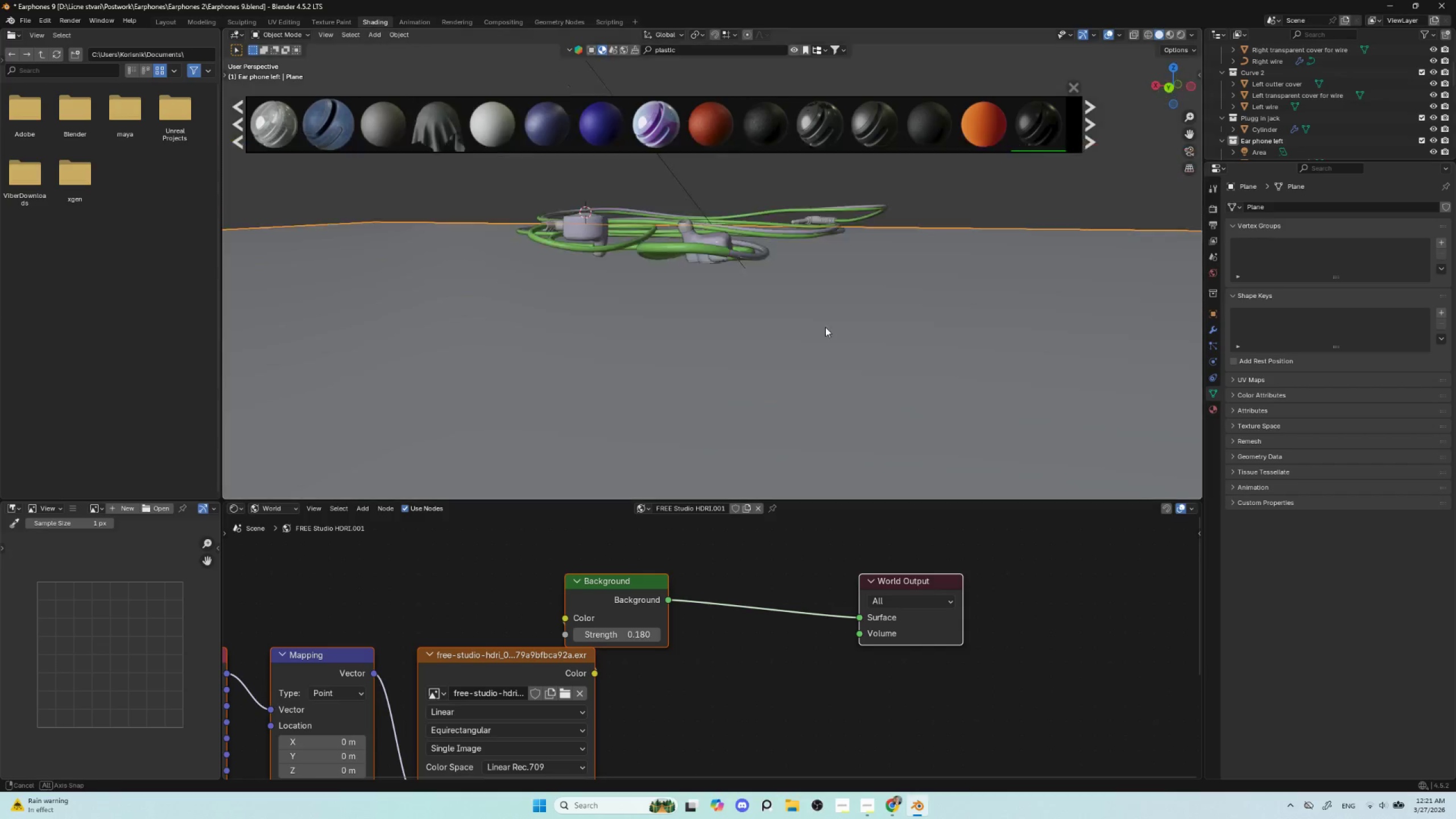 
hold_key(key=AltLeft, duration=0.47)
 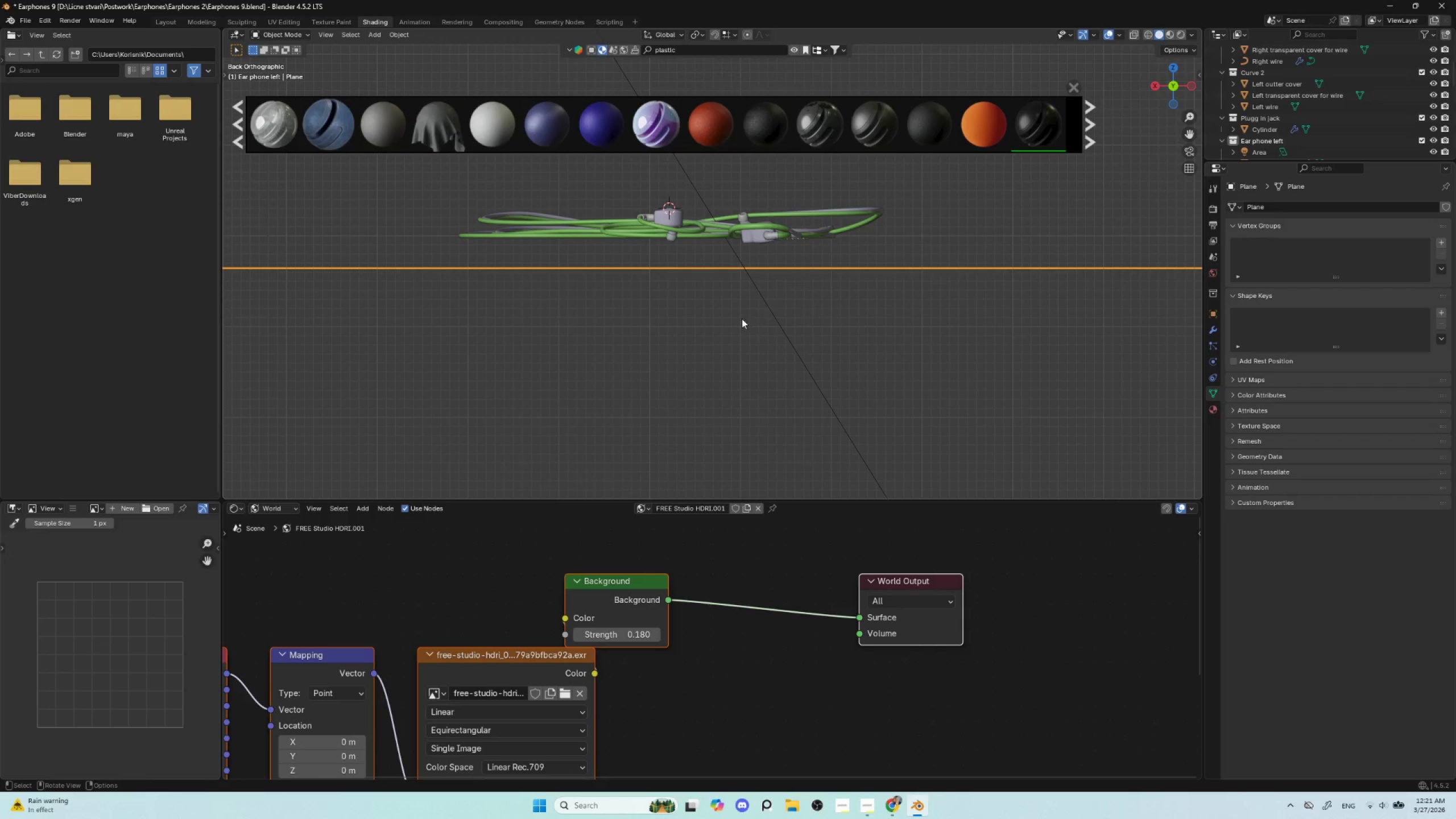 
hold_key(key=ShiftLeft, duration=0.44)
 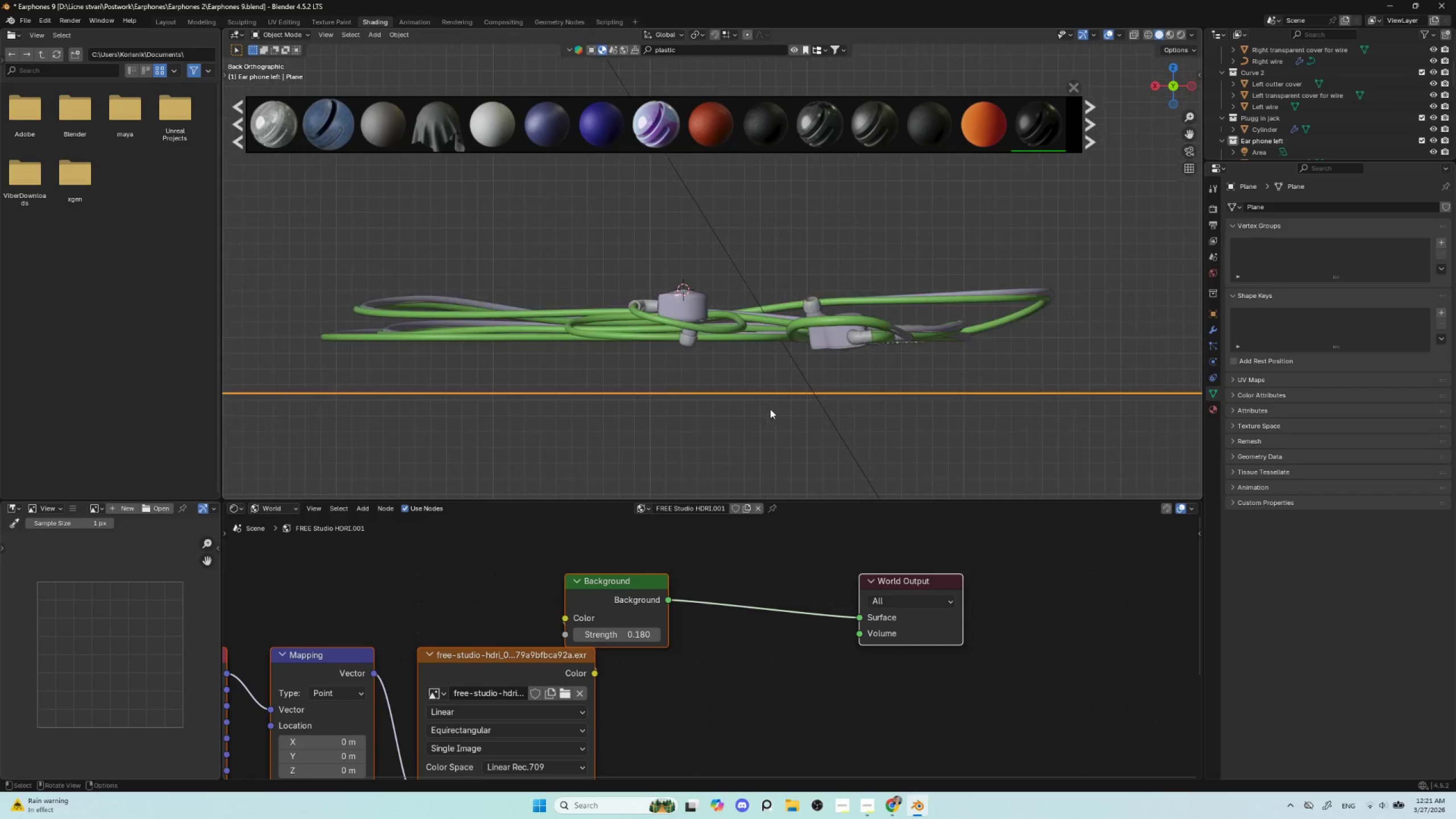 
scroll: coordinate [770, 410], scroll_direction: up, amount: 3.0
 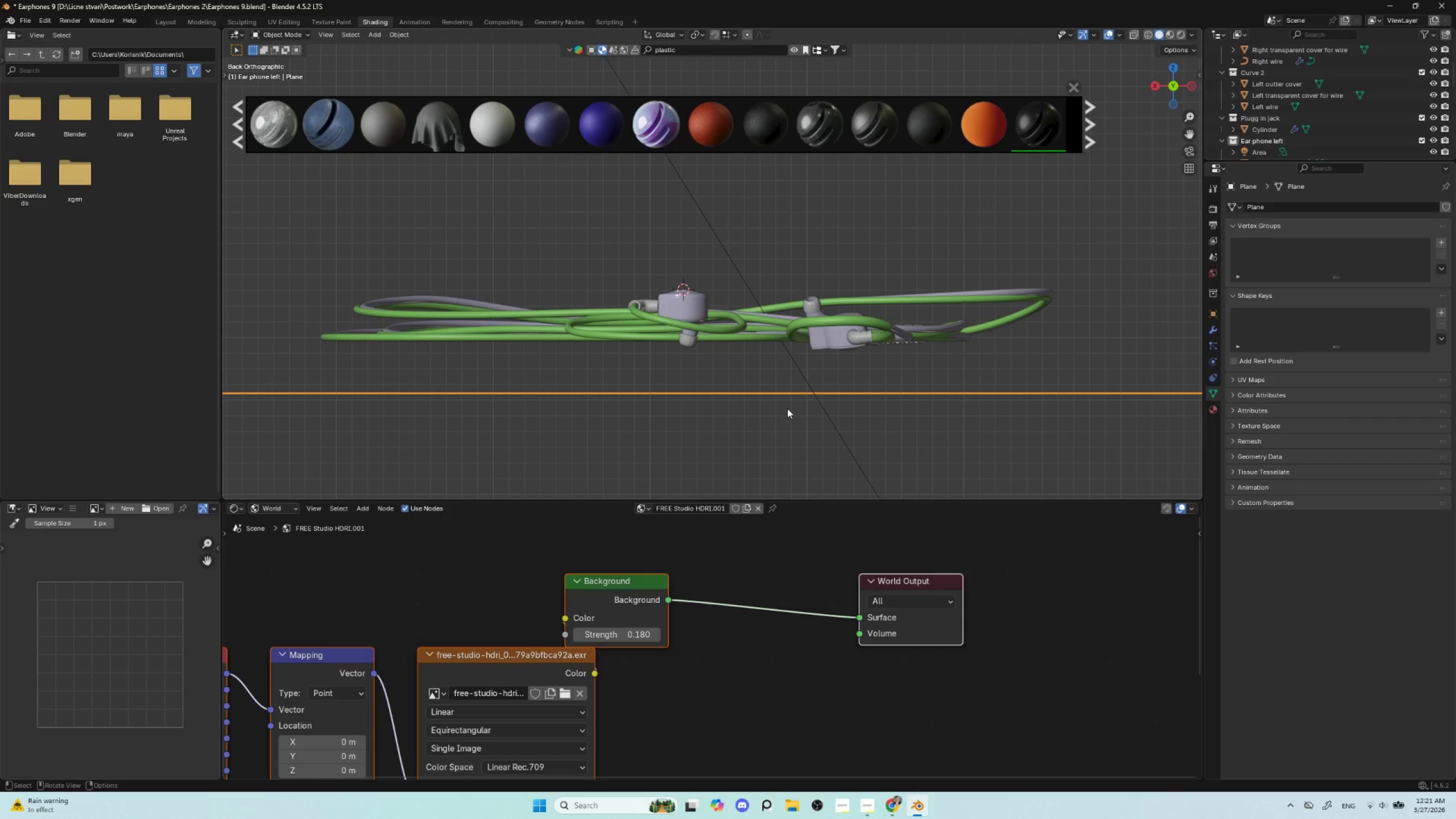 
type(gz)
 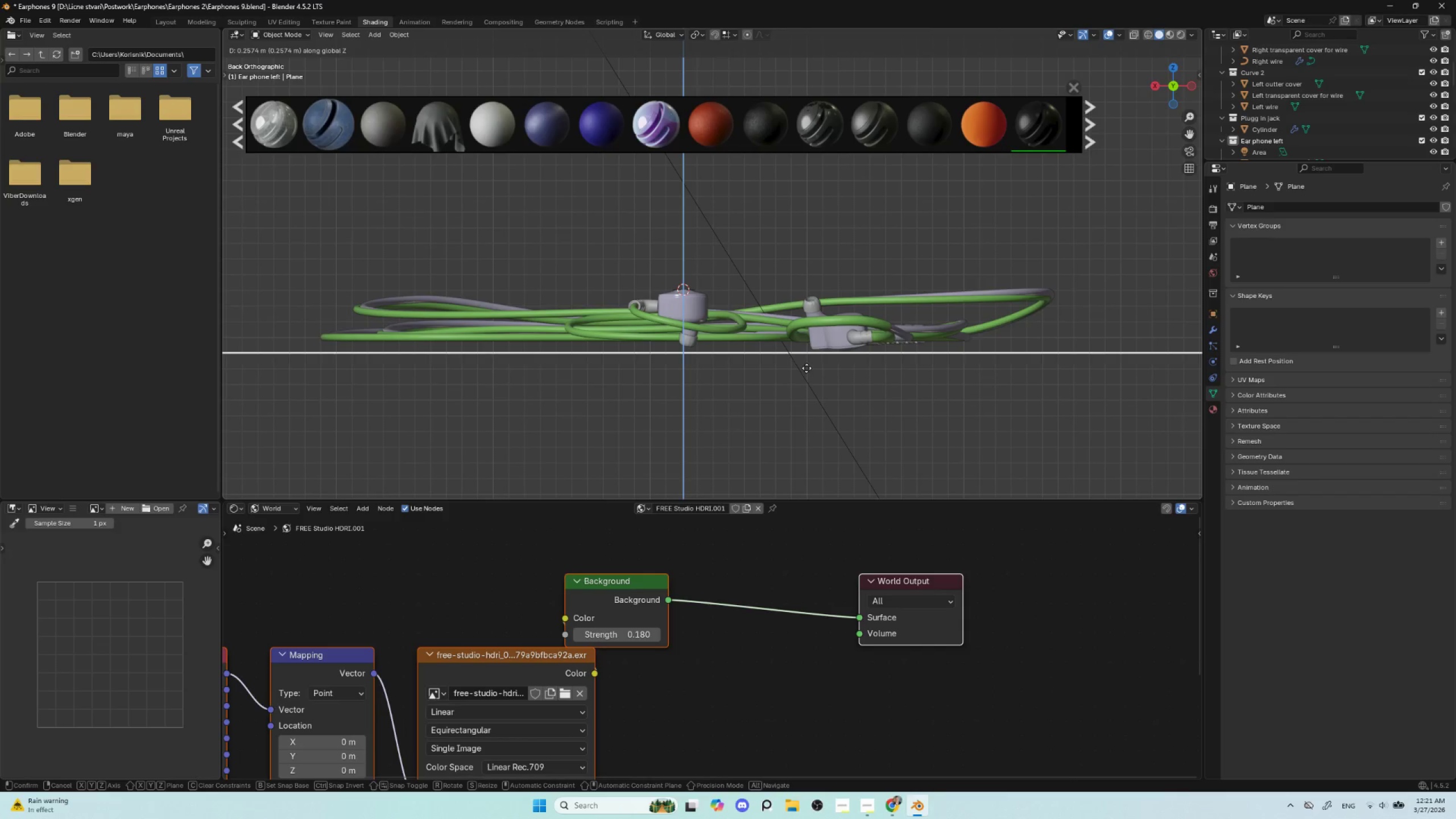 
wait(8.69)
 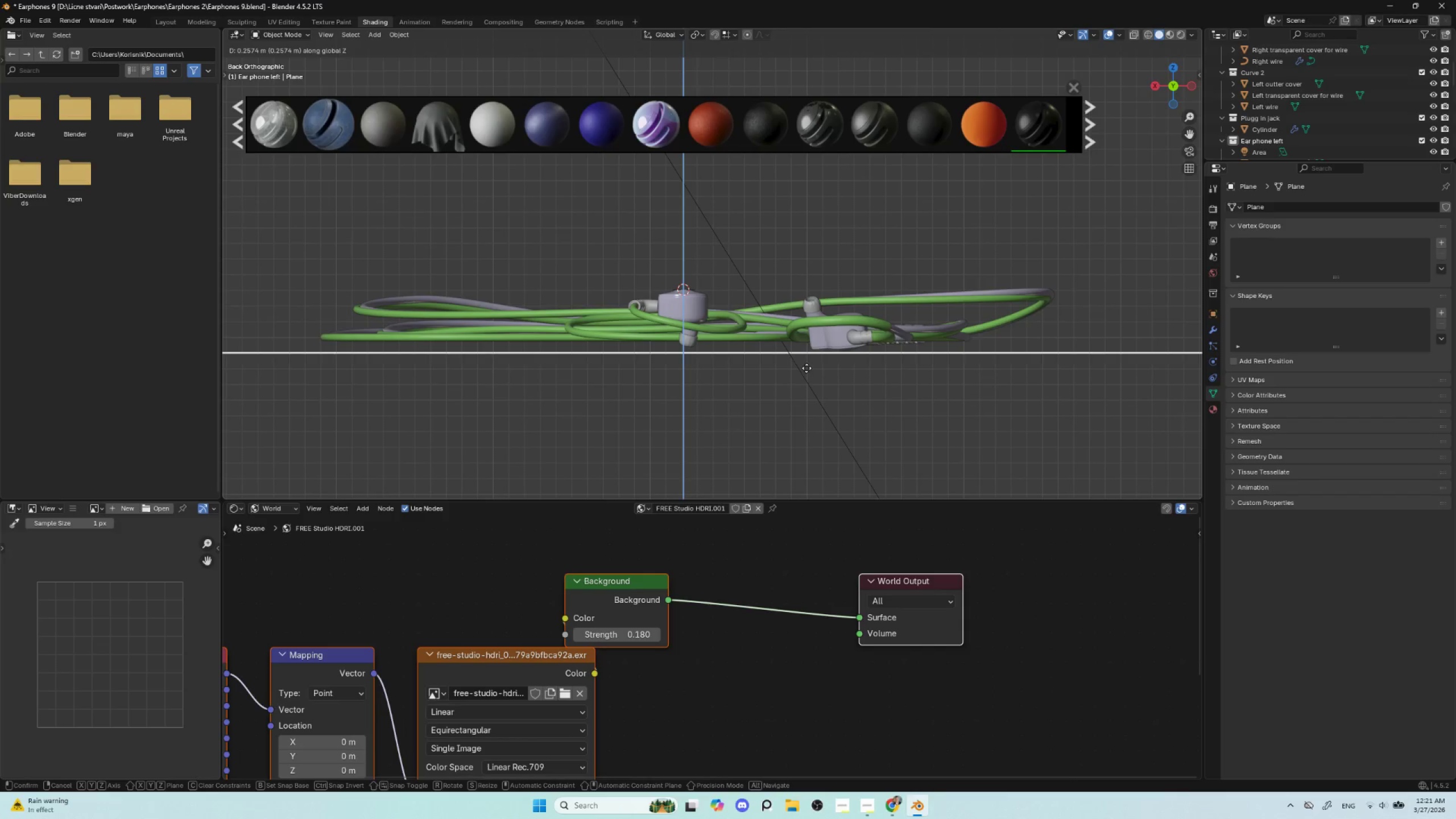 
left_click([810, 365])
 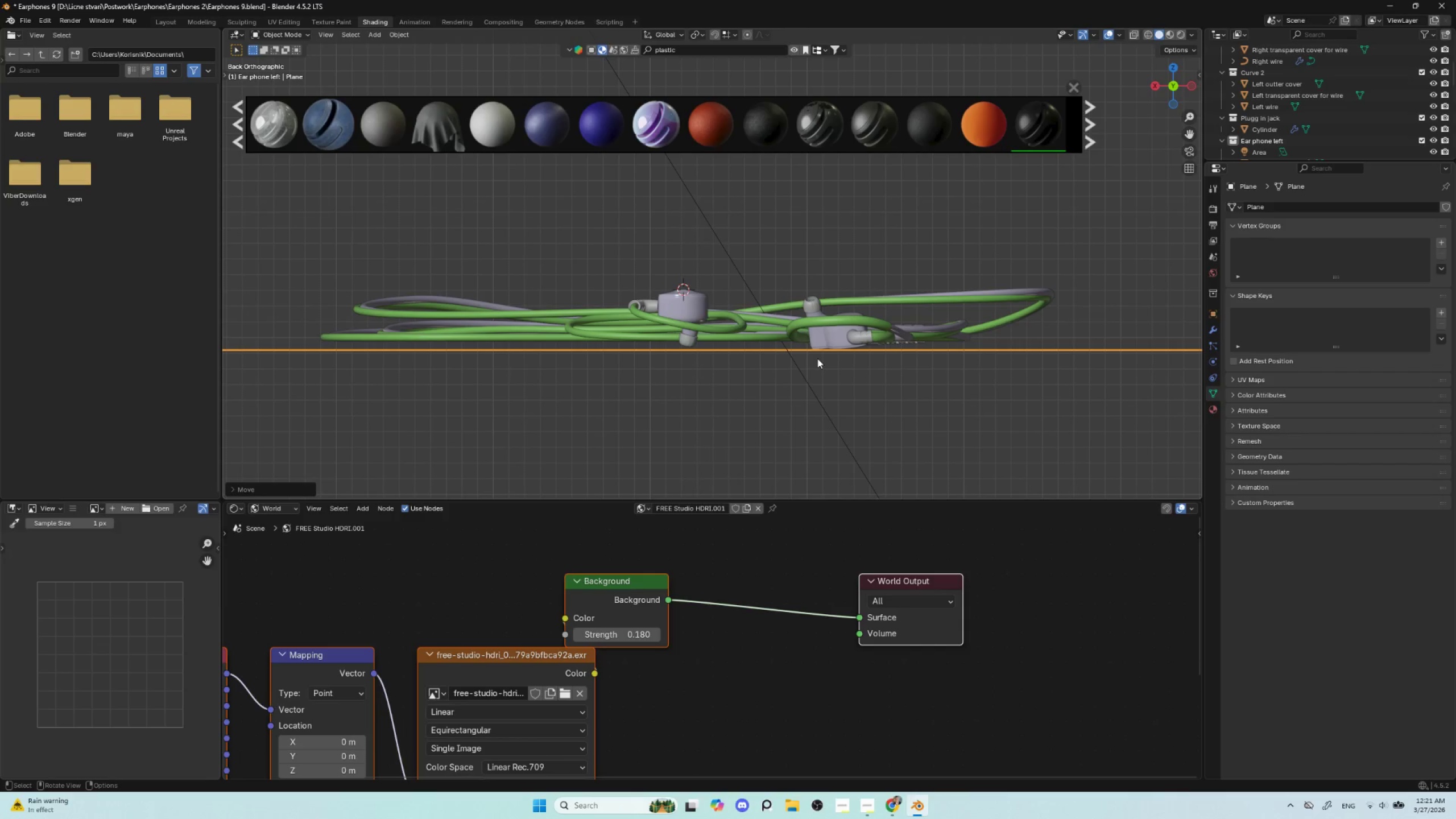 
key(Numpad0)
 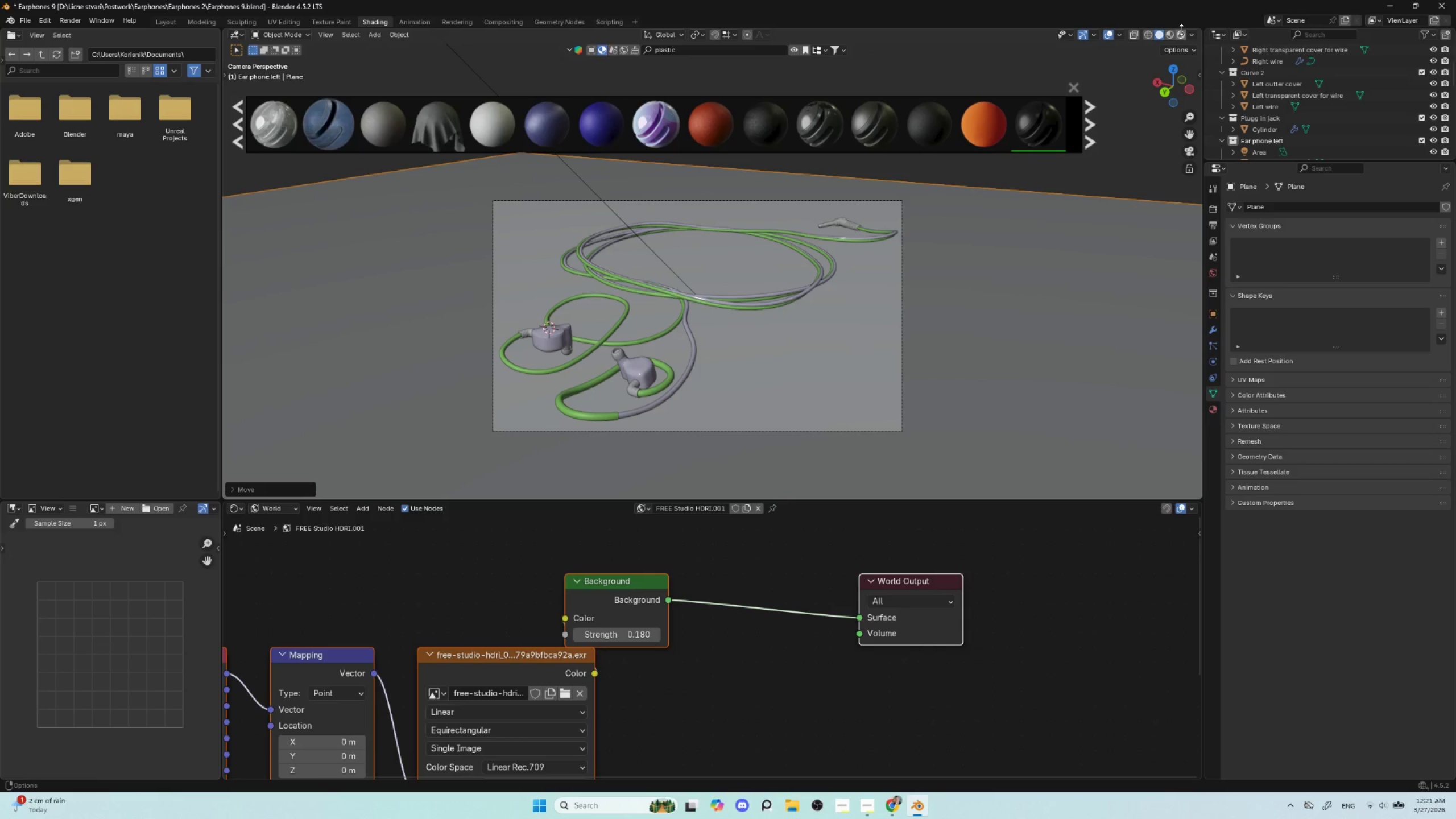 
left_click([1179, 33])
 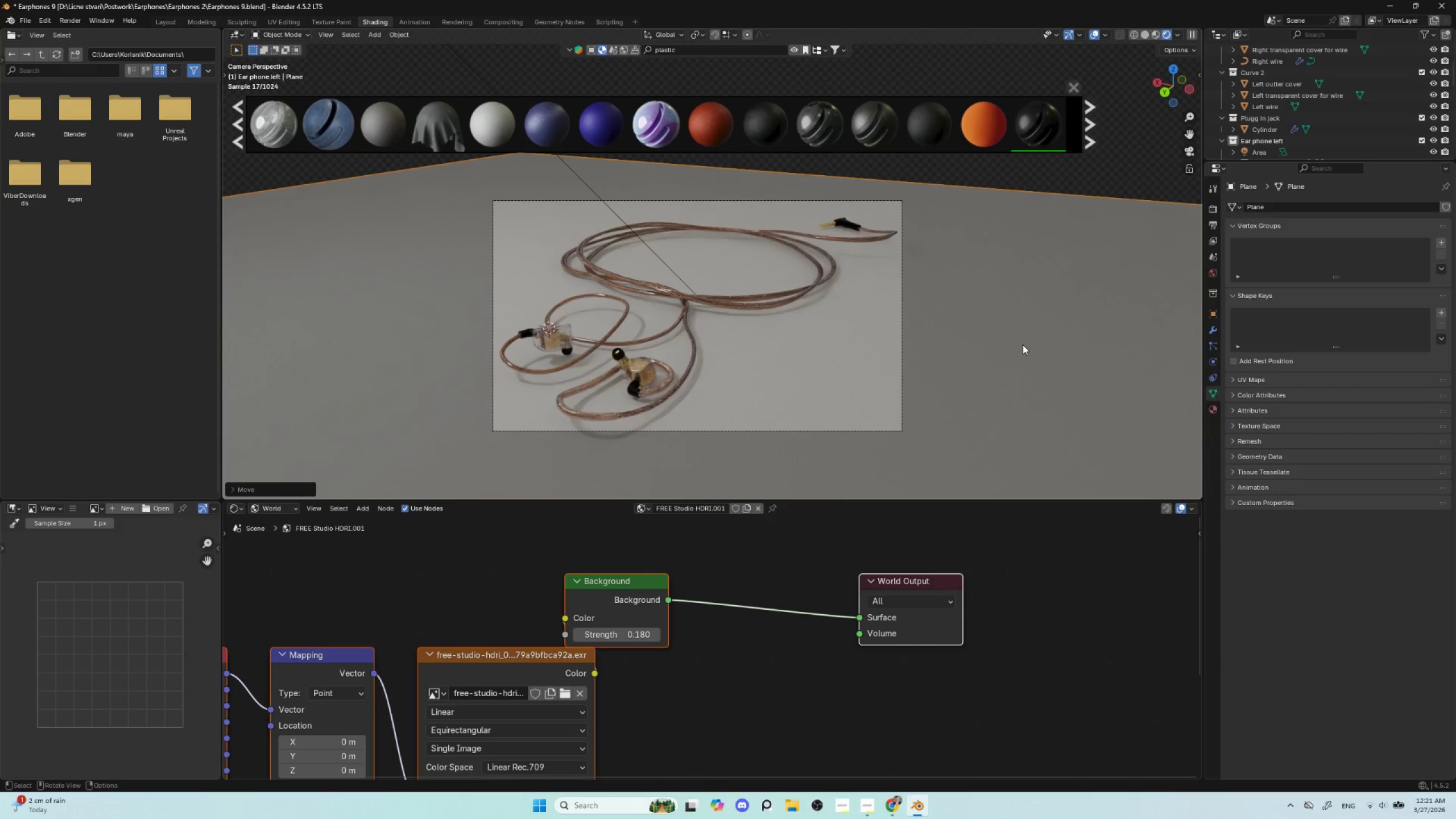 
wait(9.81)
 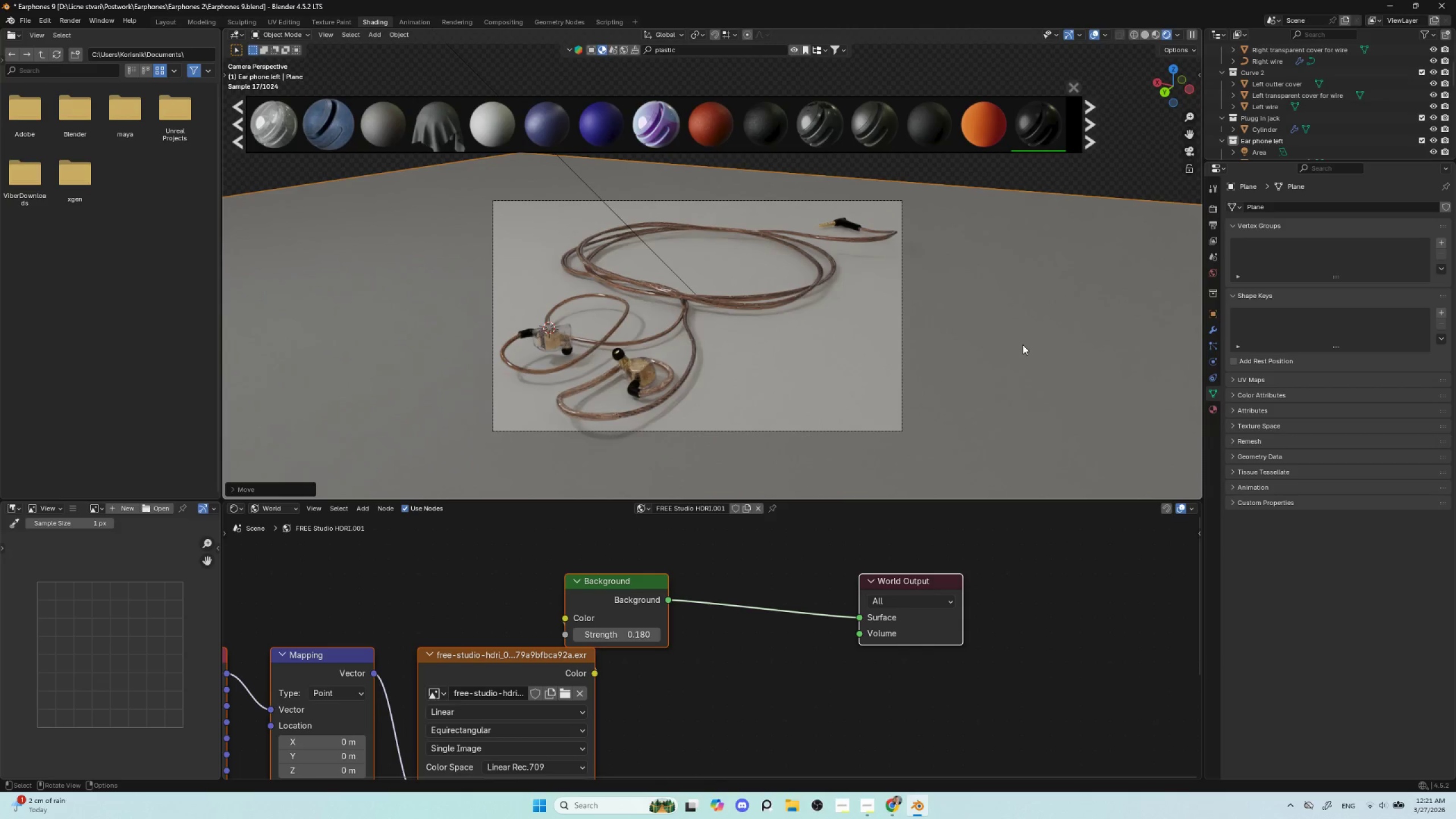 
scroll: coordinate [1362, 124], scroll_direction: down, amount: 20.0
 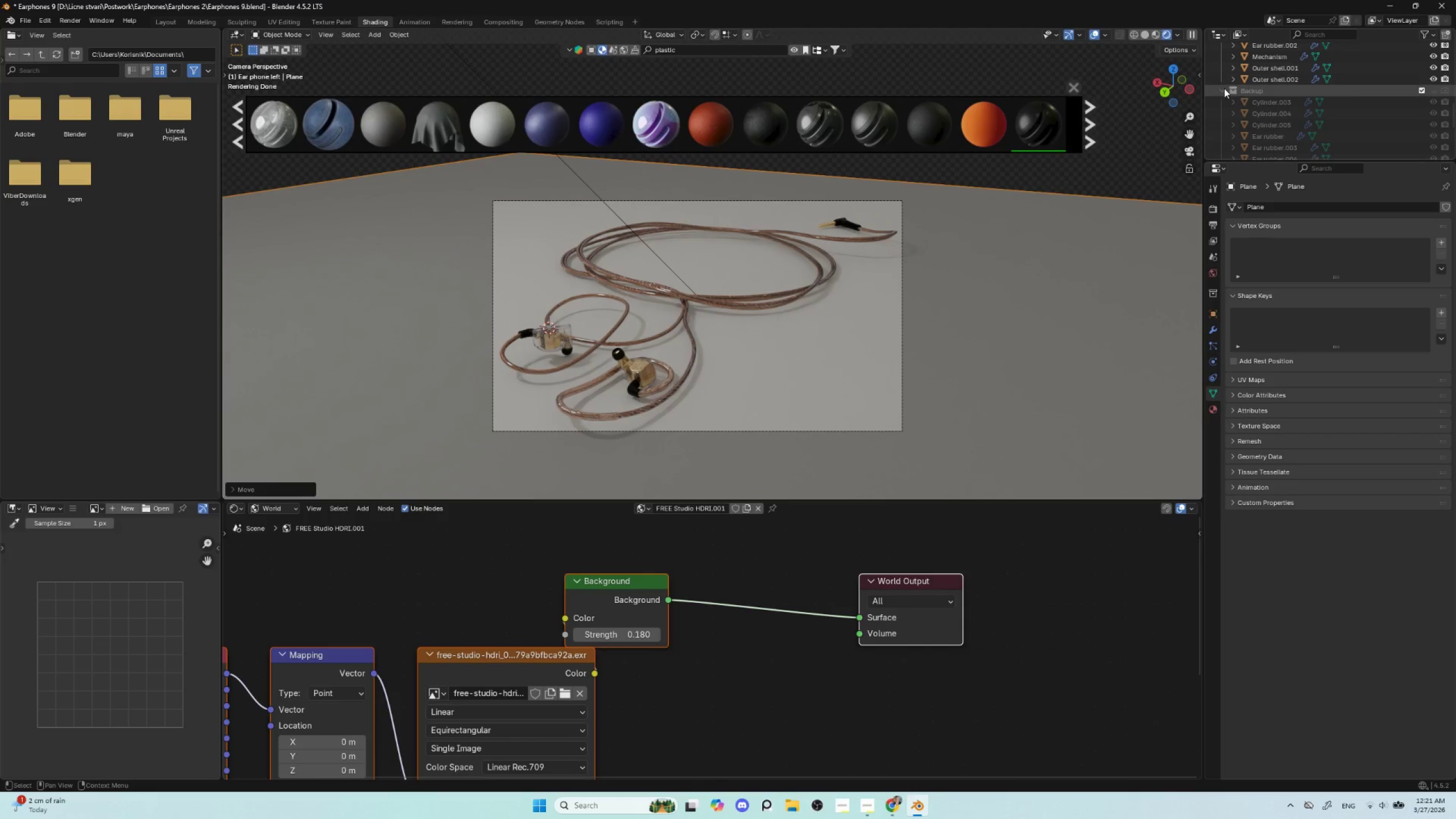 
left_click([1218, 89])
 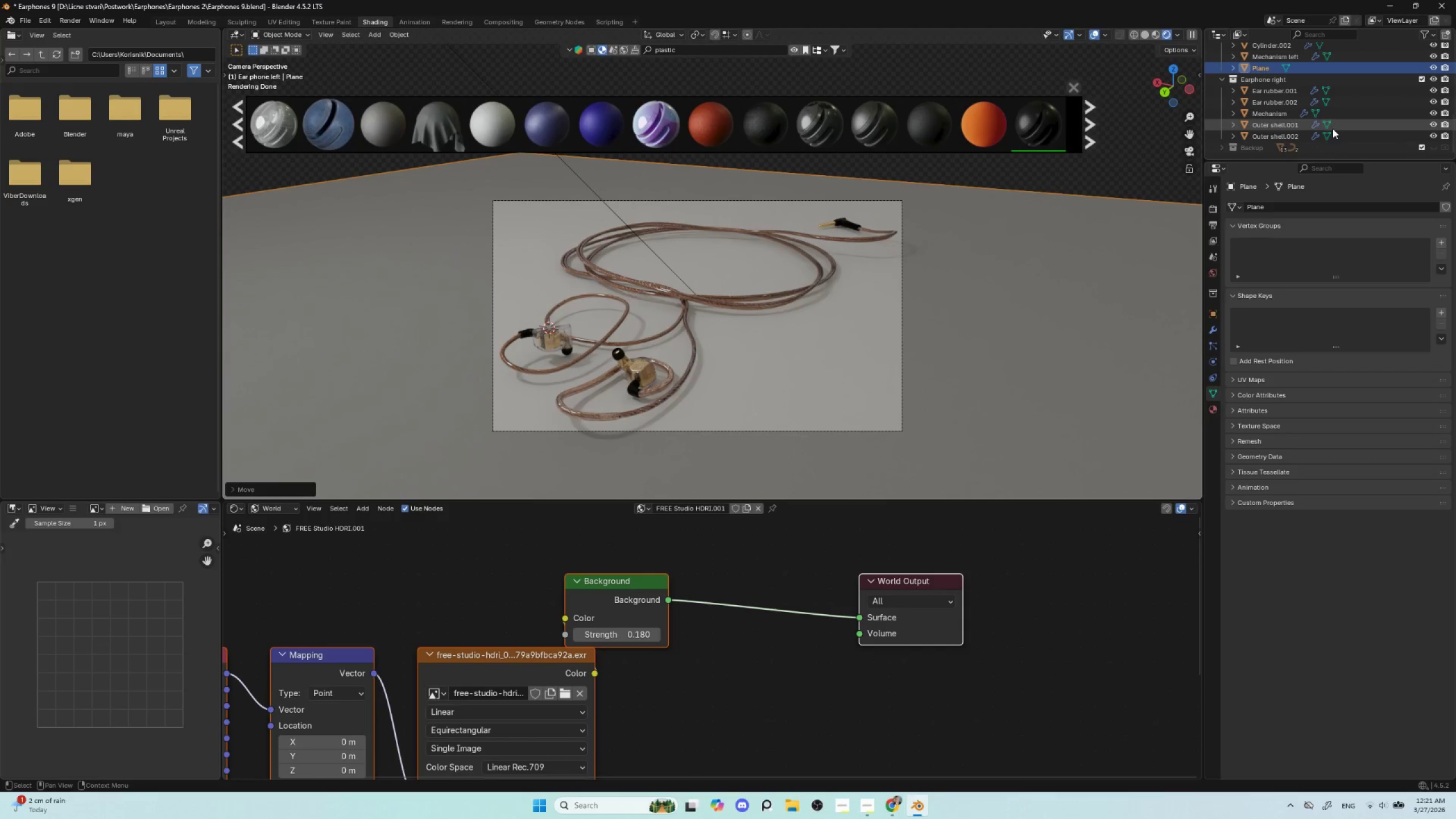 
scroll: coordinate [1334, 129], scroll_direction: up, amount: 2.0
 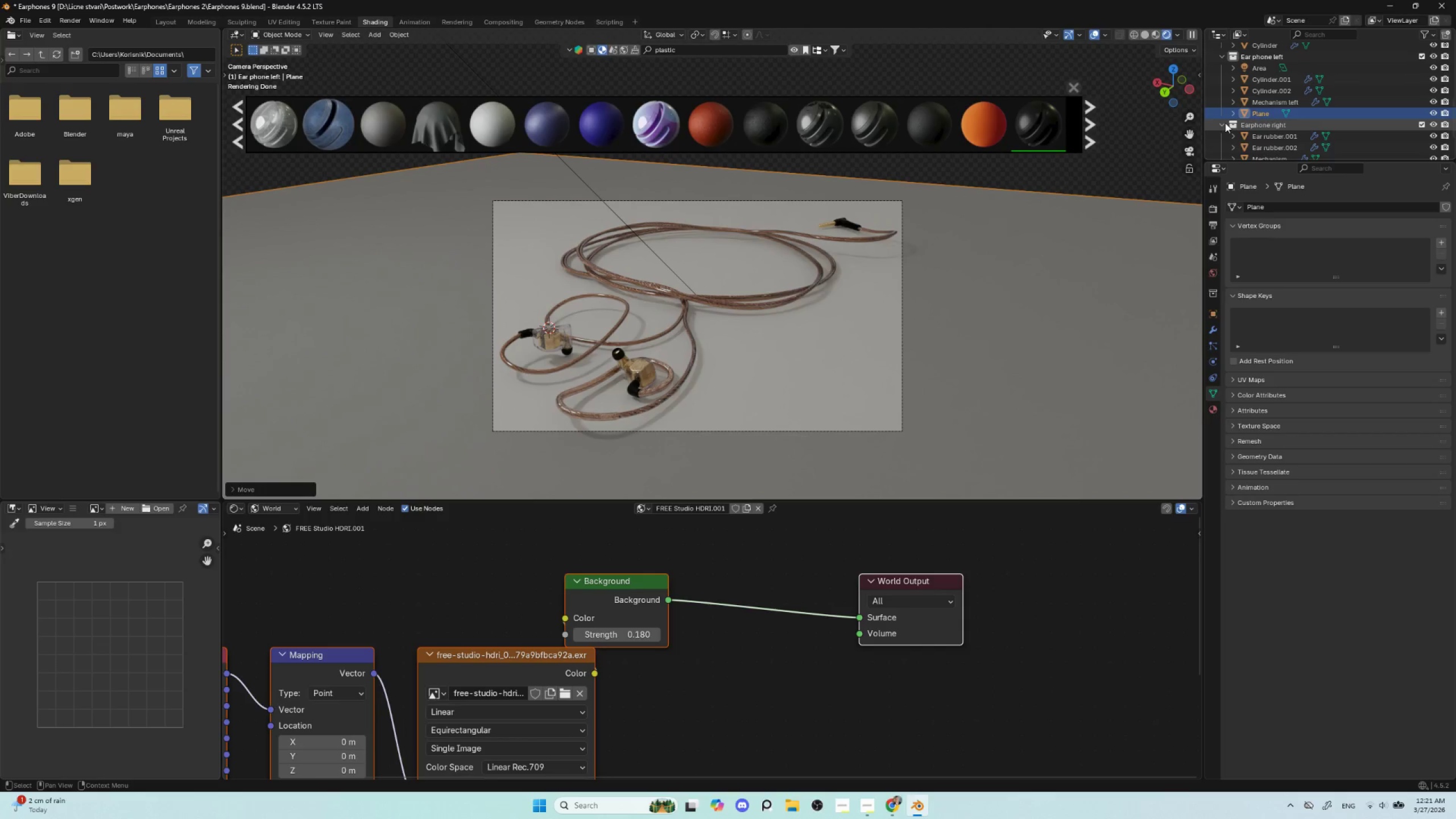 
left_click([1222, 123])
 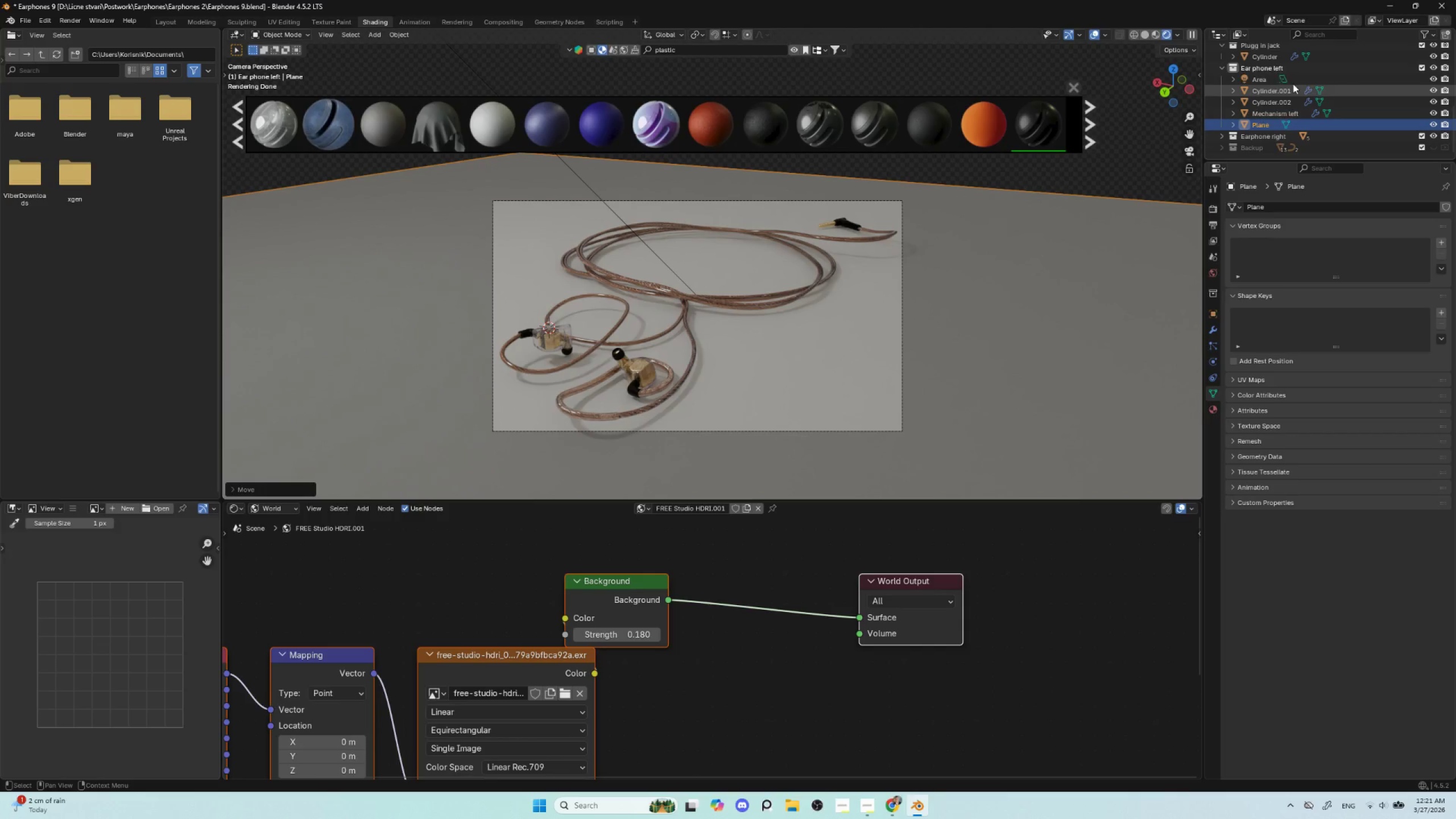 
left_click([1291, 81])
 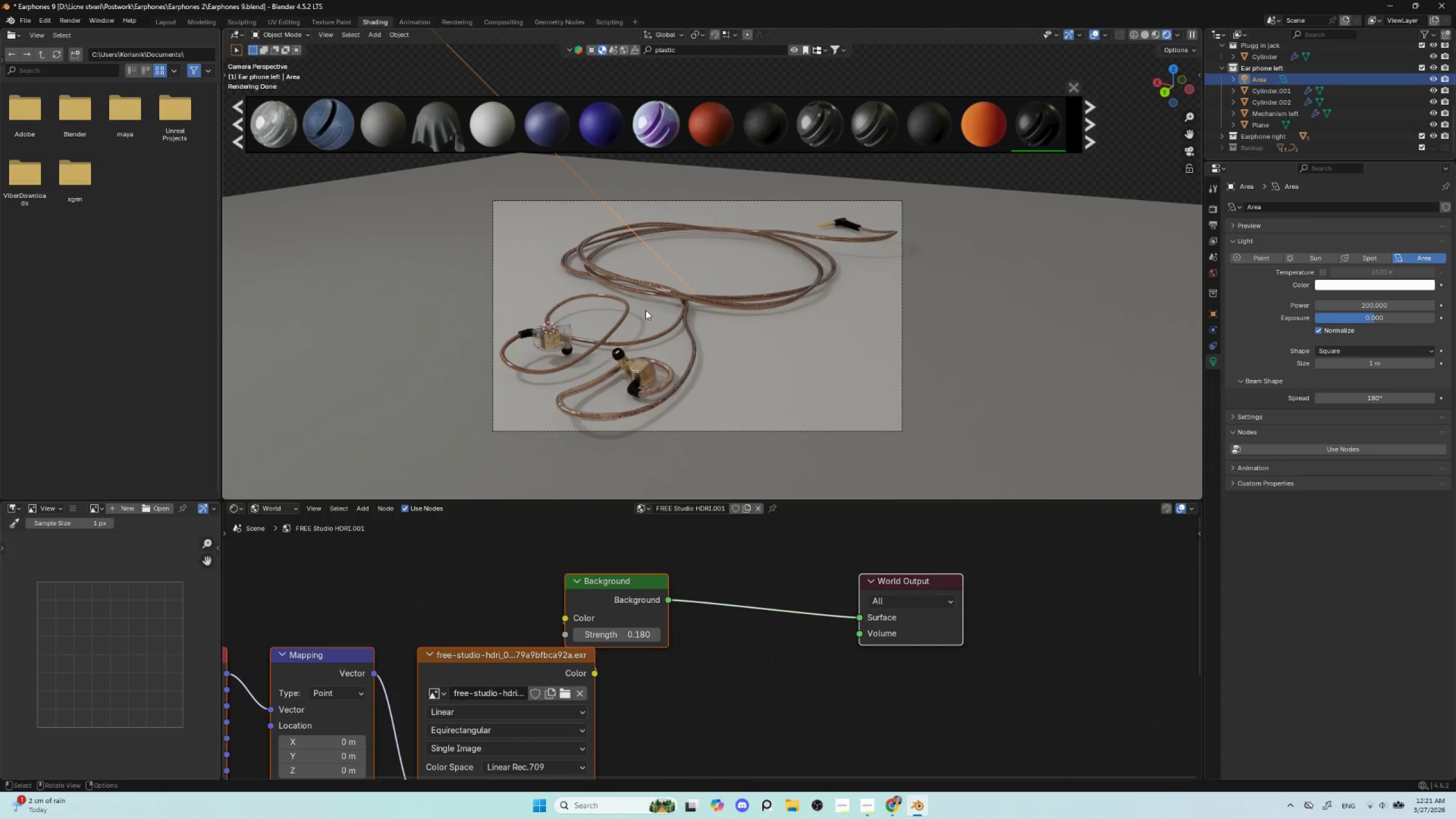 
key(M)
 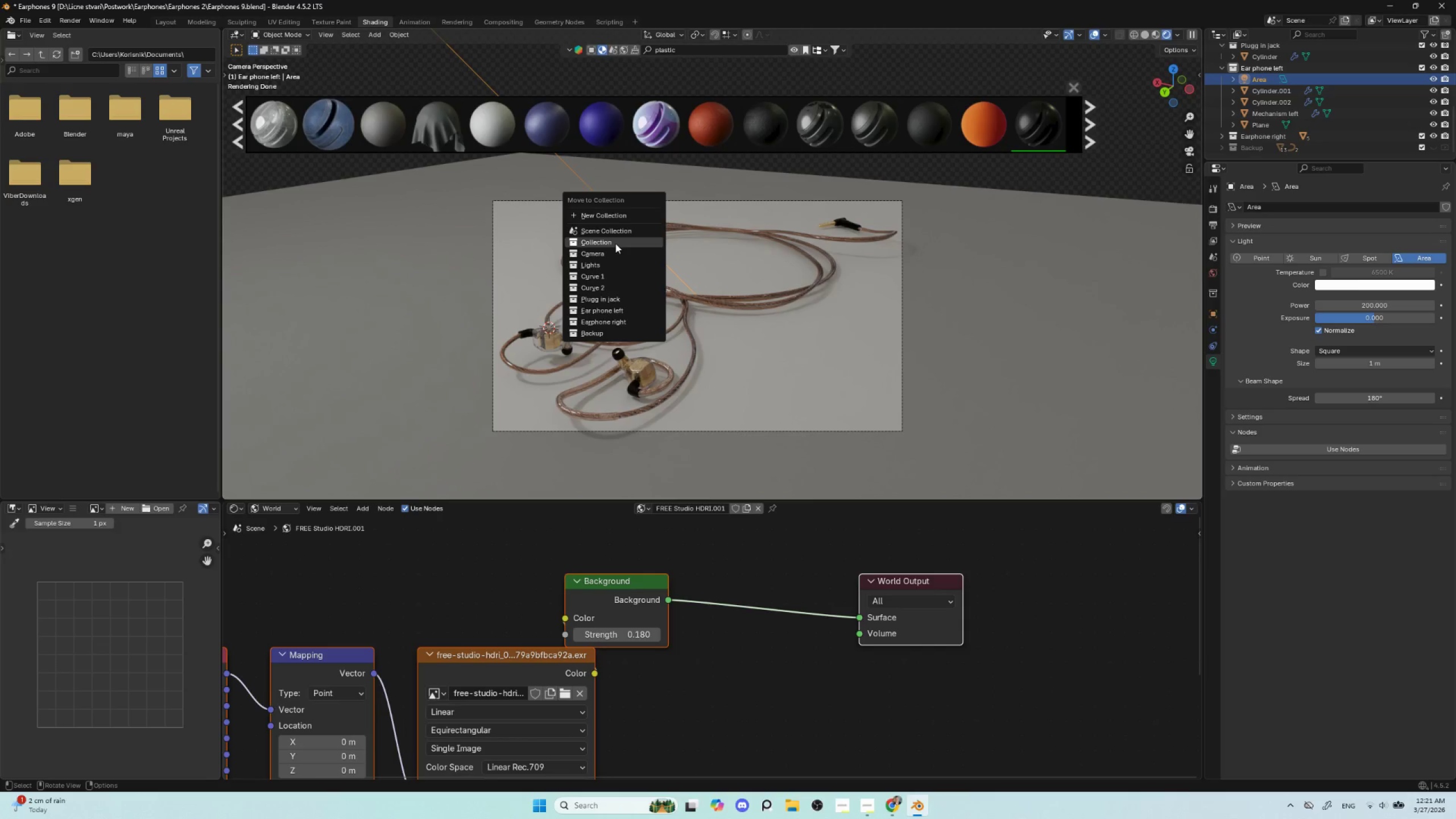 
left_click([606, 263])
 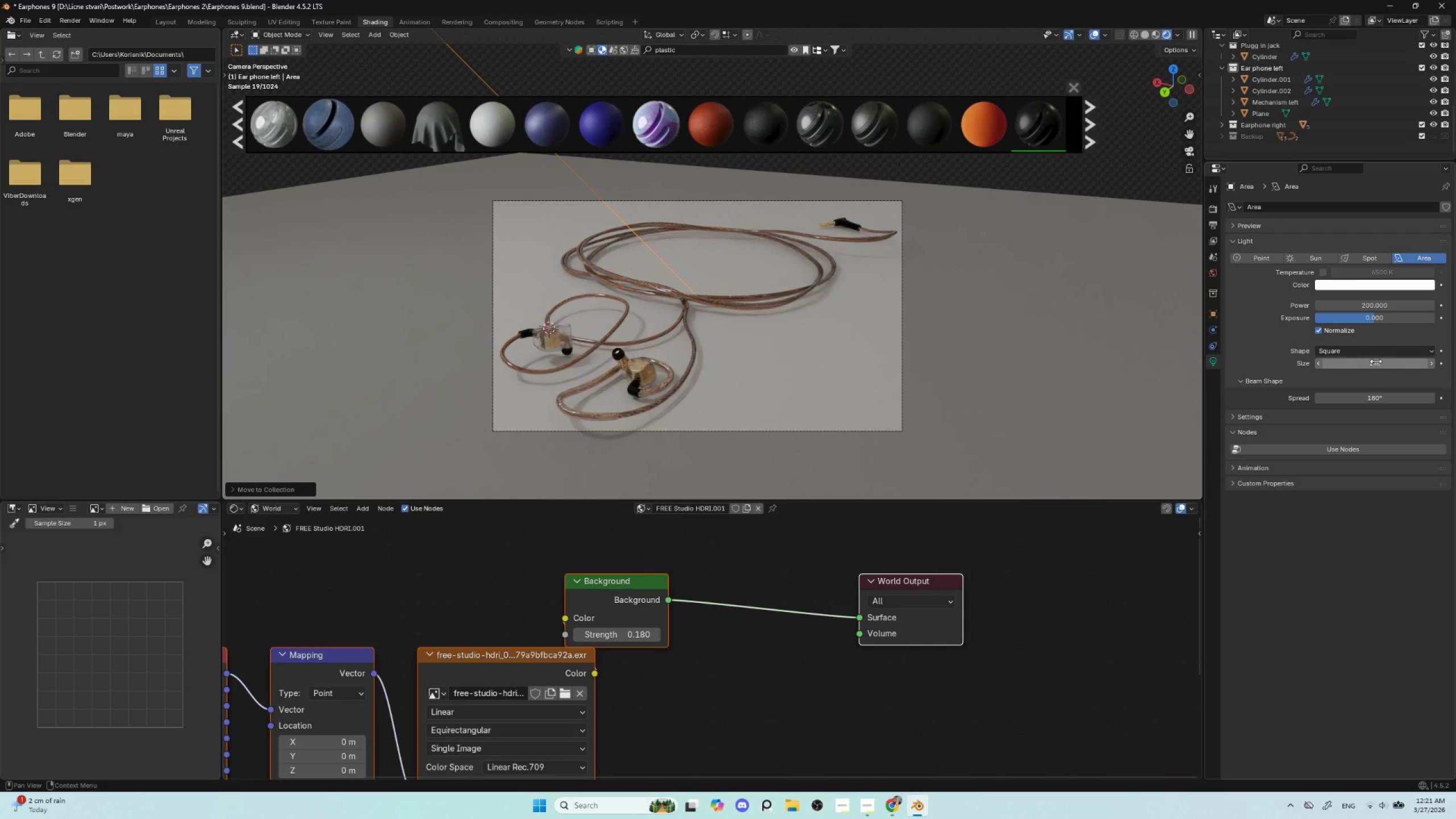 
wait(7.53)
 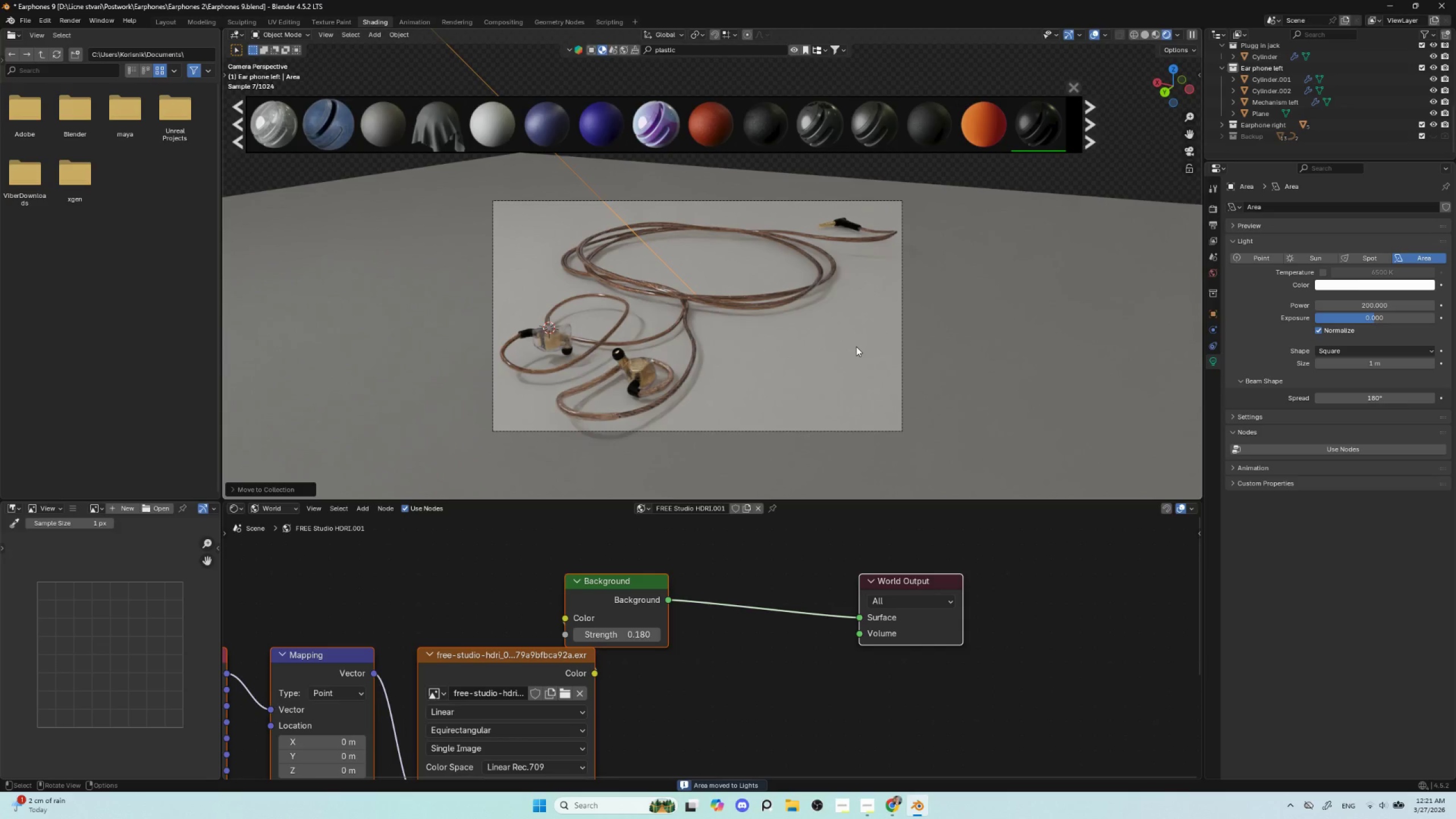 
left_click_drag(start_coordinate=[1376, 395], to_coordinate=[1220, 388])
 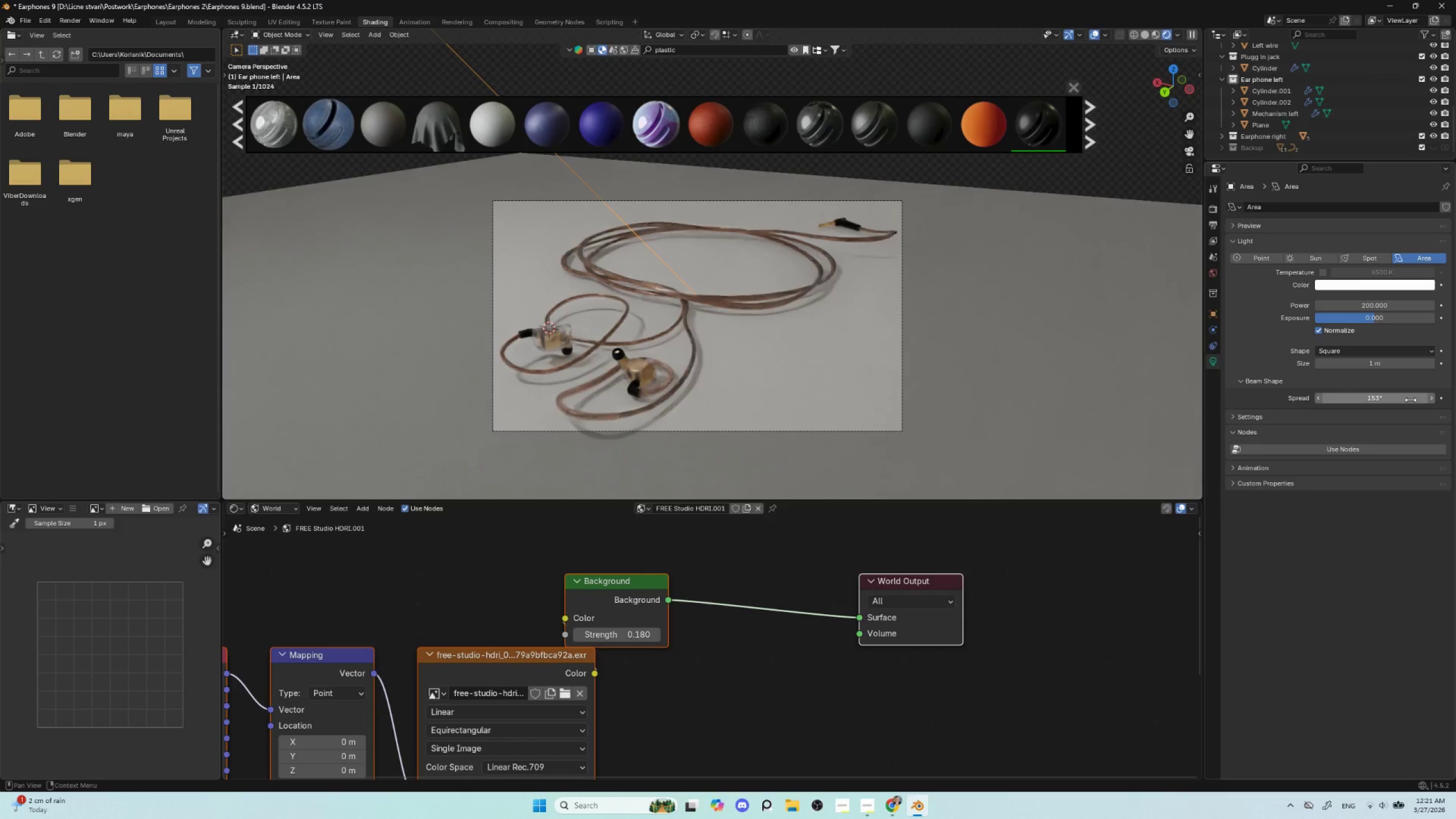 
key(Control+Z)
 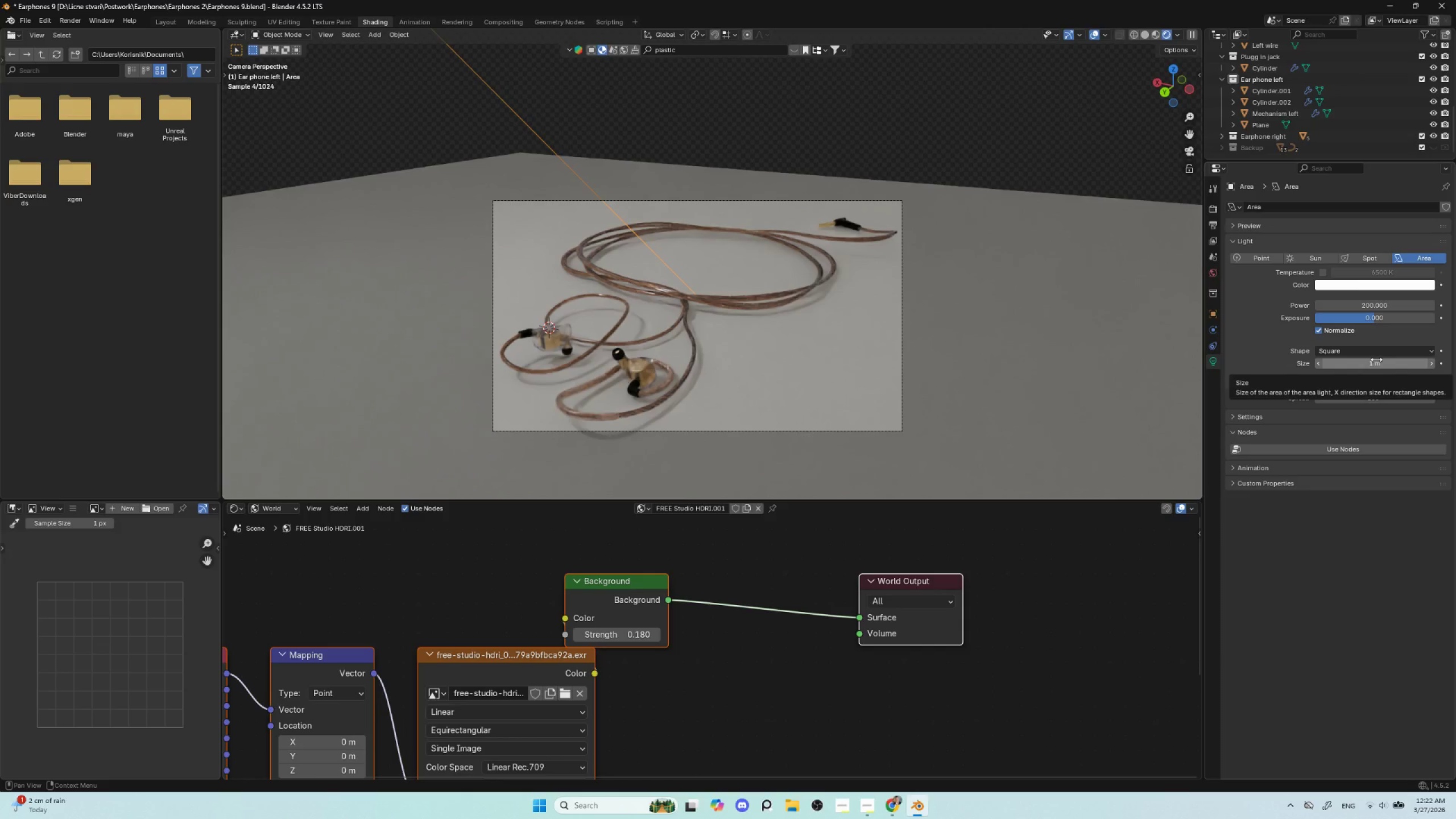 
left_click_drag(start_coordinate=[1376, 359], to_coordinate=[537, 354])
 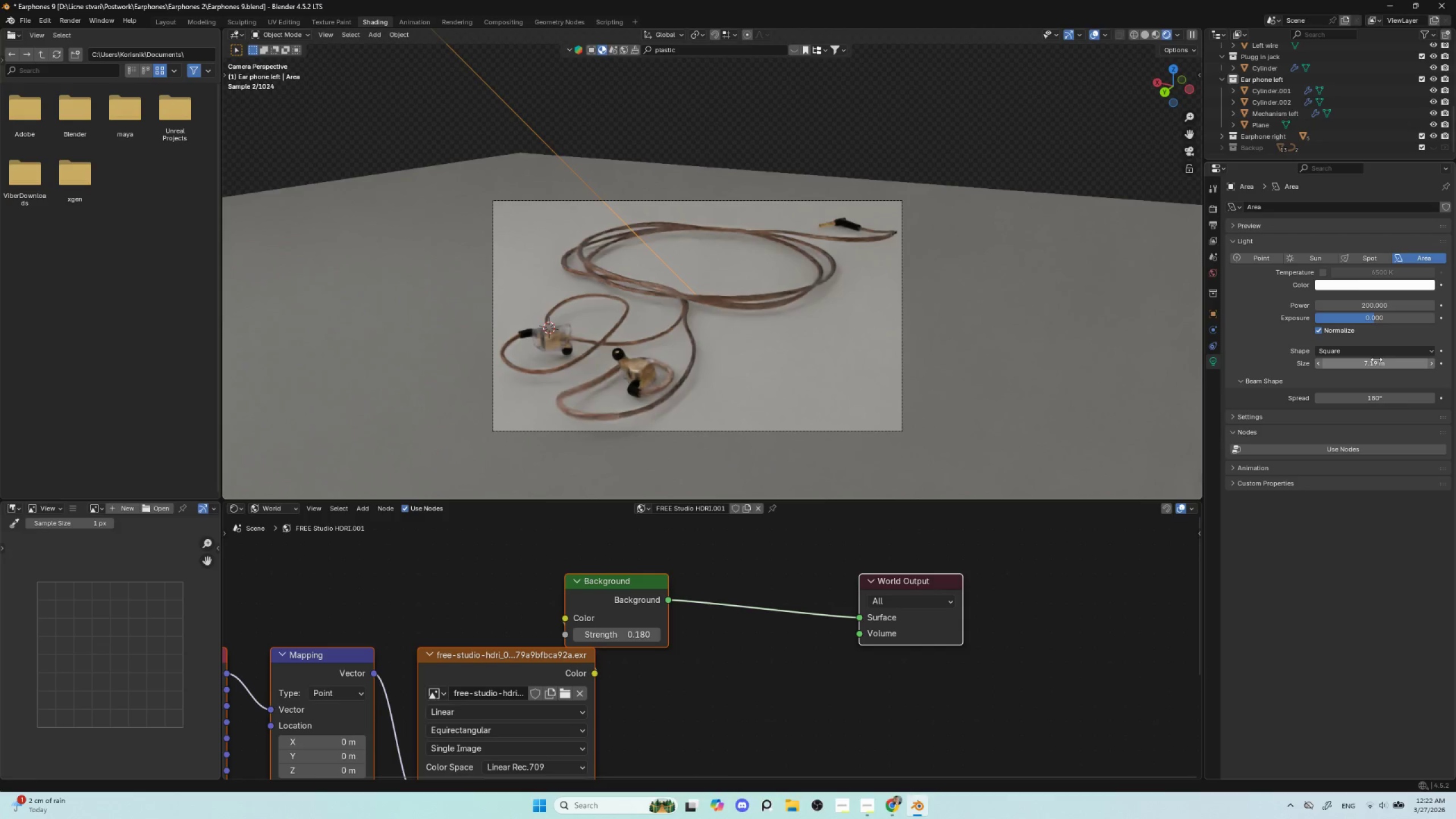 
hold_key(key=ControlLeft, duration=0.7)
 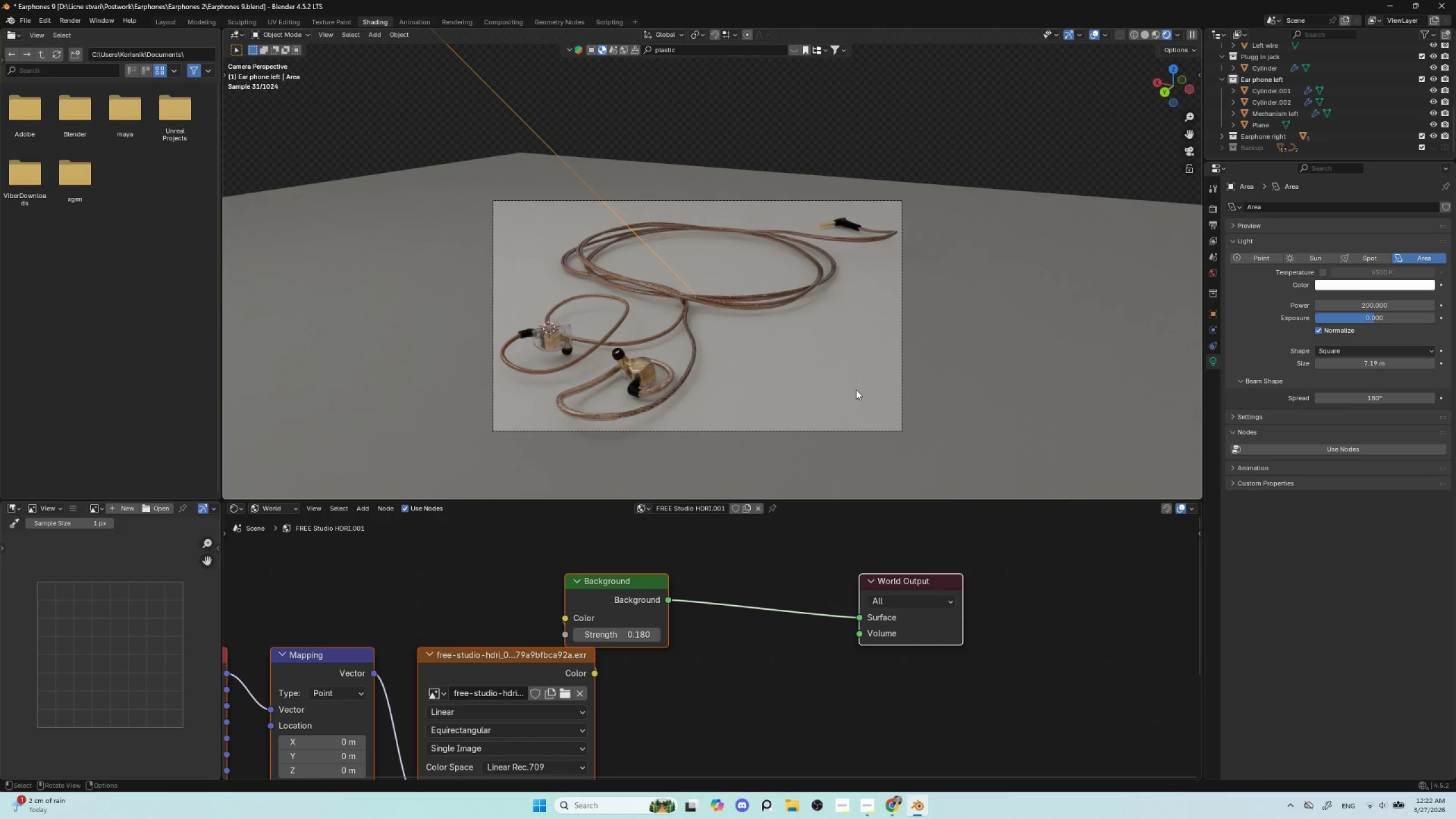 
wait(14.52)
 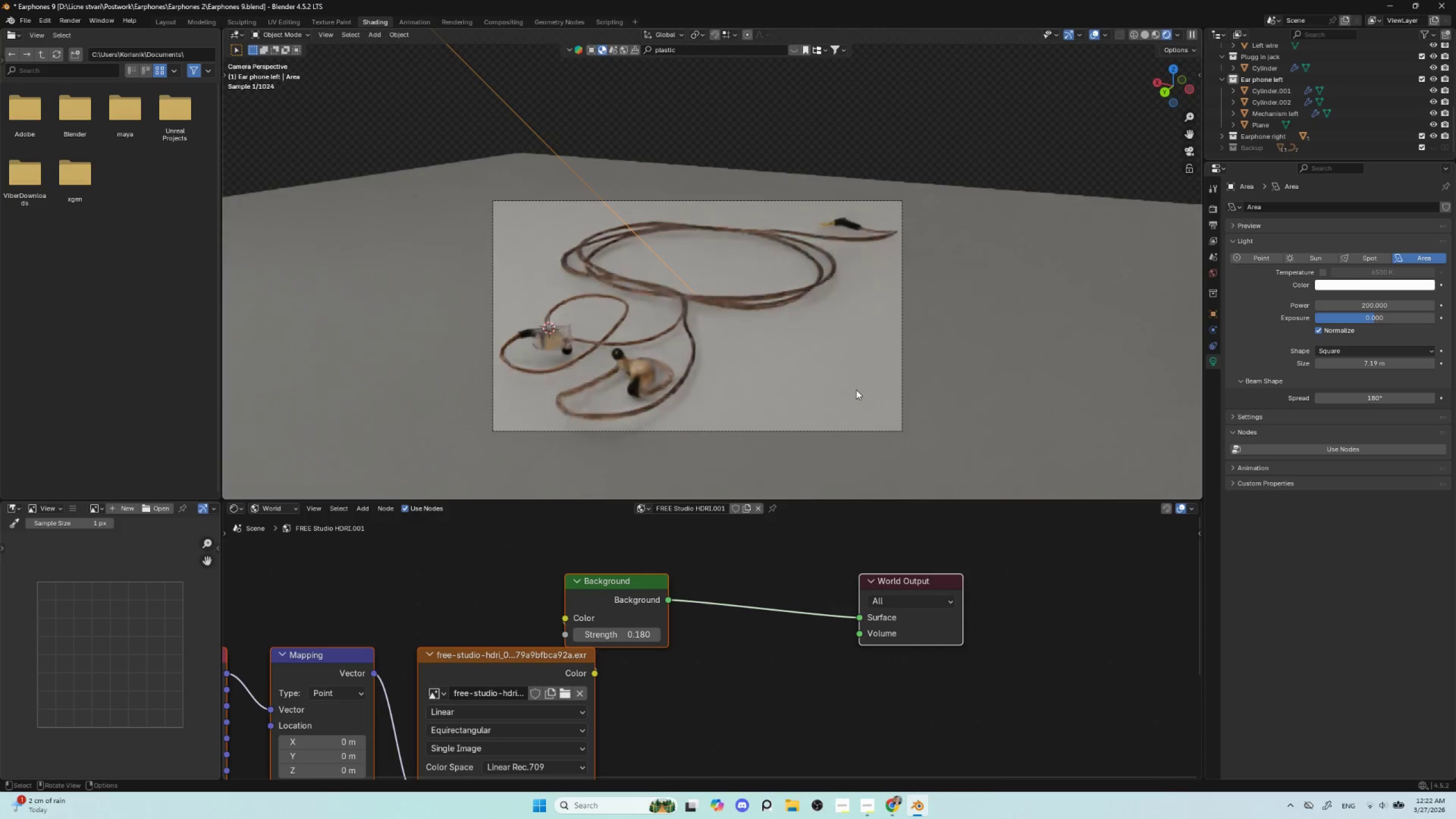 
key(Shift+D)
 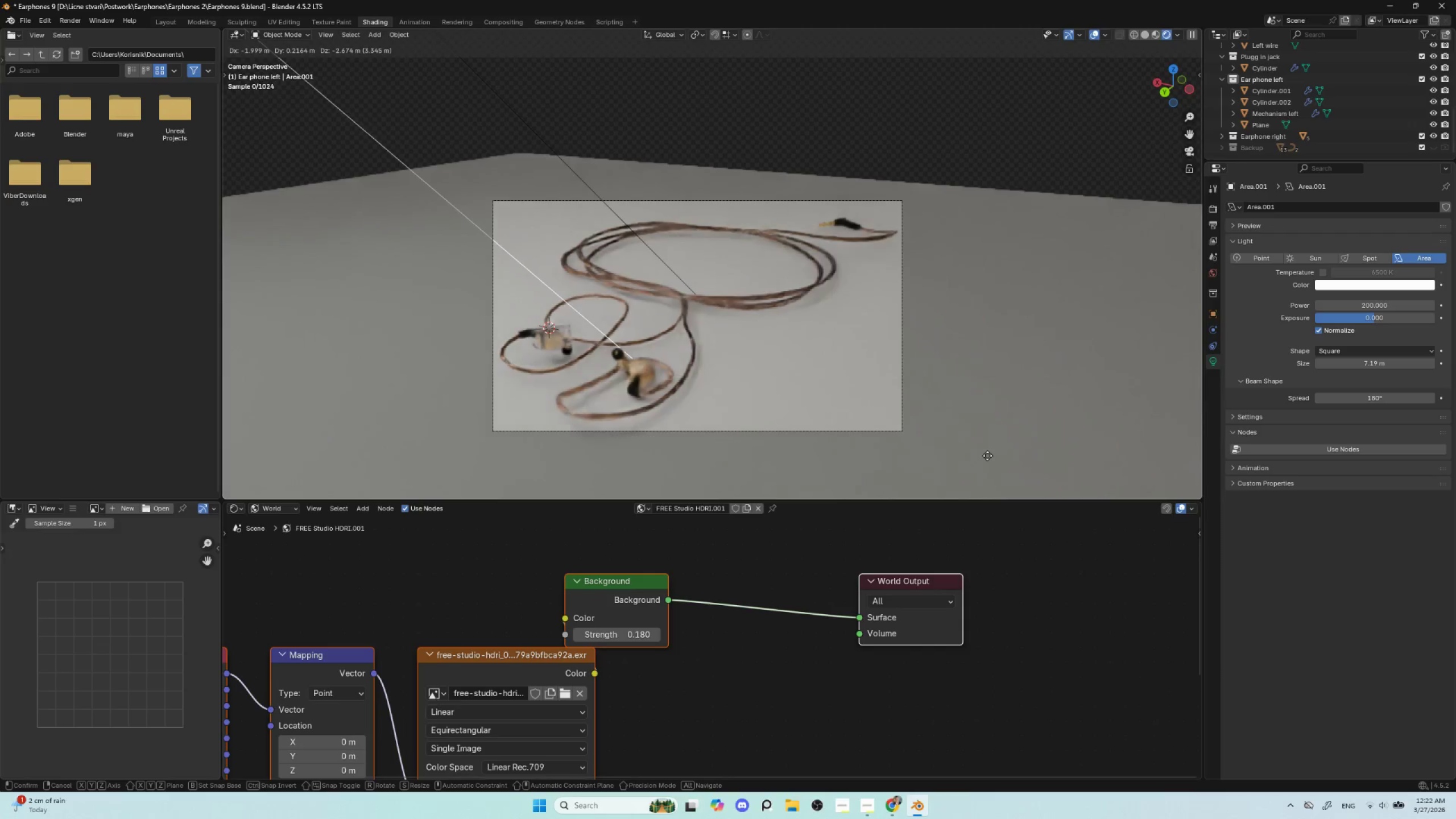 
left_click([959, 442])
 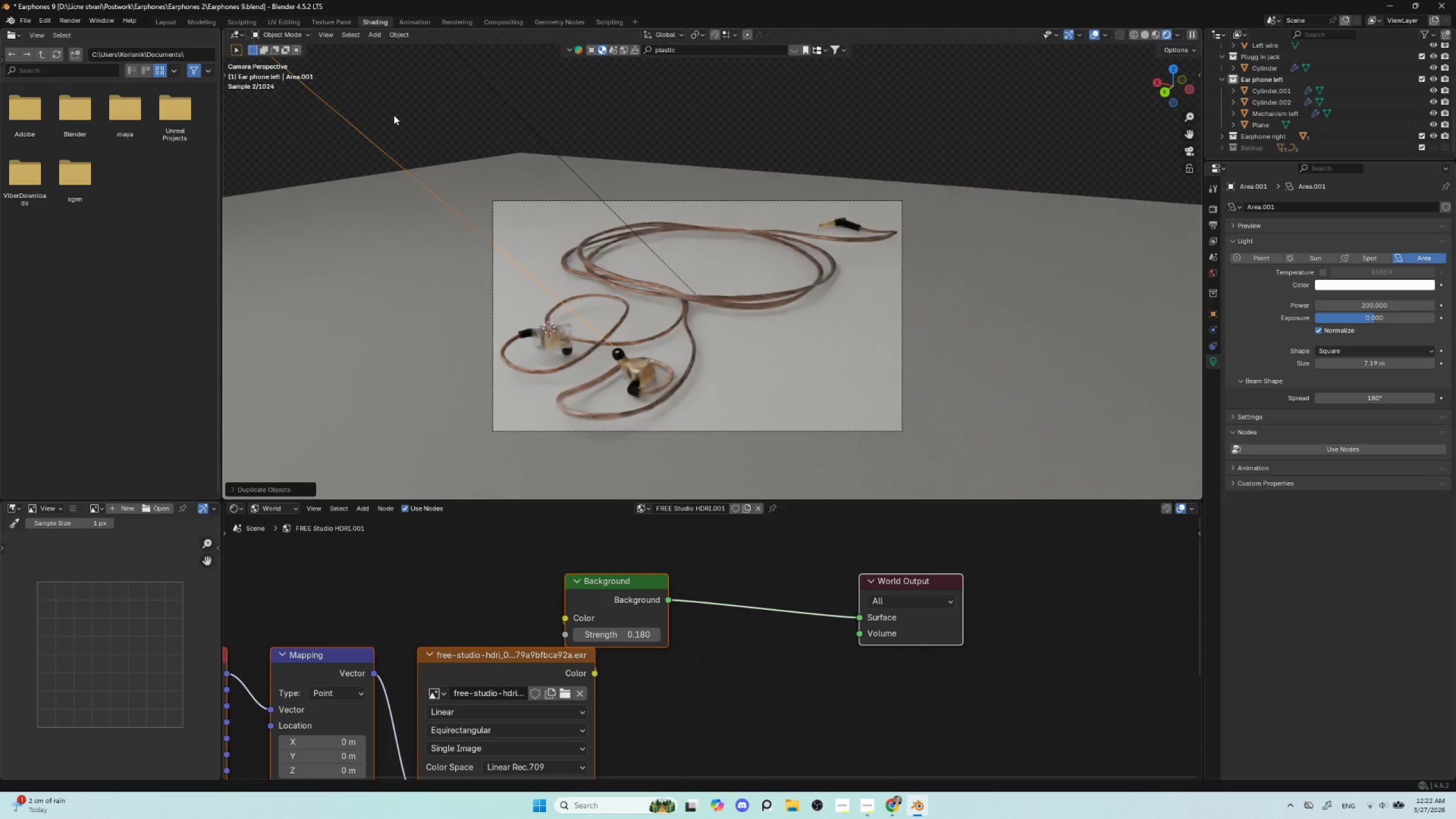 
key(G)
 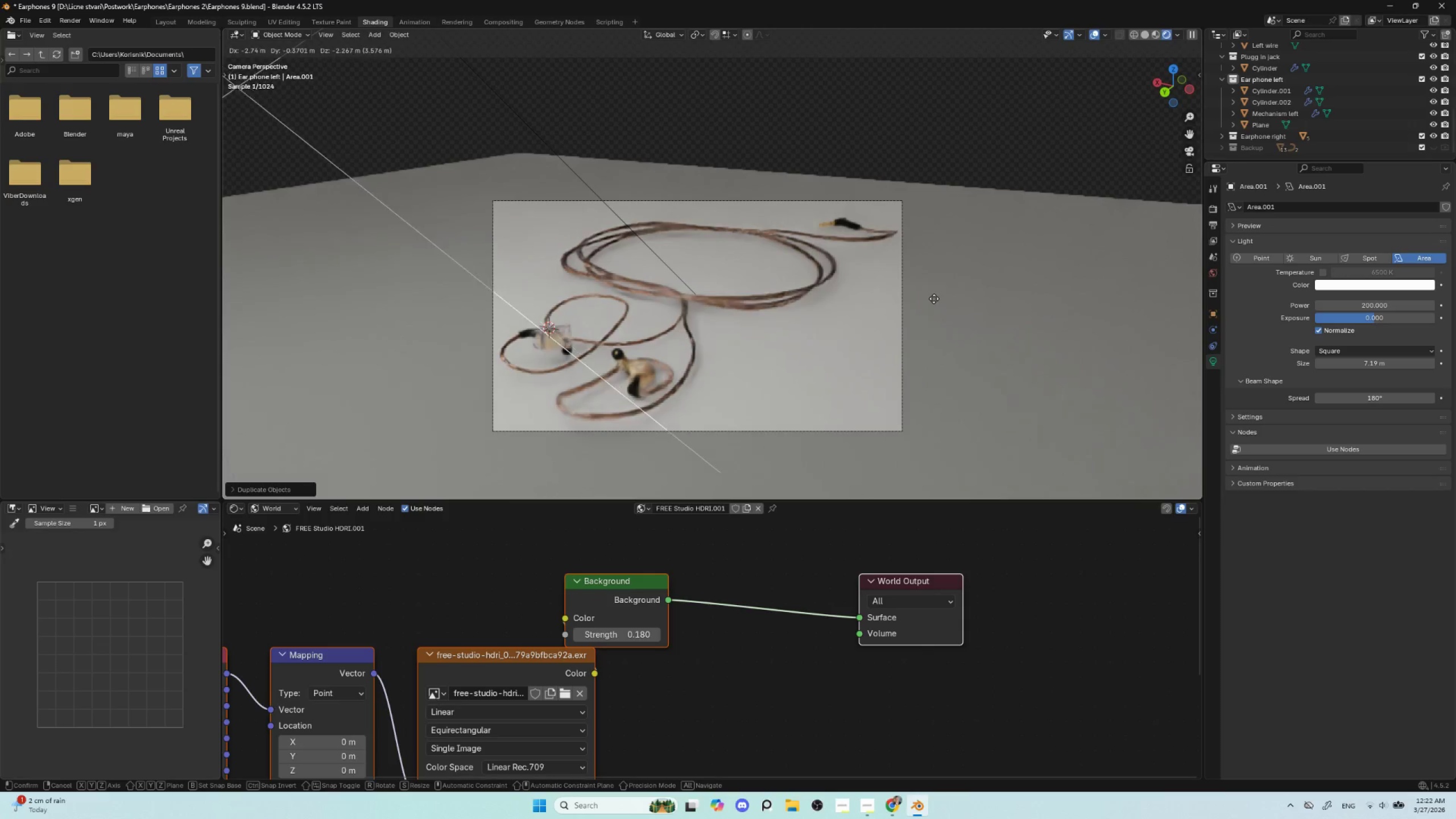 
left_click([932, 298])
 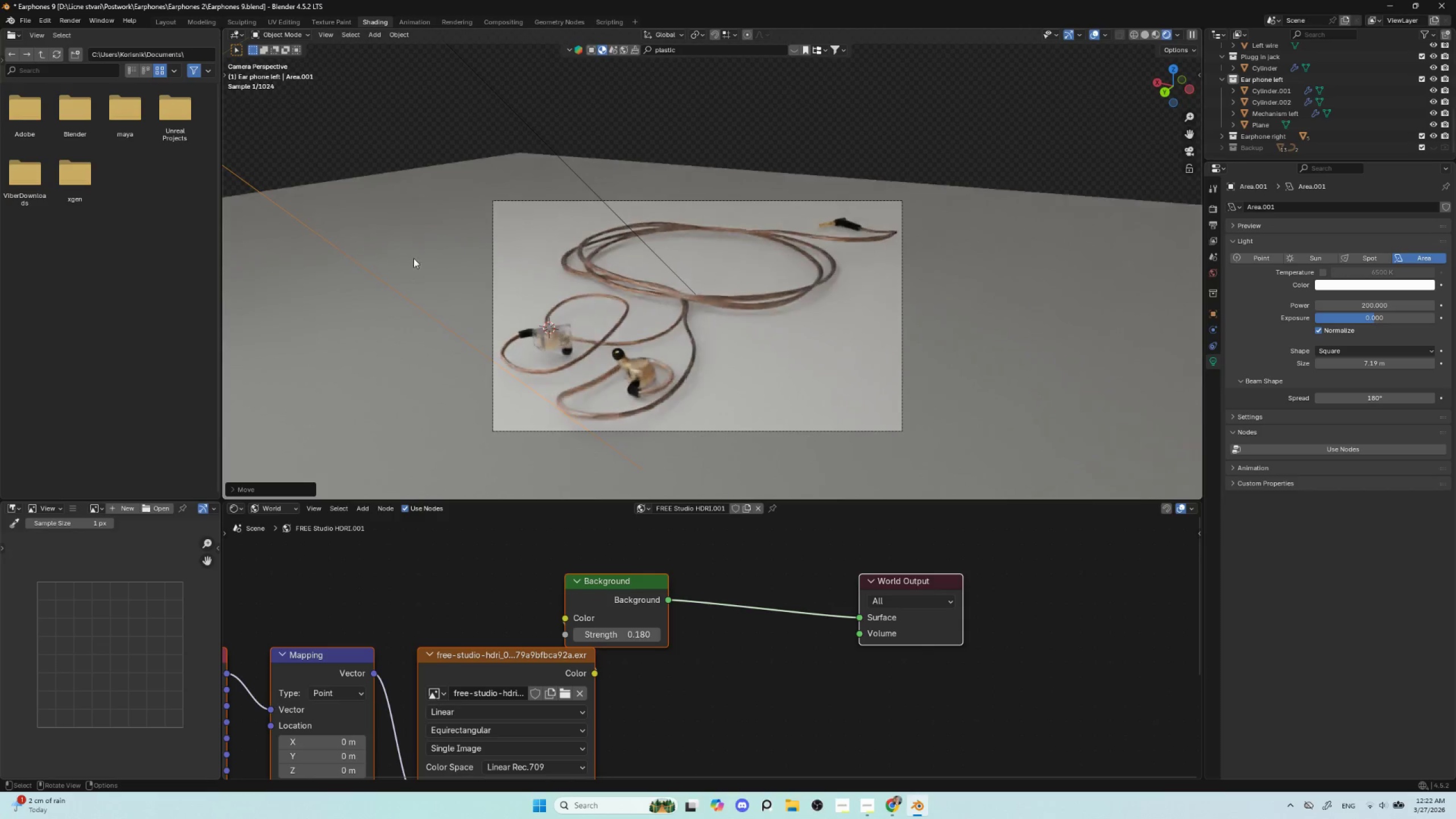 
scroll: coordinate [416, 254], scroll_direction: down, amount: 5.0
 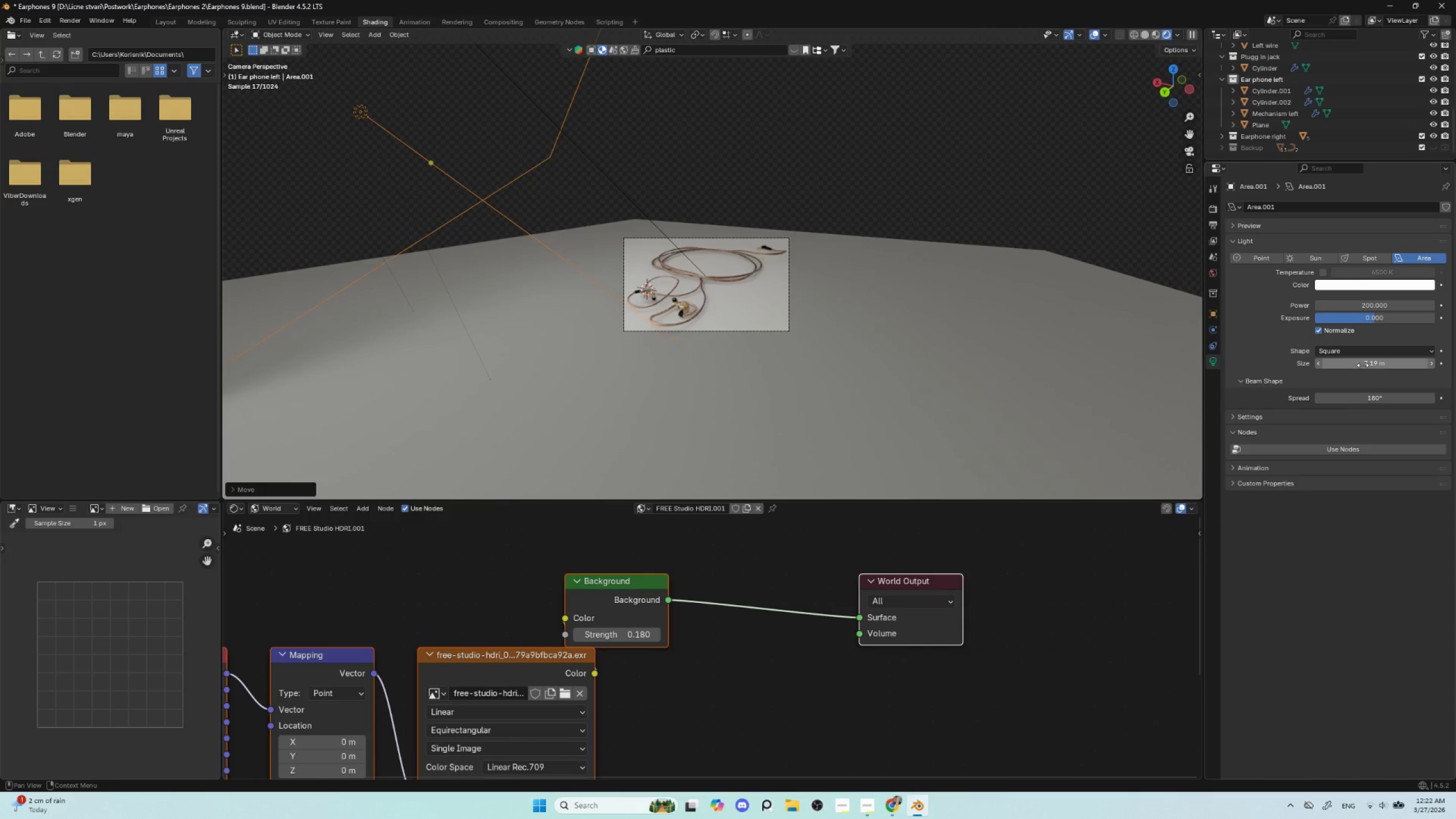 
left_click_drag(start_coordinate=[1369, 362], to_coordinate=[996, 340])
 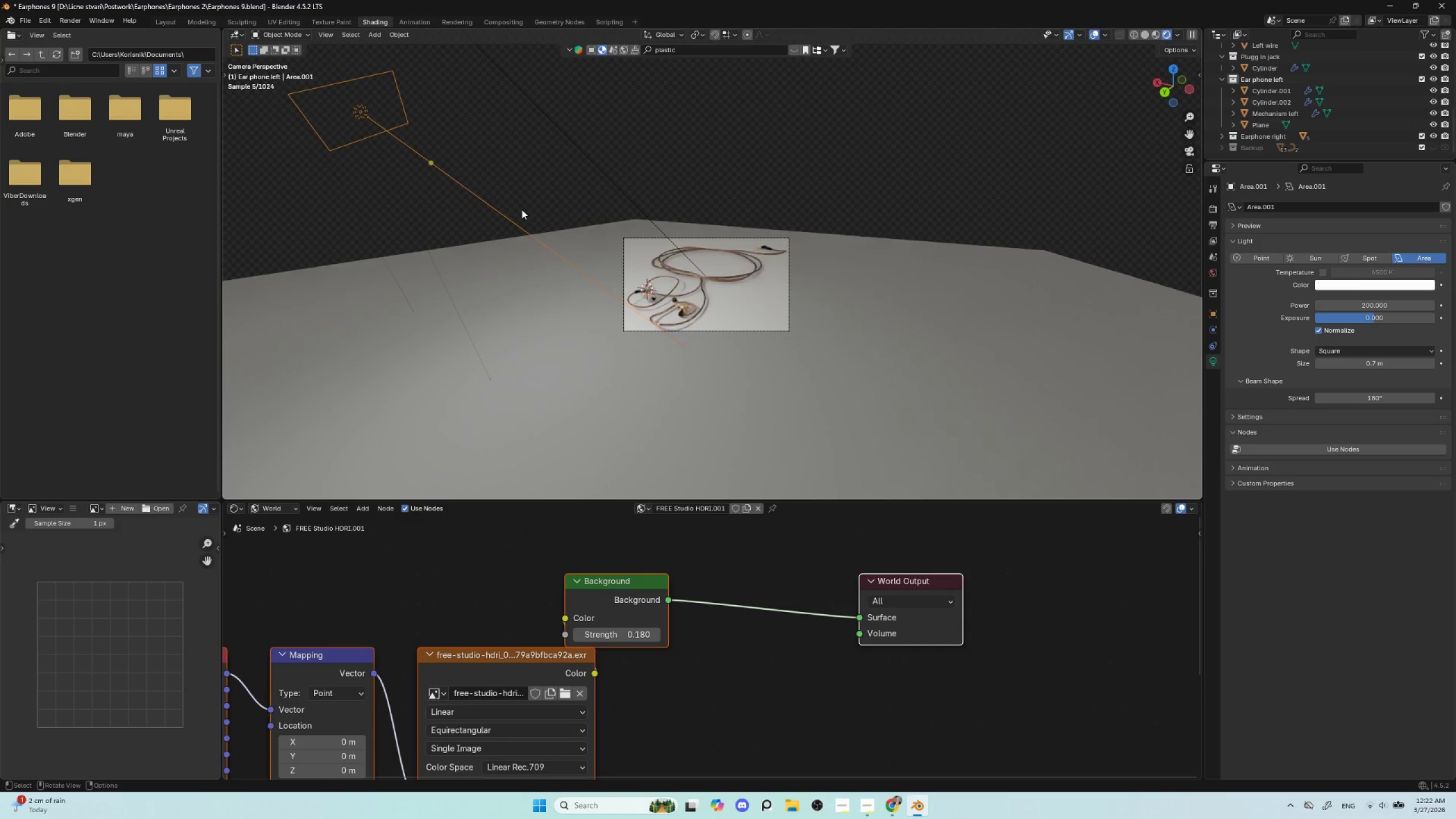 
key(G)
 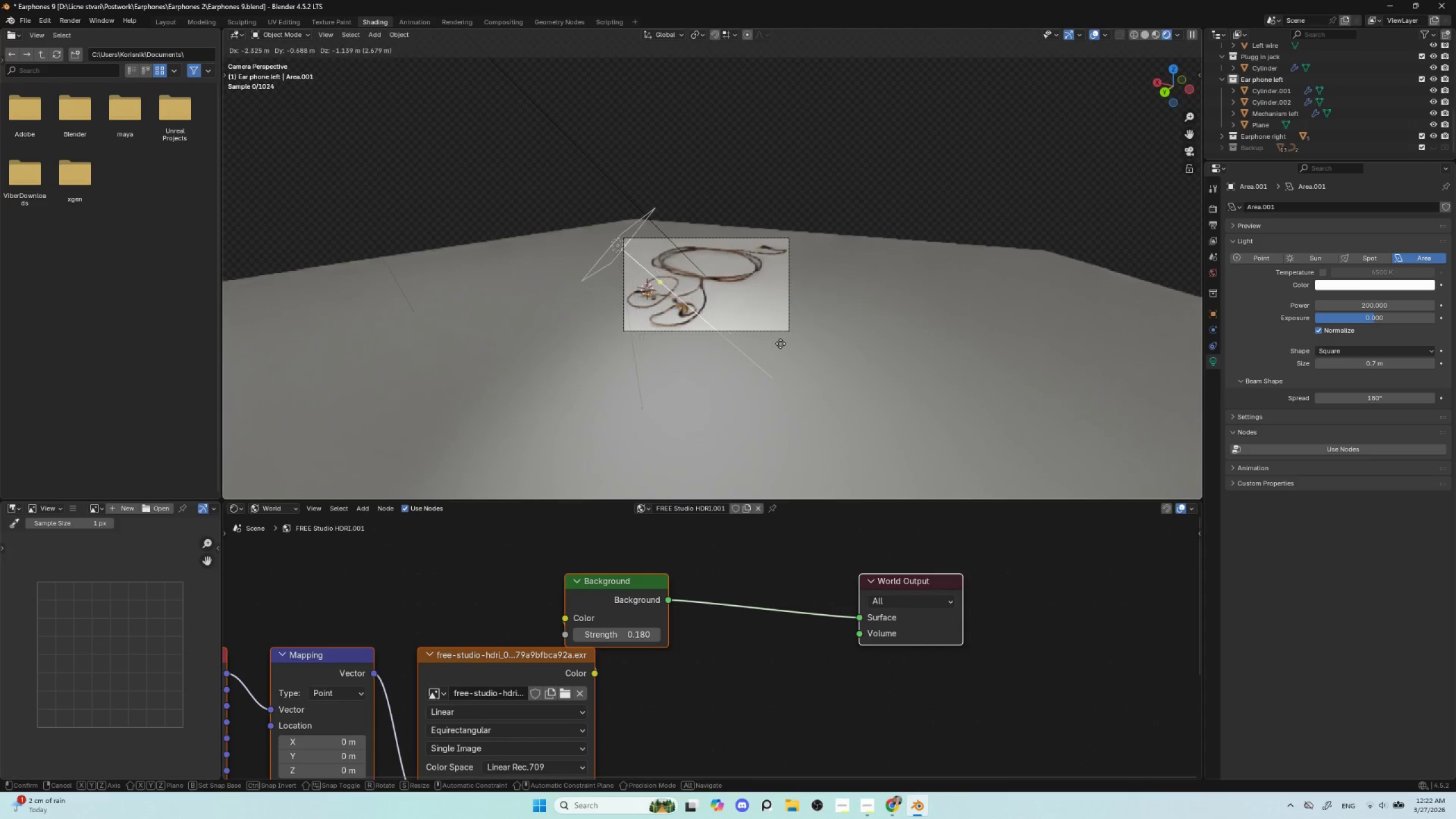 
left_click([780, 344])
 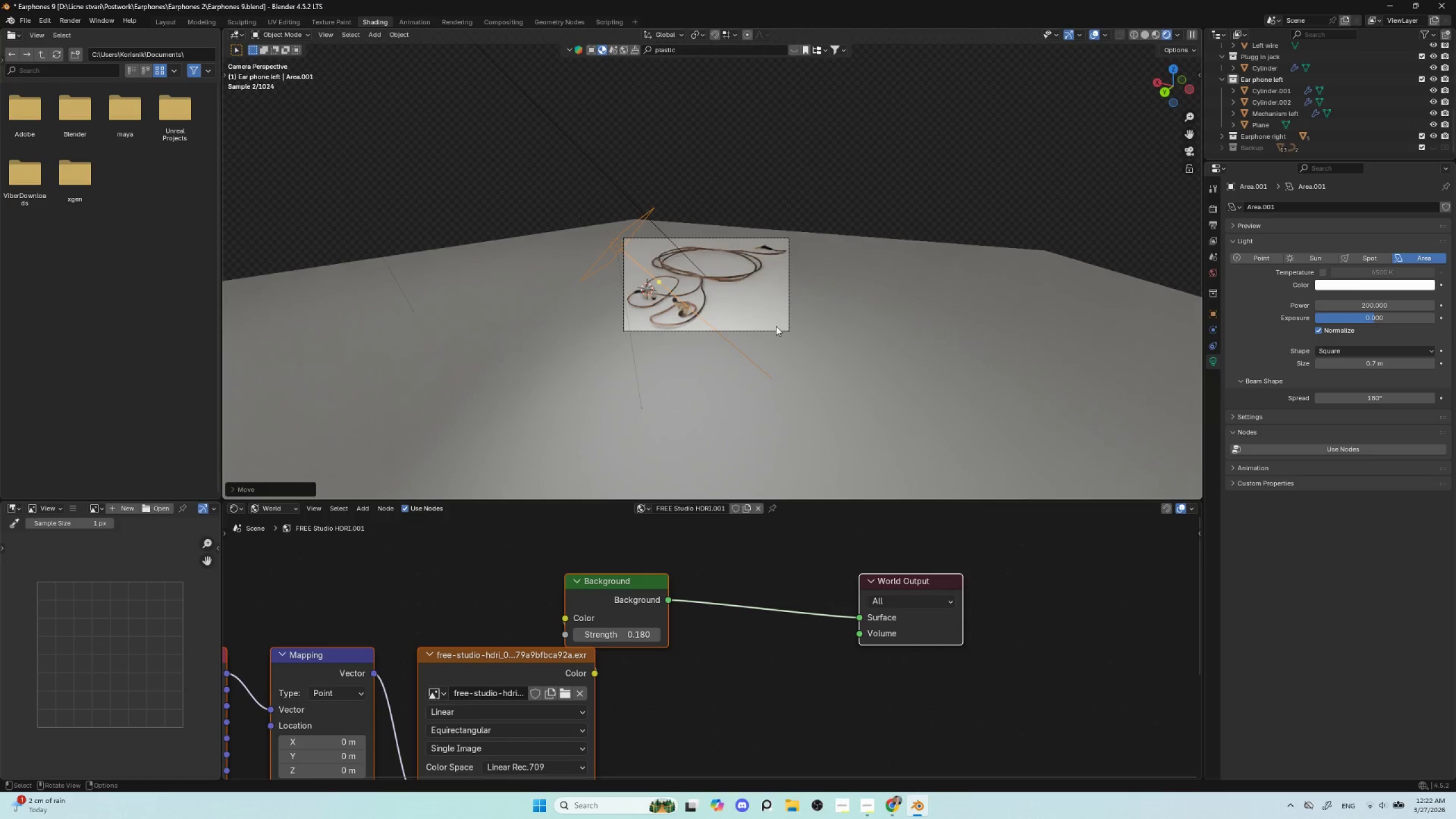 
key(Numpad0)
 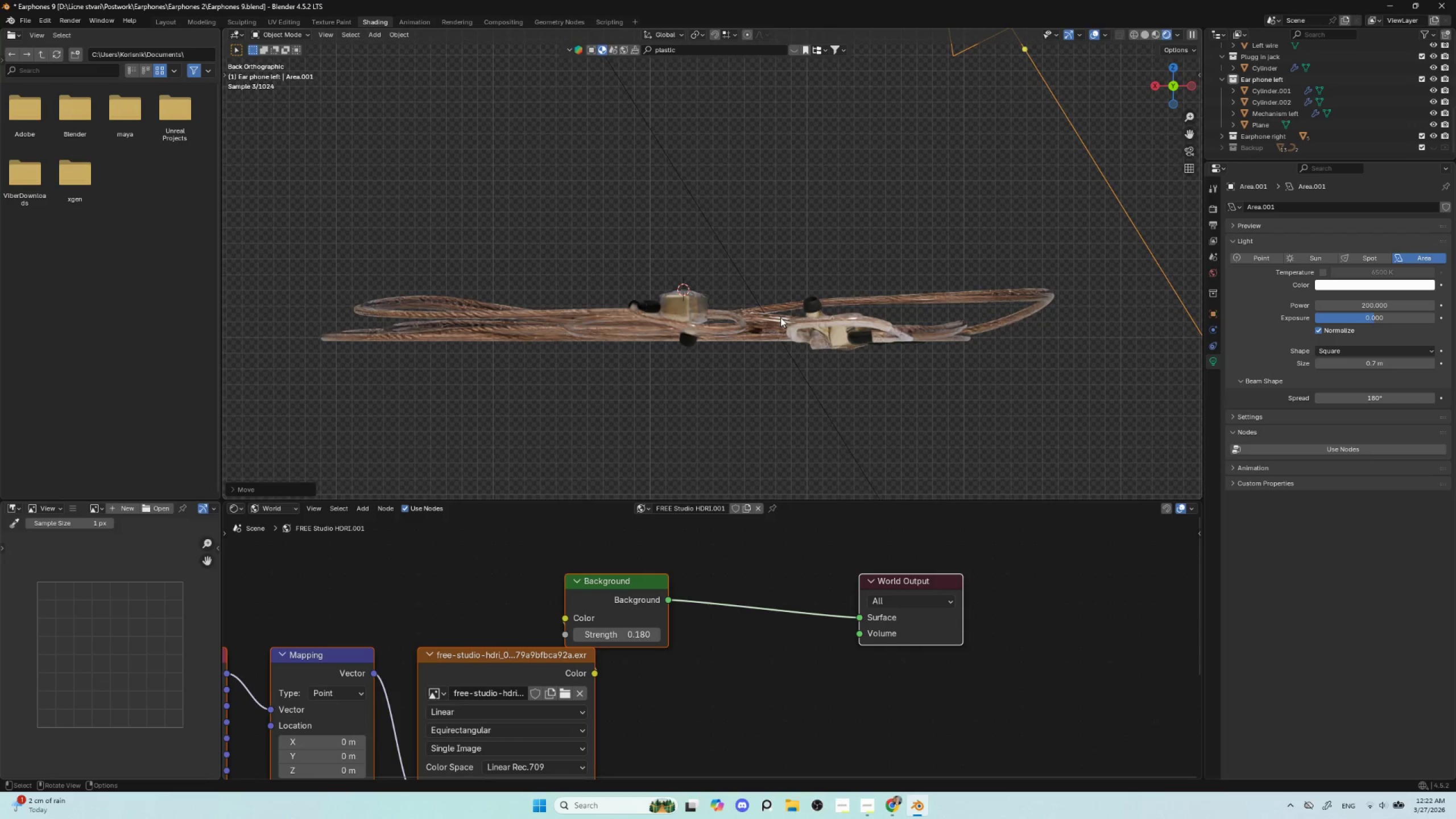 
key(Numpad0)
 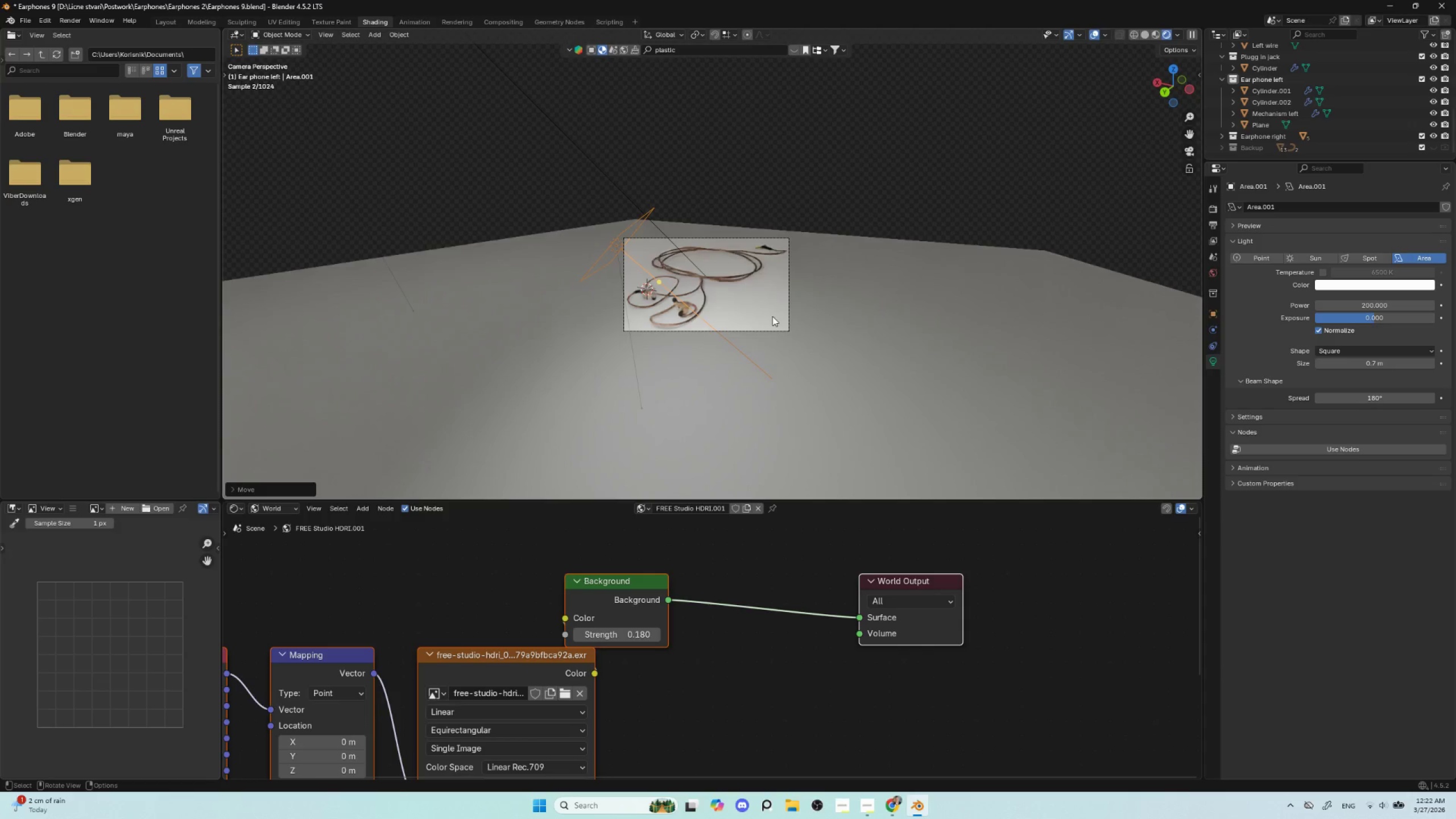 
scroll: coordinate [713, 383], scroll_direction: up, amount: 6.0
 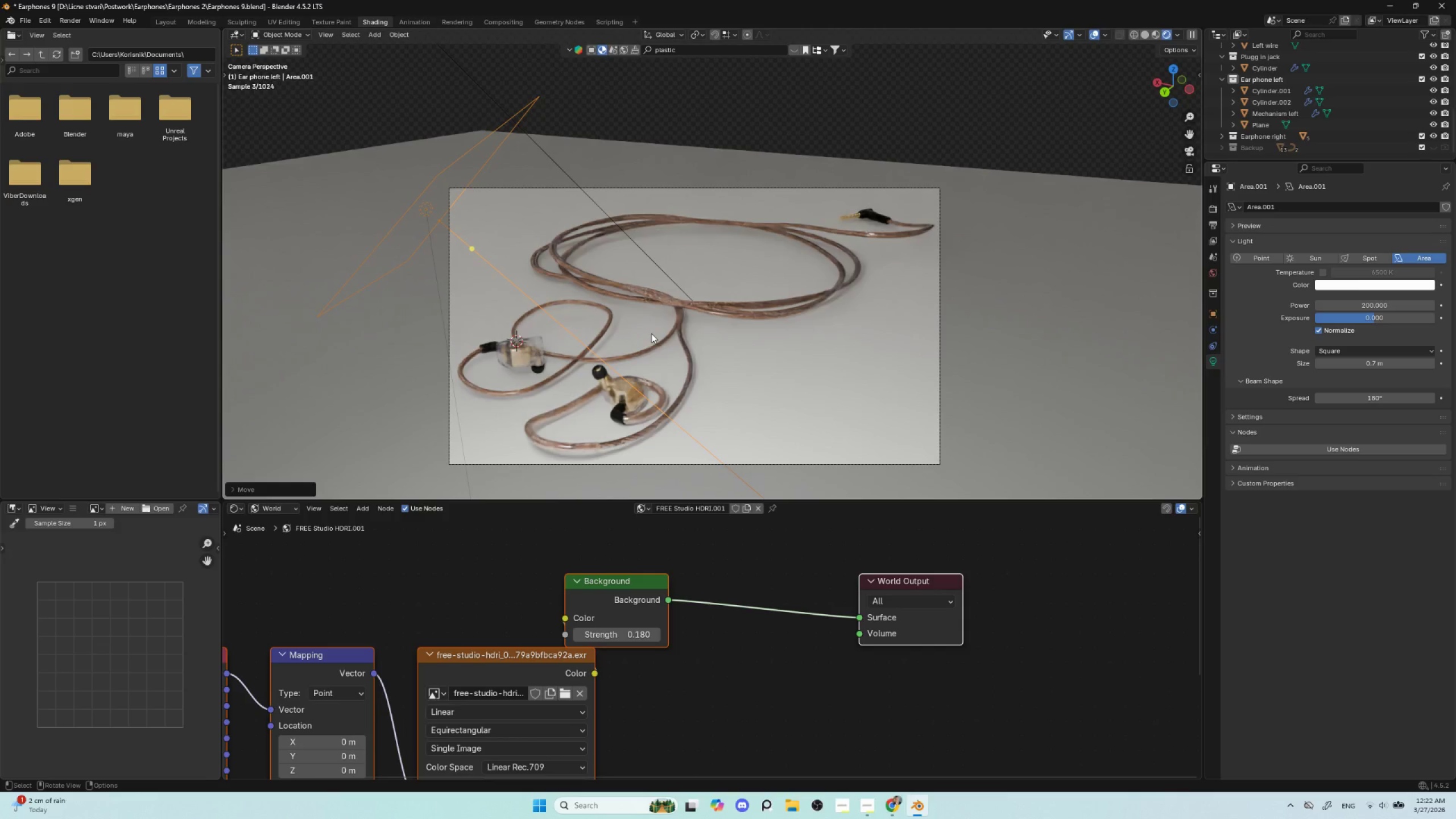 
key(G)
 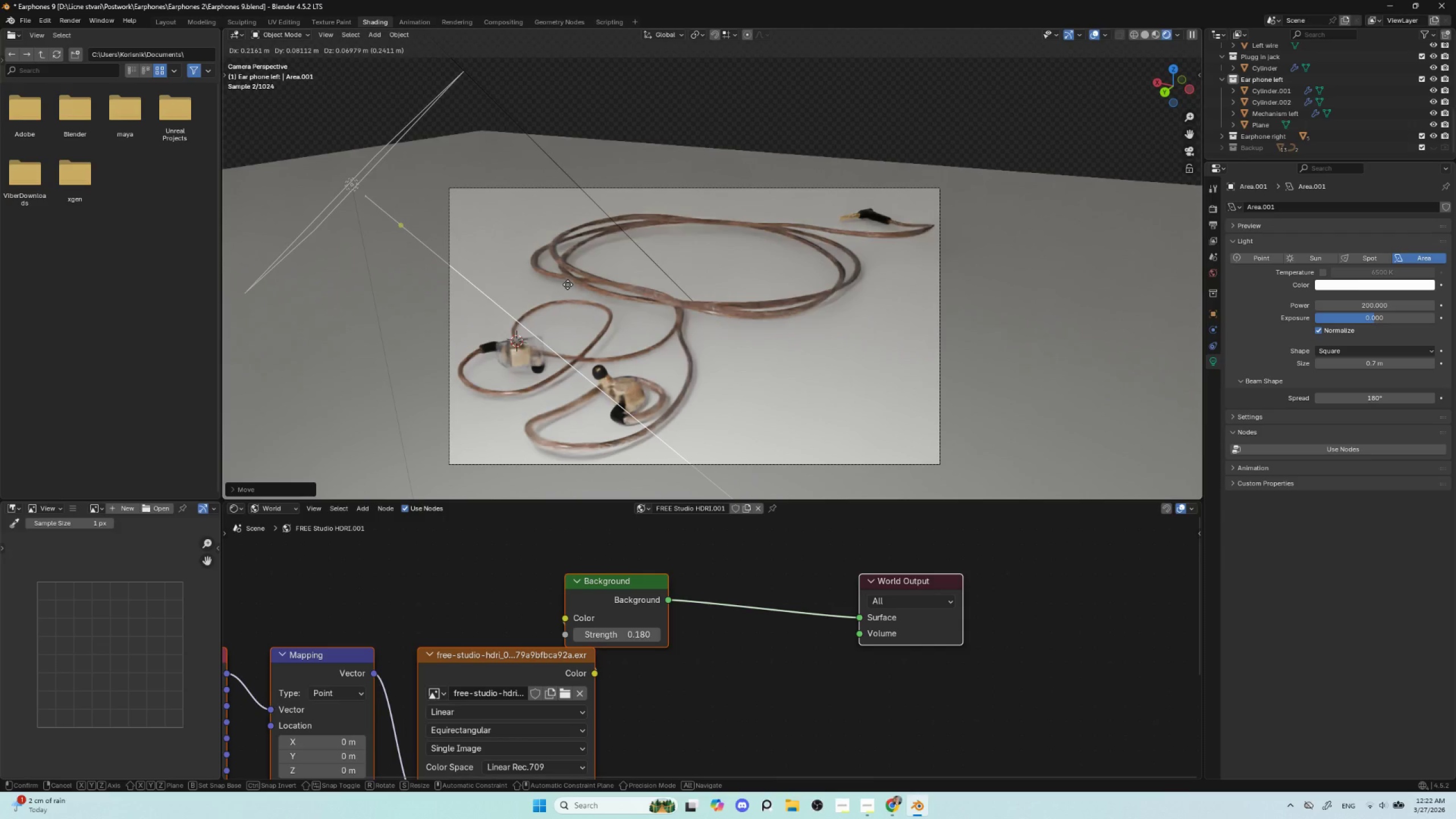 
left_click([568, 284])
 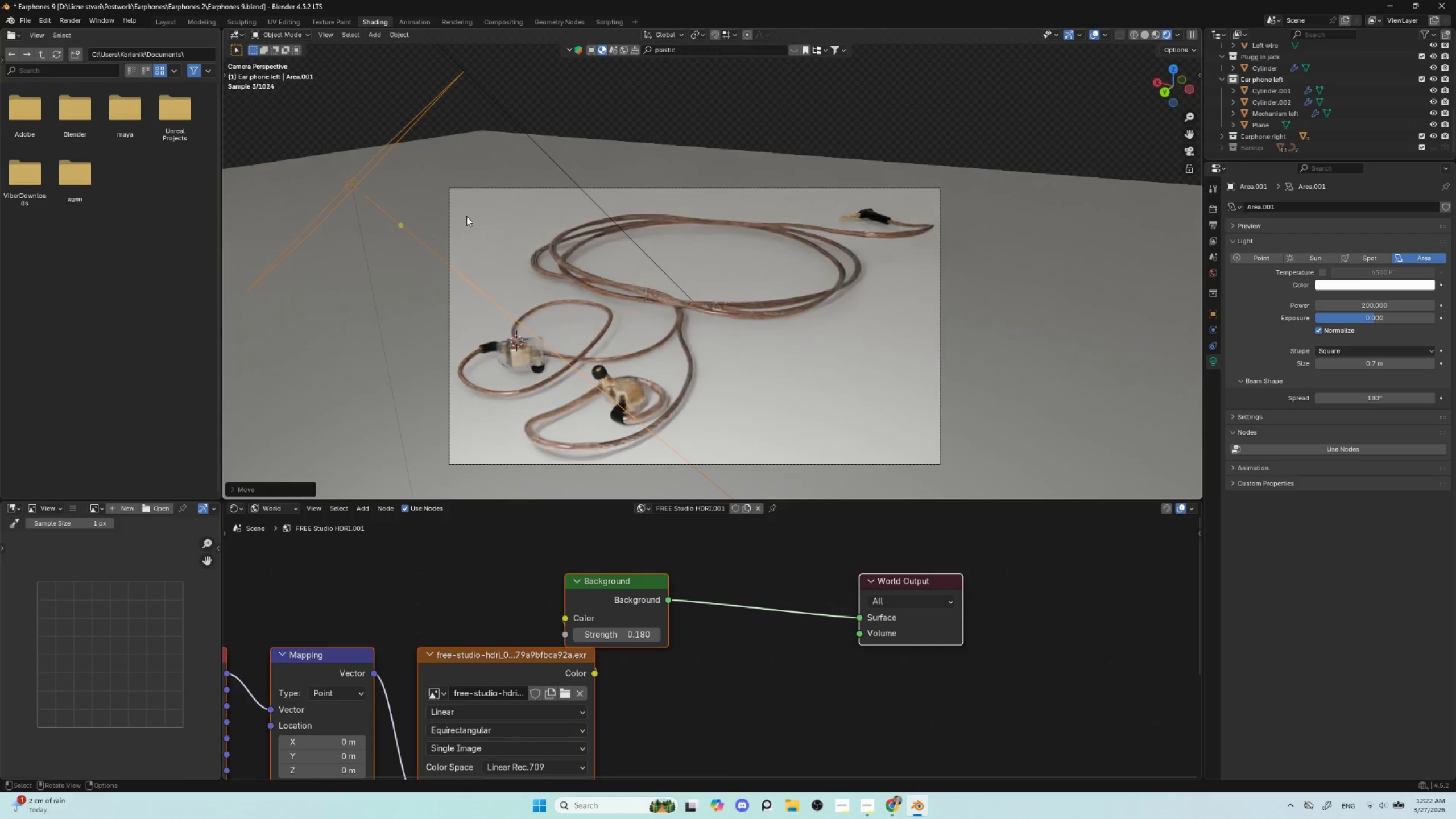 
hold_key(key=ShiftLeft, duration=1.36)
 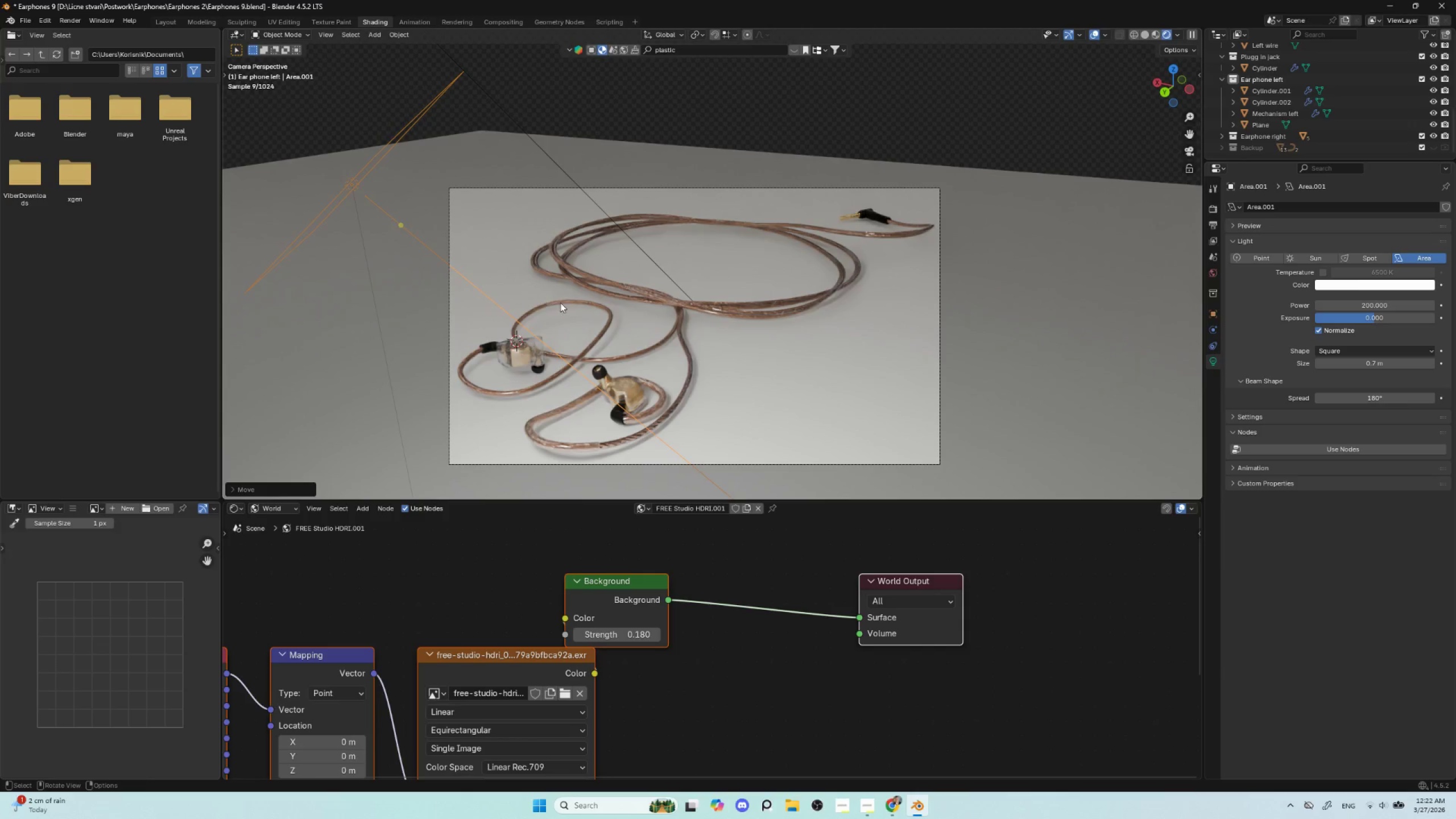 
key(Shift+T)
 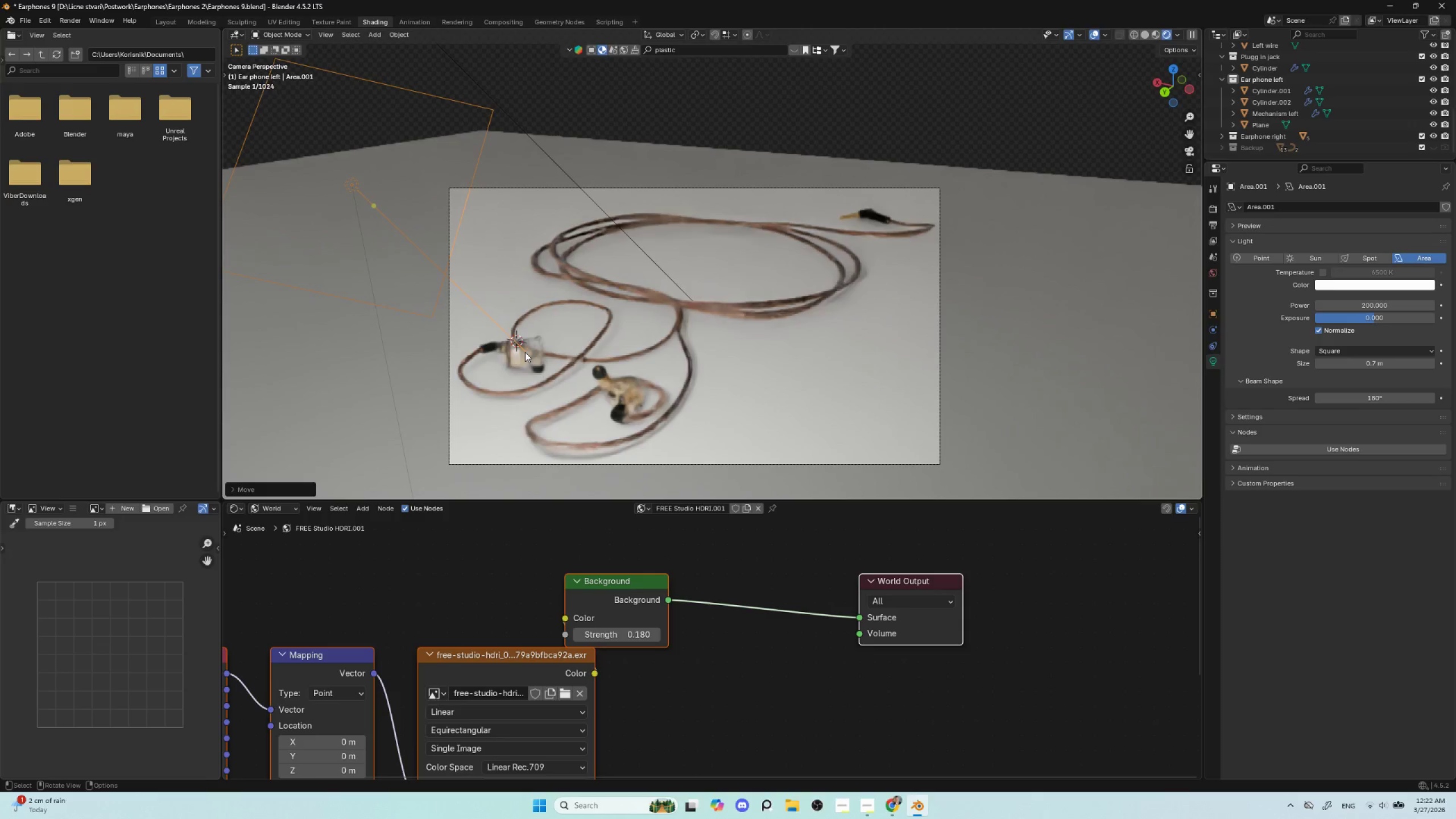 
left_click([525, 352])
 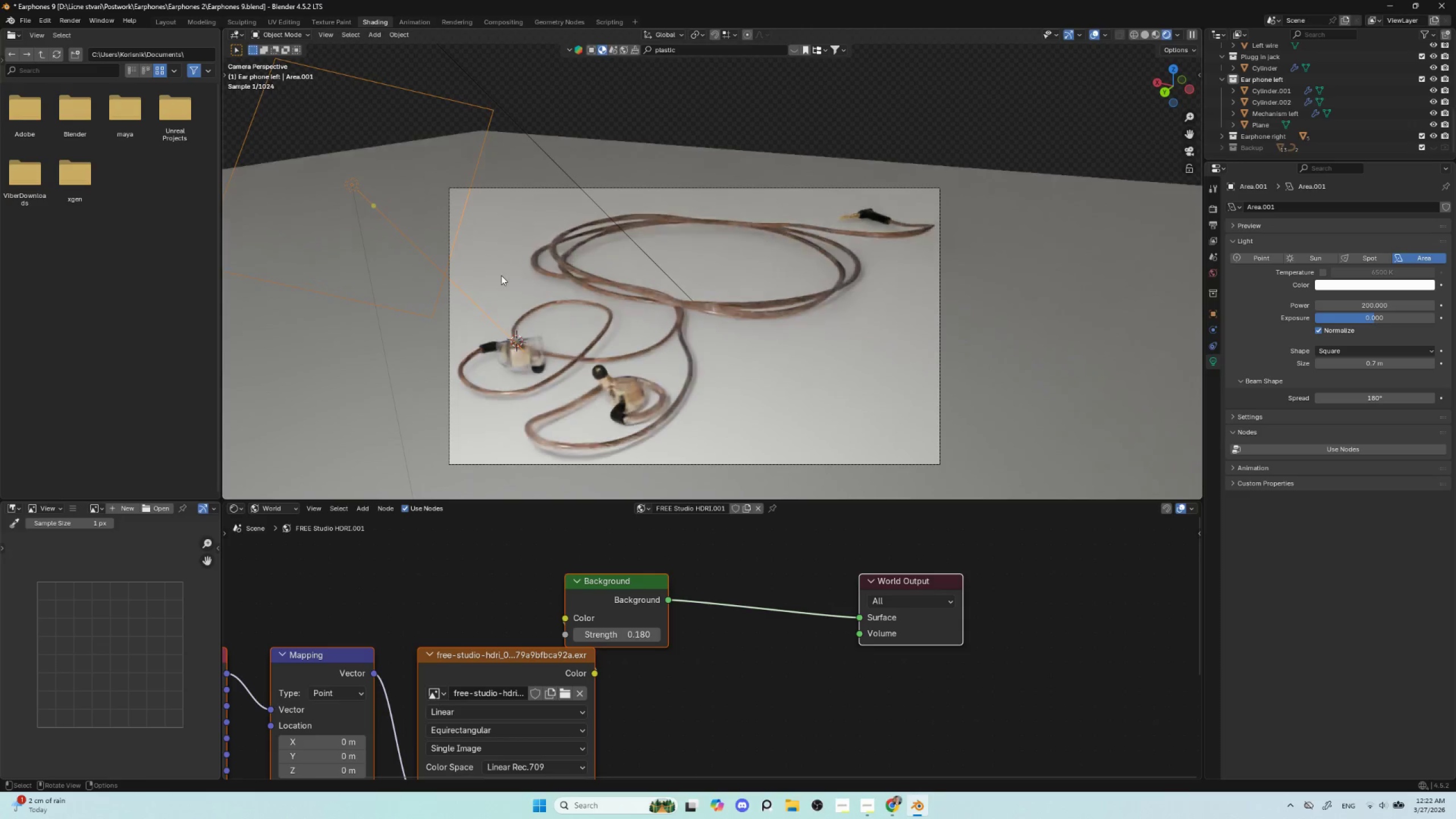 
key(Shift+D)
 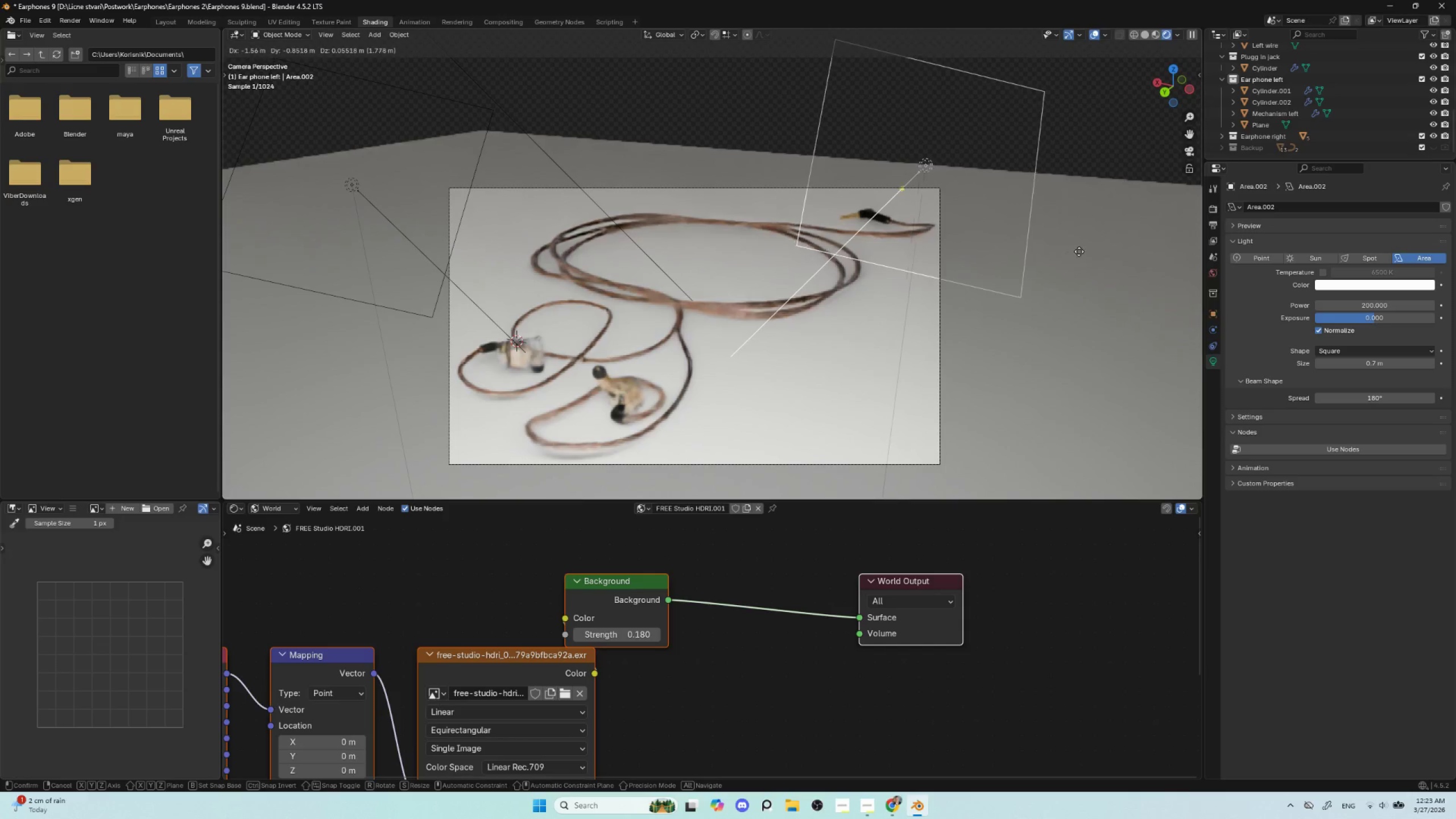 
left_click([1089, 249])
 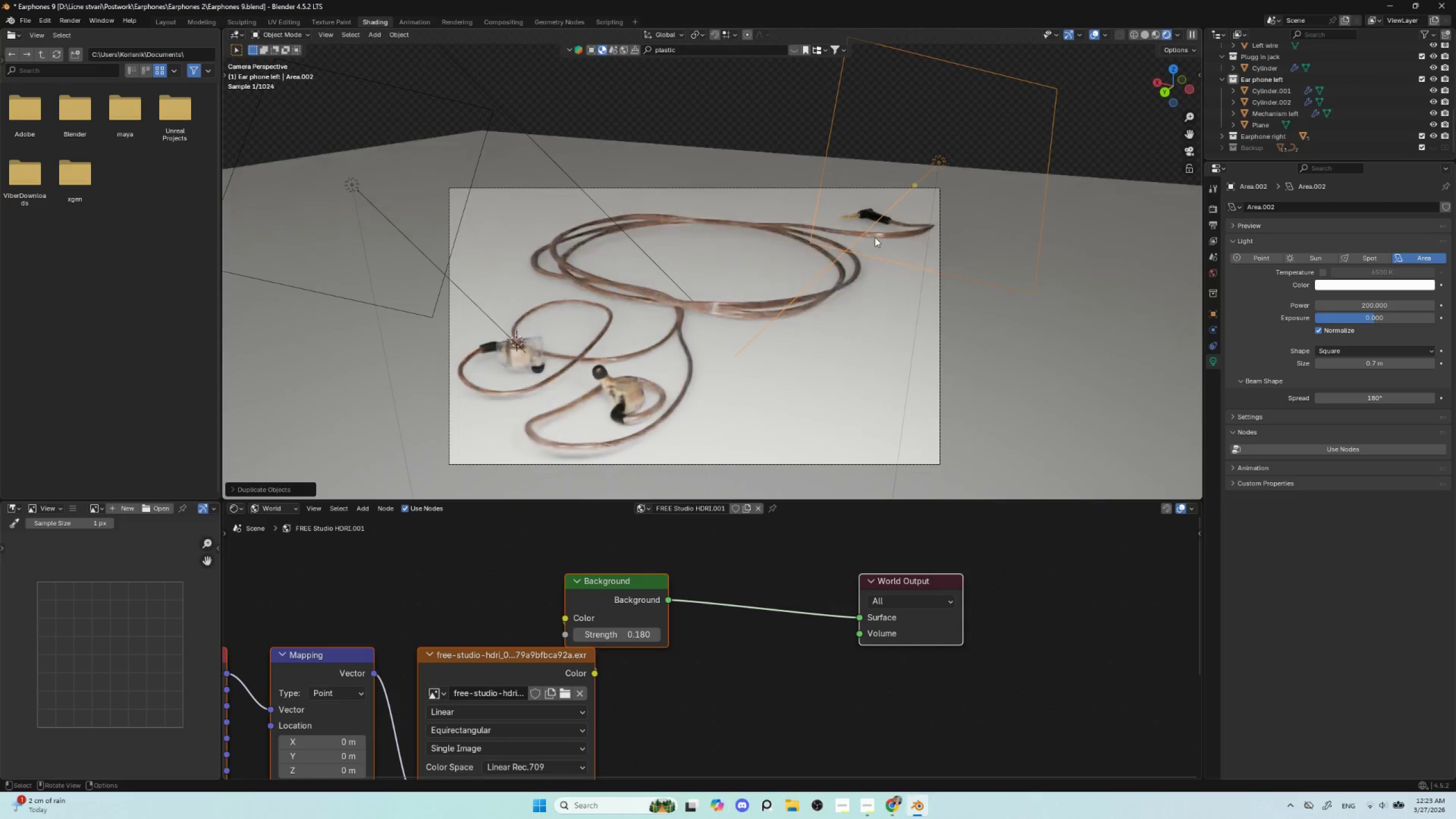 
key(Shift+T)
 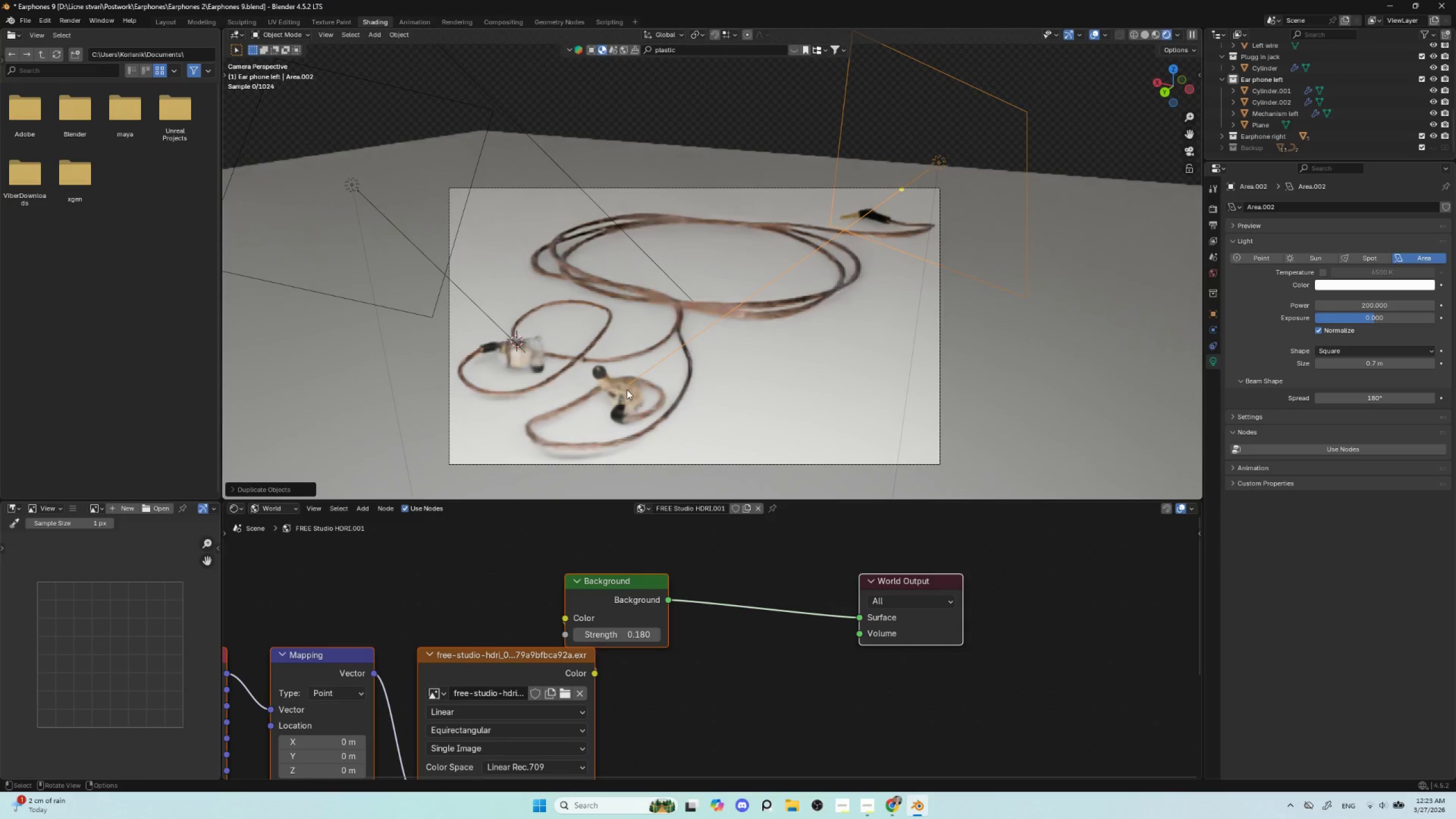 
left_click([626, 391])
 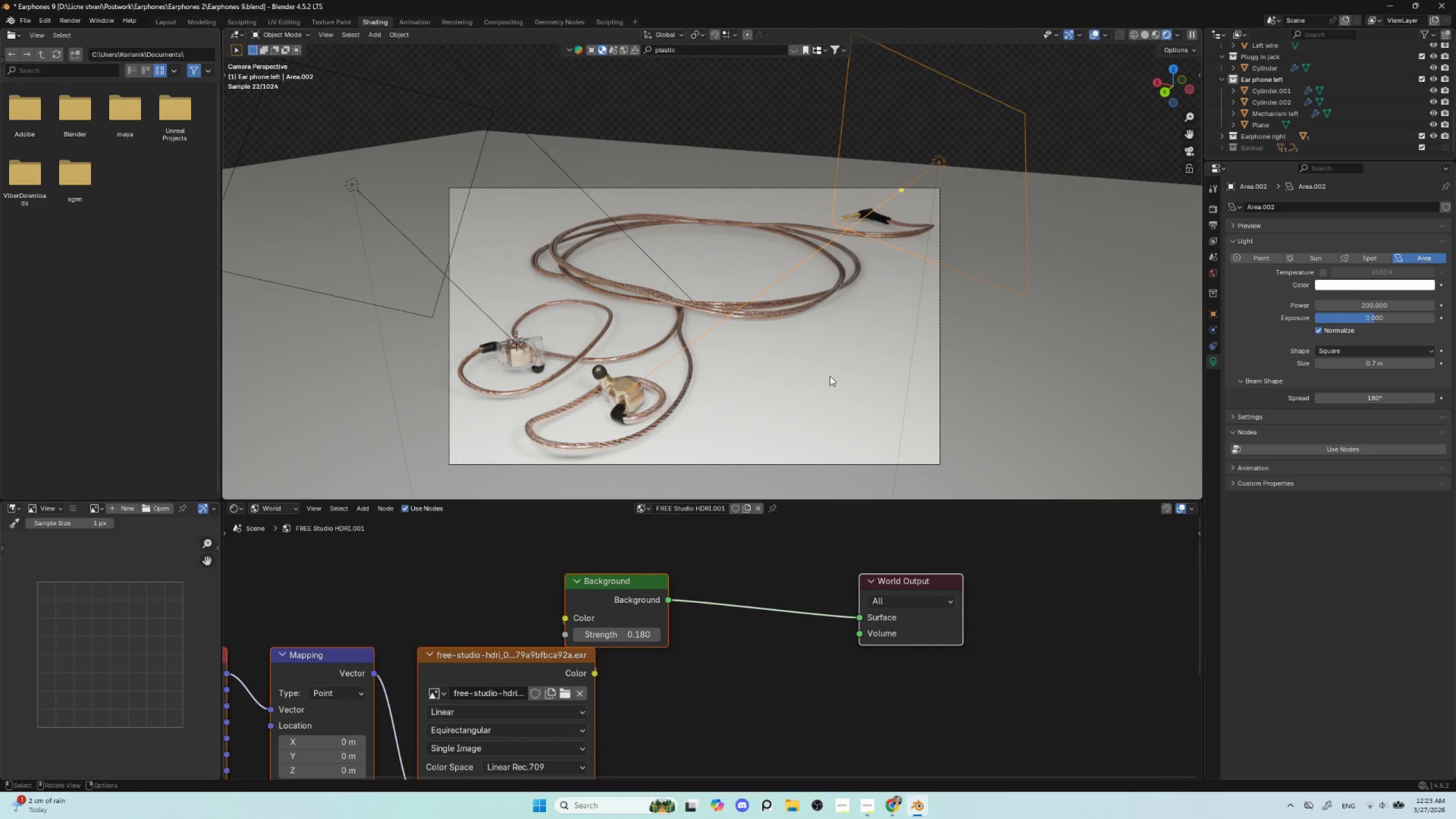 
wait(15.41)
 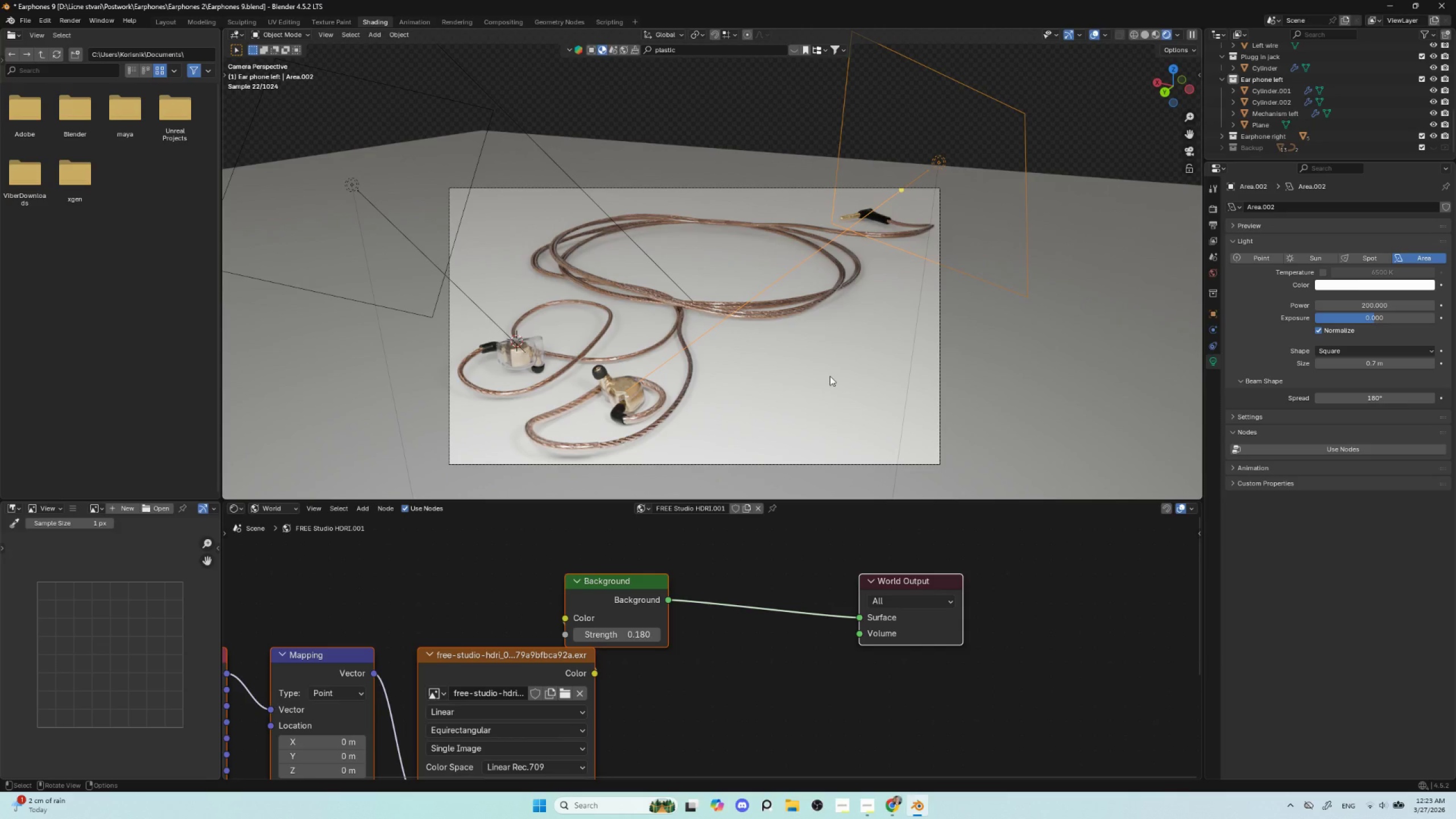 
left_click([1383, 285])
 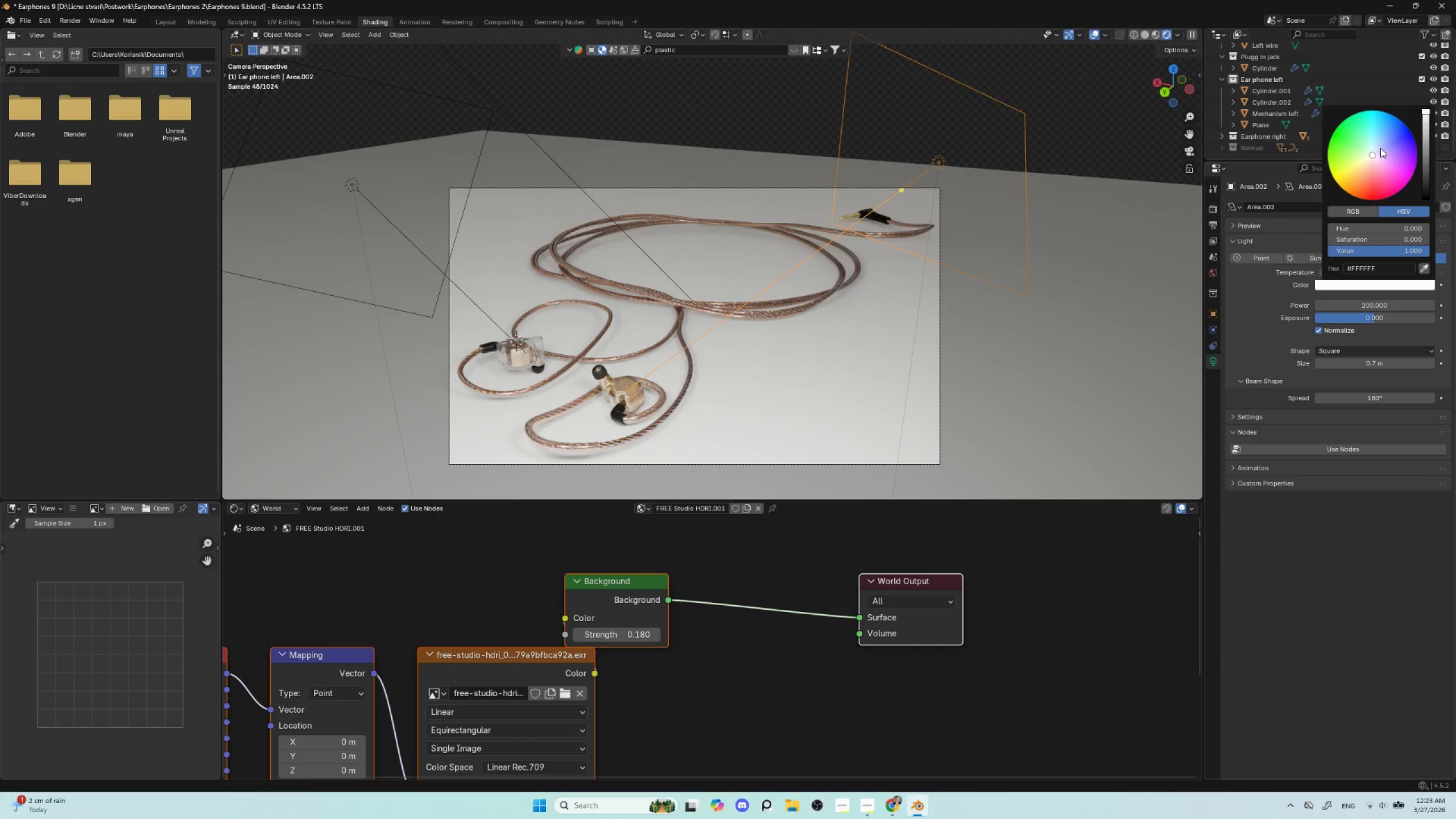 
left_click([1379, 148])
 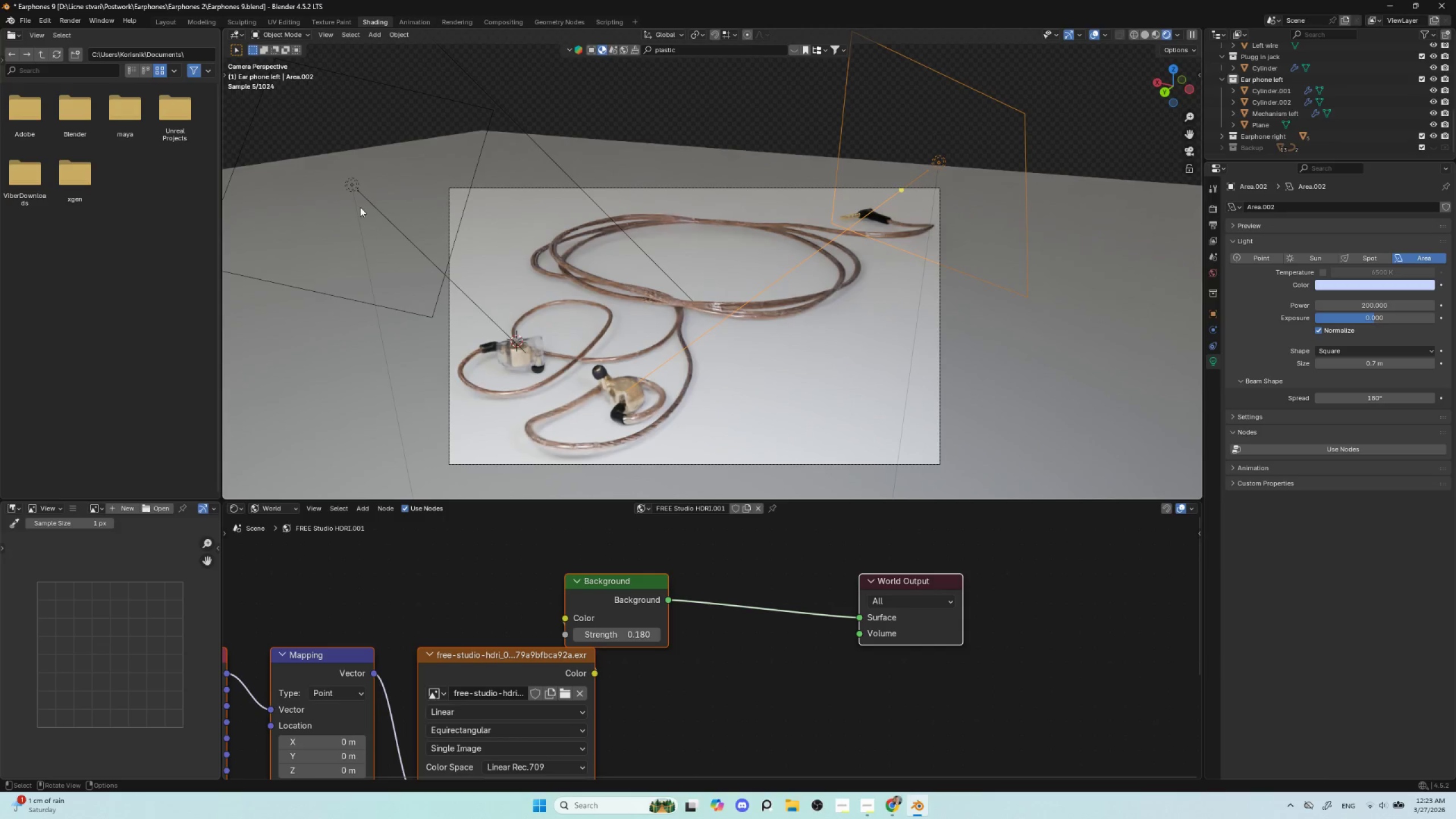 
left_click([350, 180])
 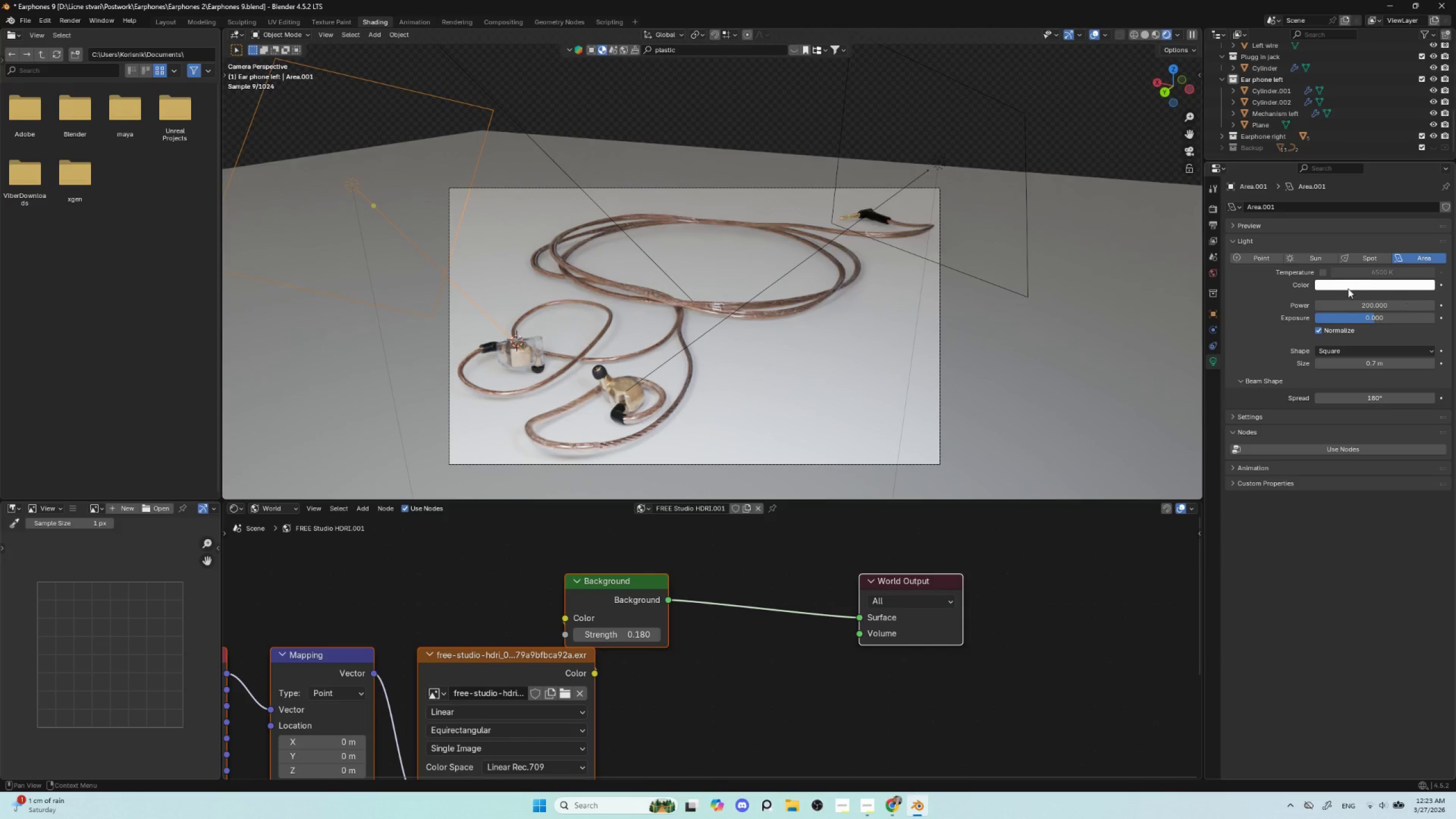 
left_click([1346, 287])
 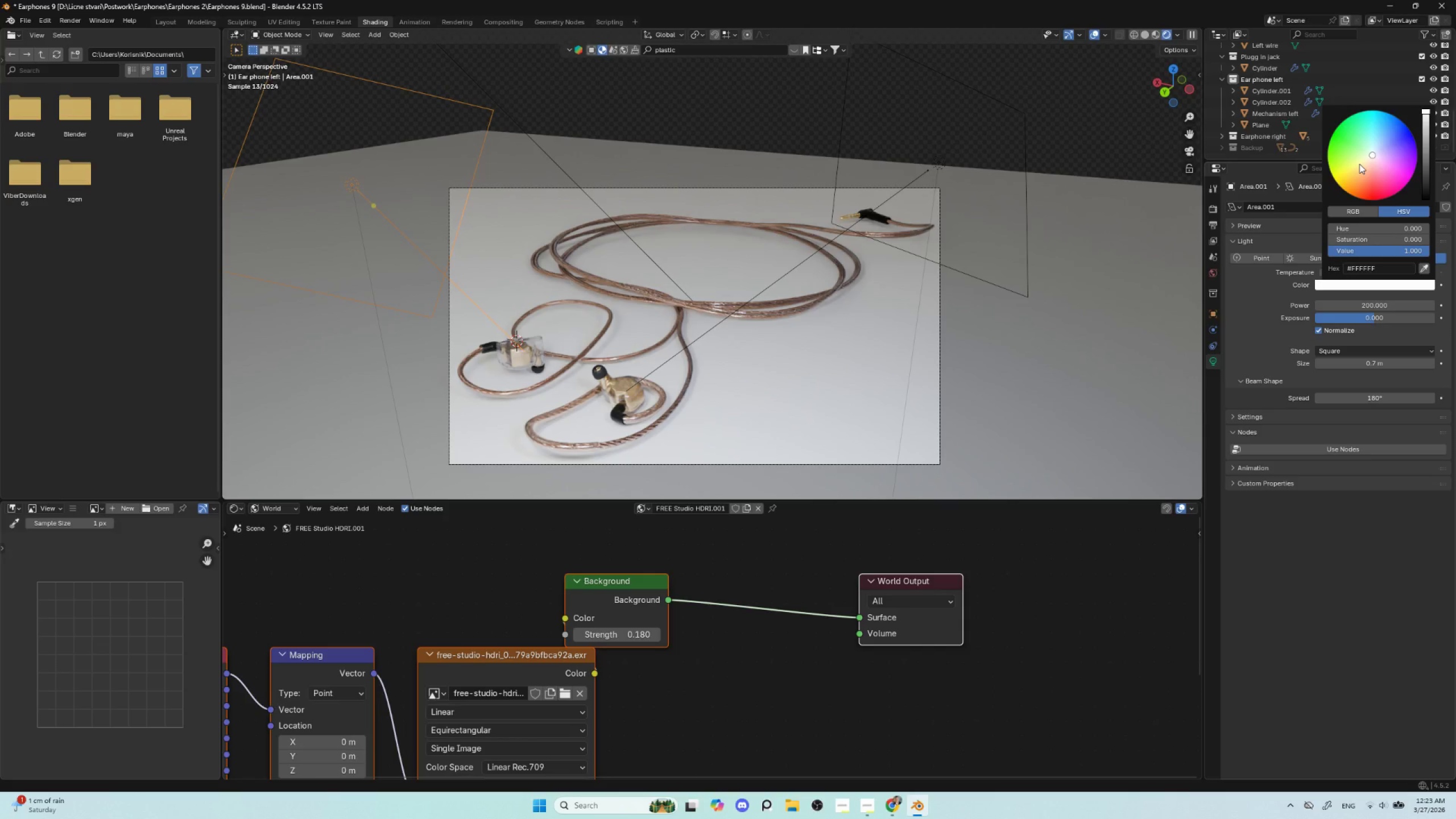 
left_click([1362, 167])
 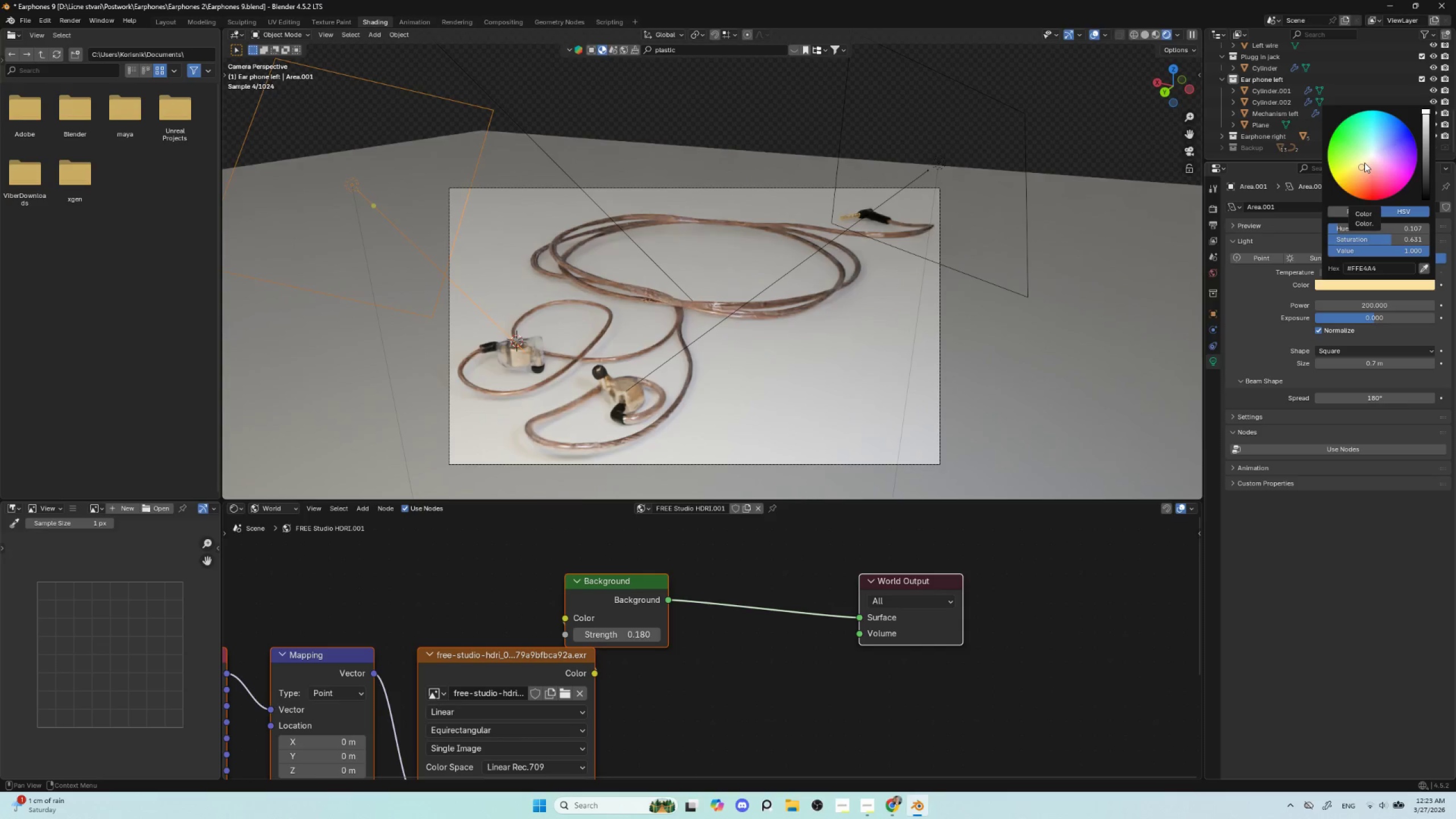 
left_click([1364, 163])
 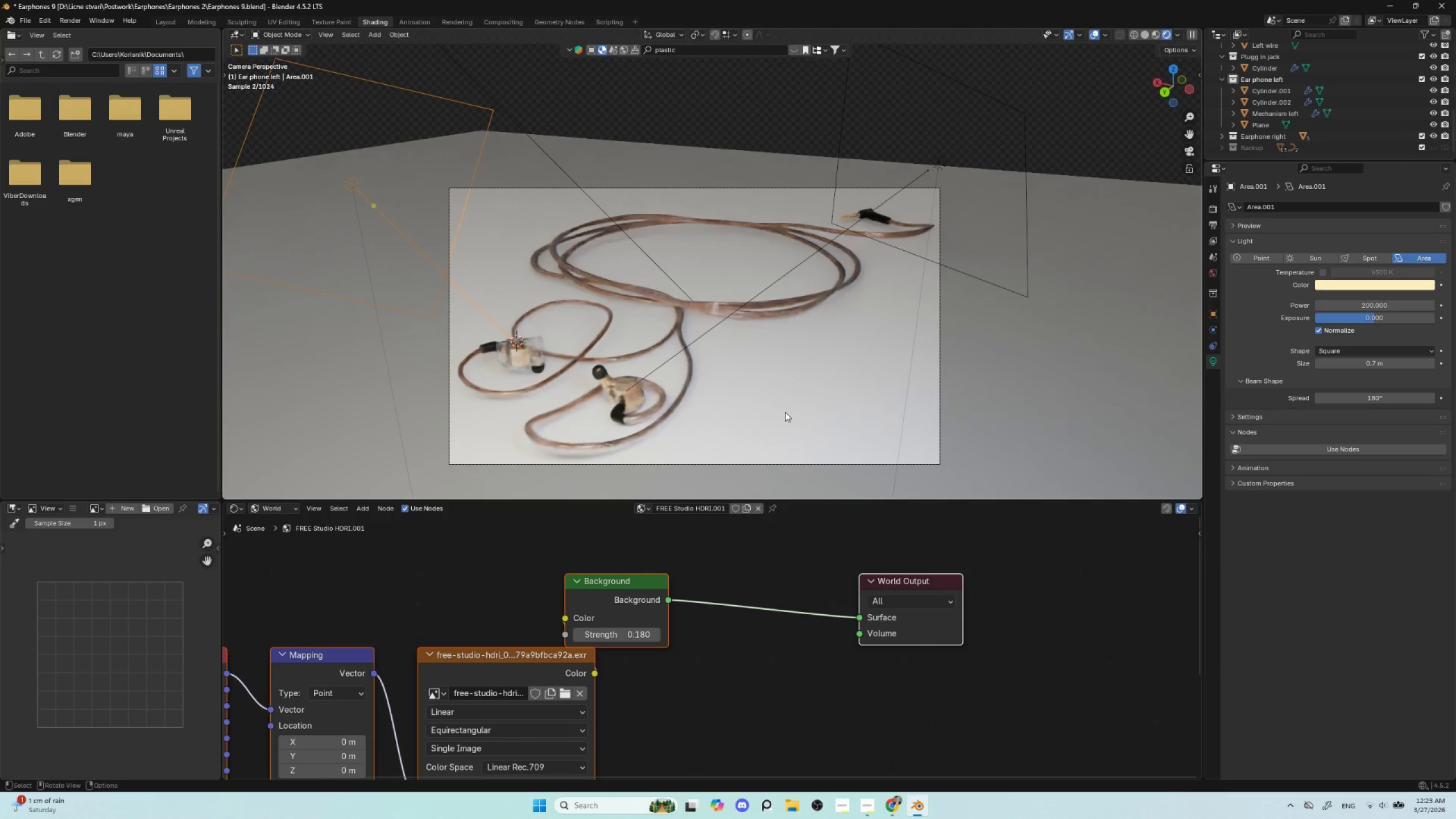 
left_click([785, 408])
 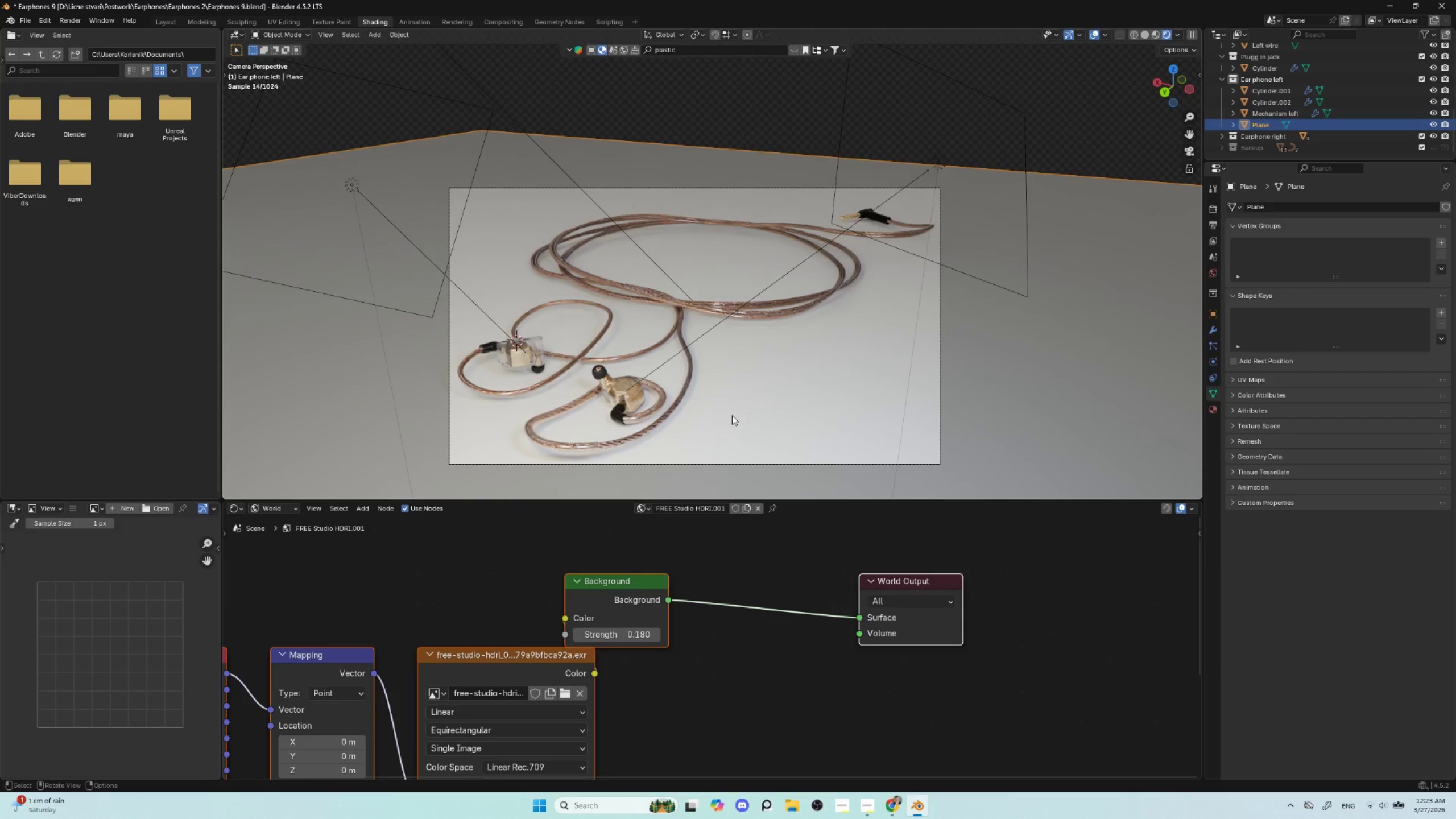 
wait(7.5)
 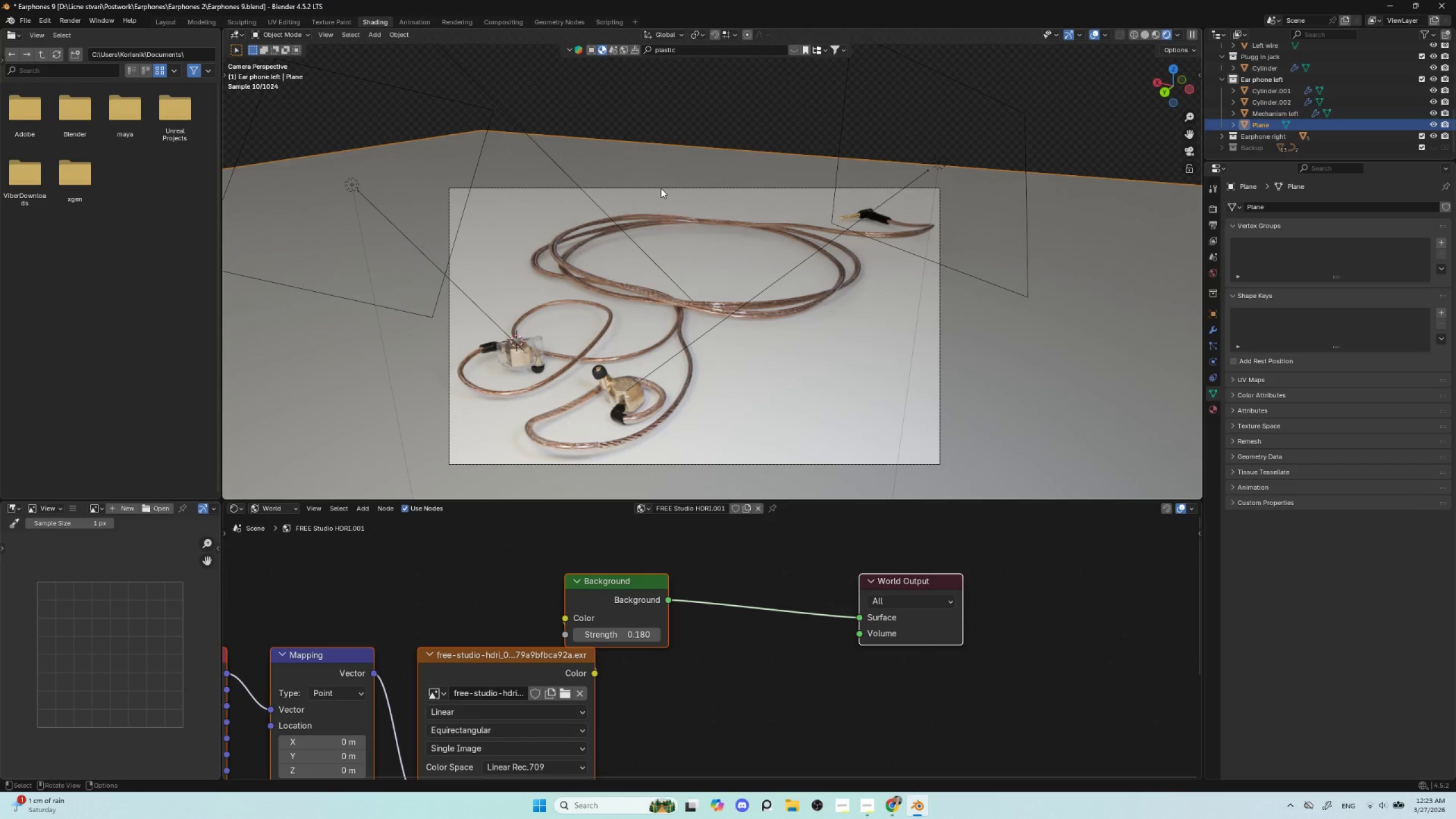 
left_click([674, 46])
 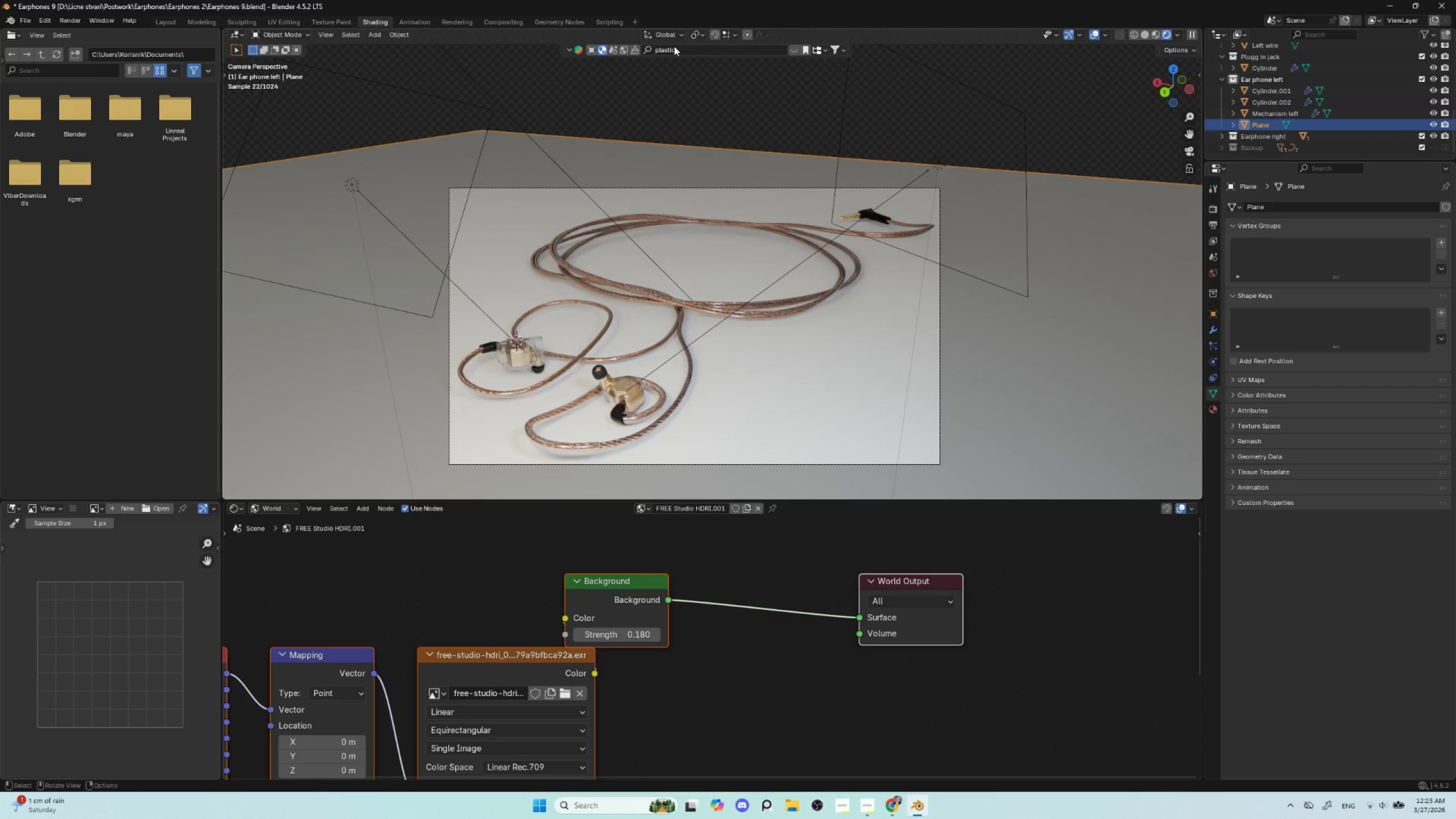 
type(wood)
 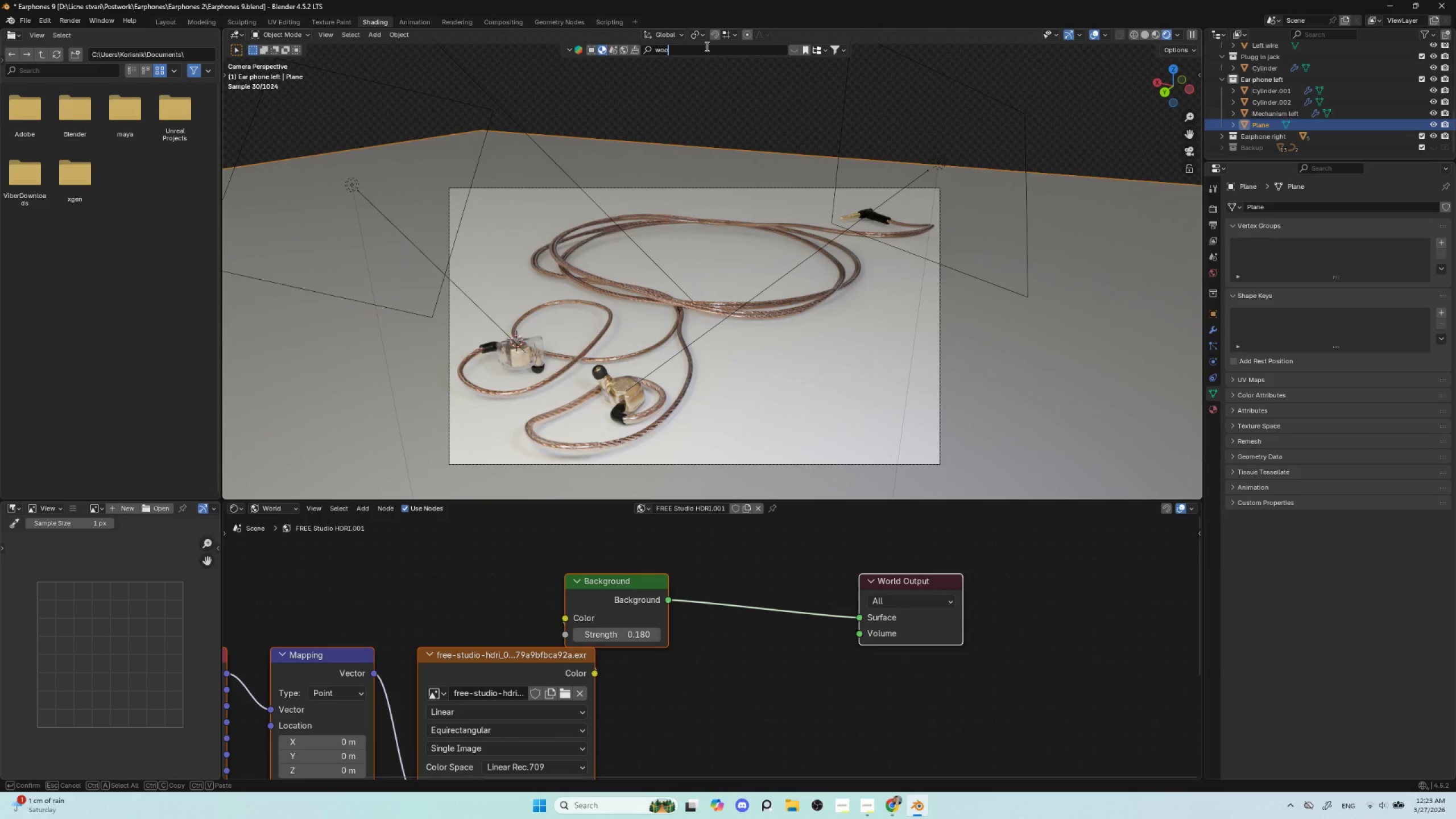 
key(Enter)
 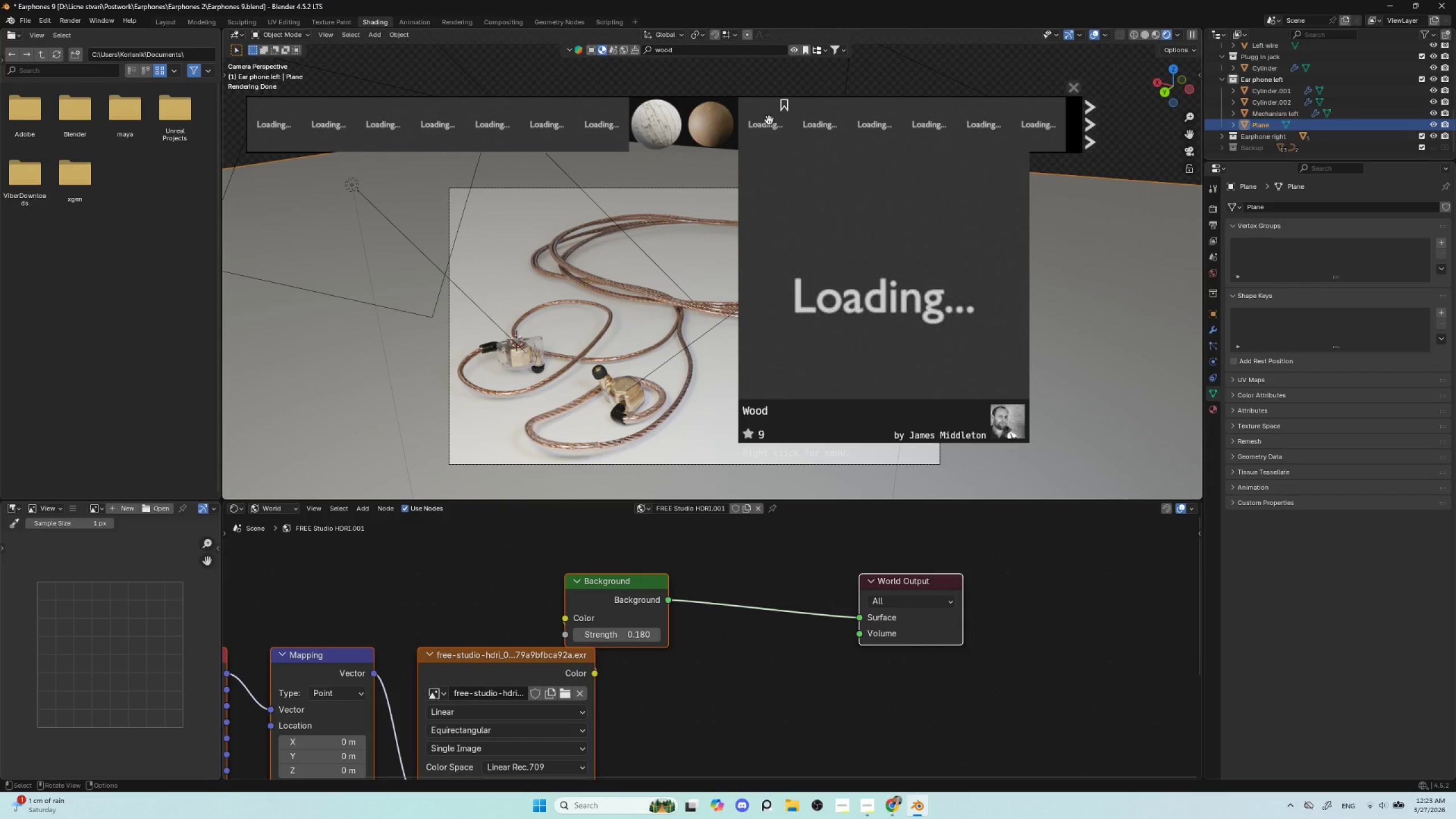 
wait(14.28)
 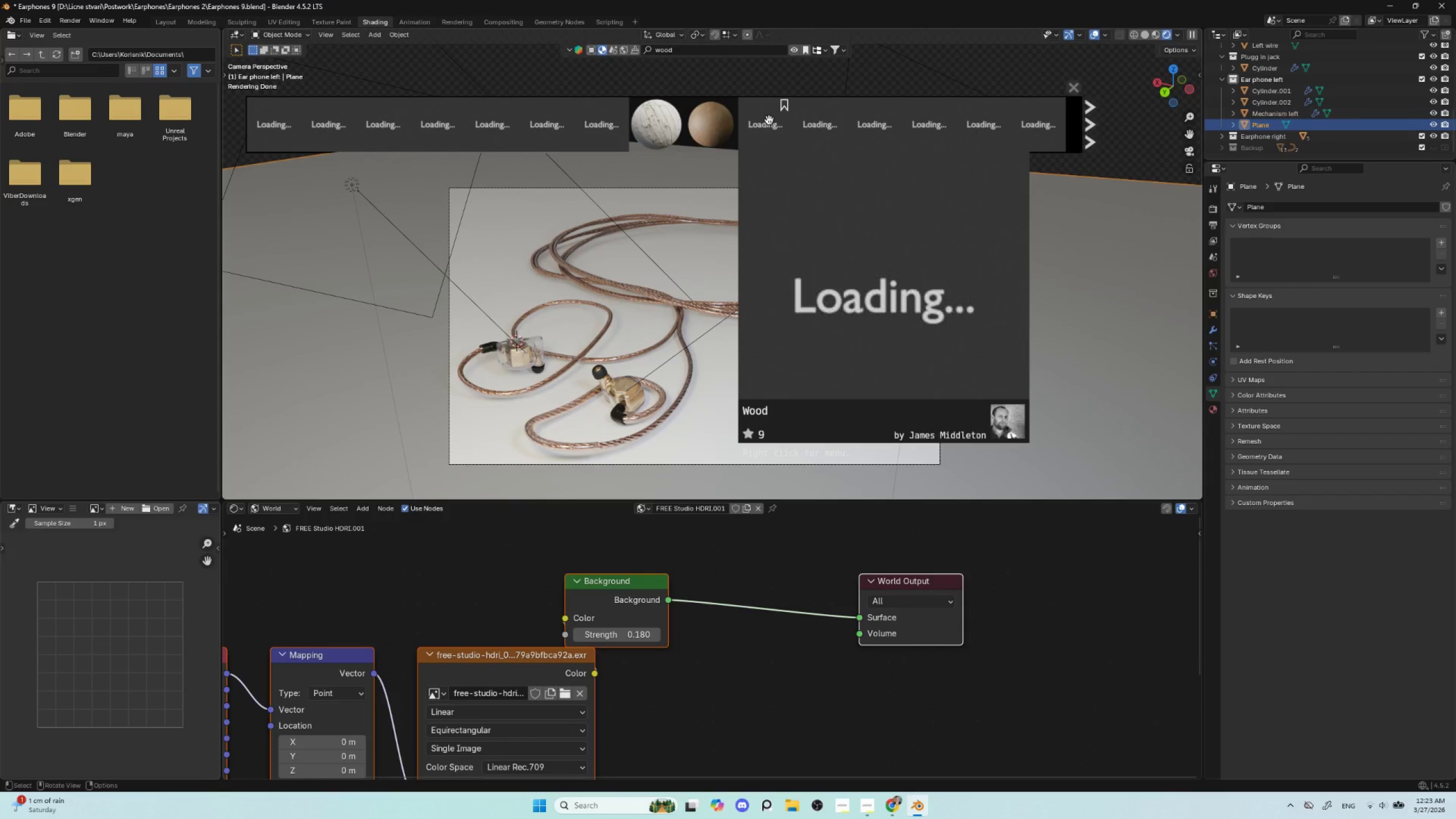 
left_click([677, 49])
 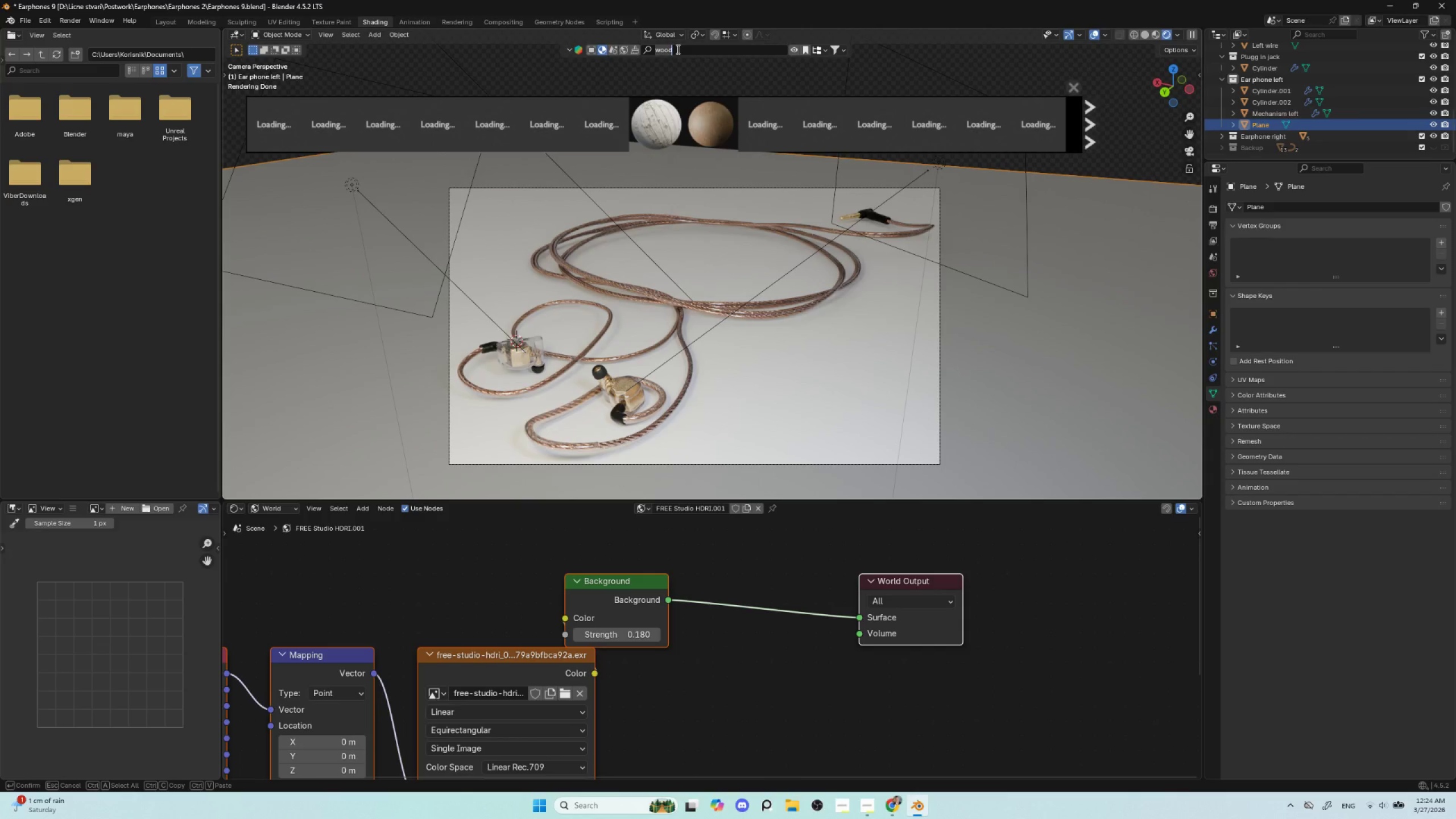 
wait(5.06)
 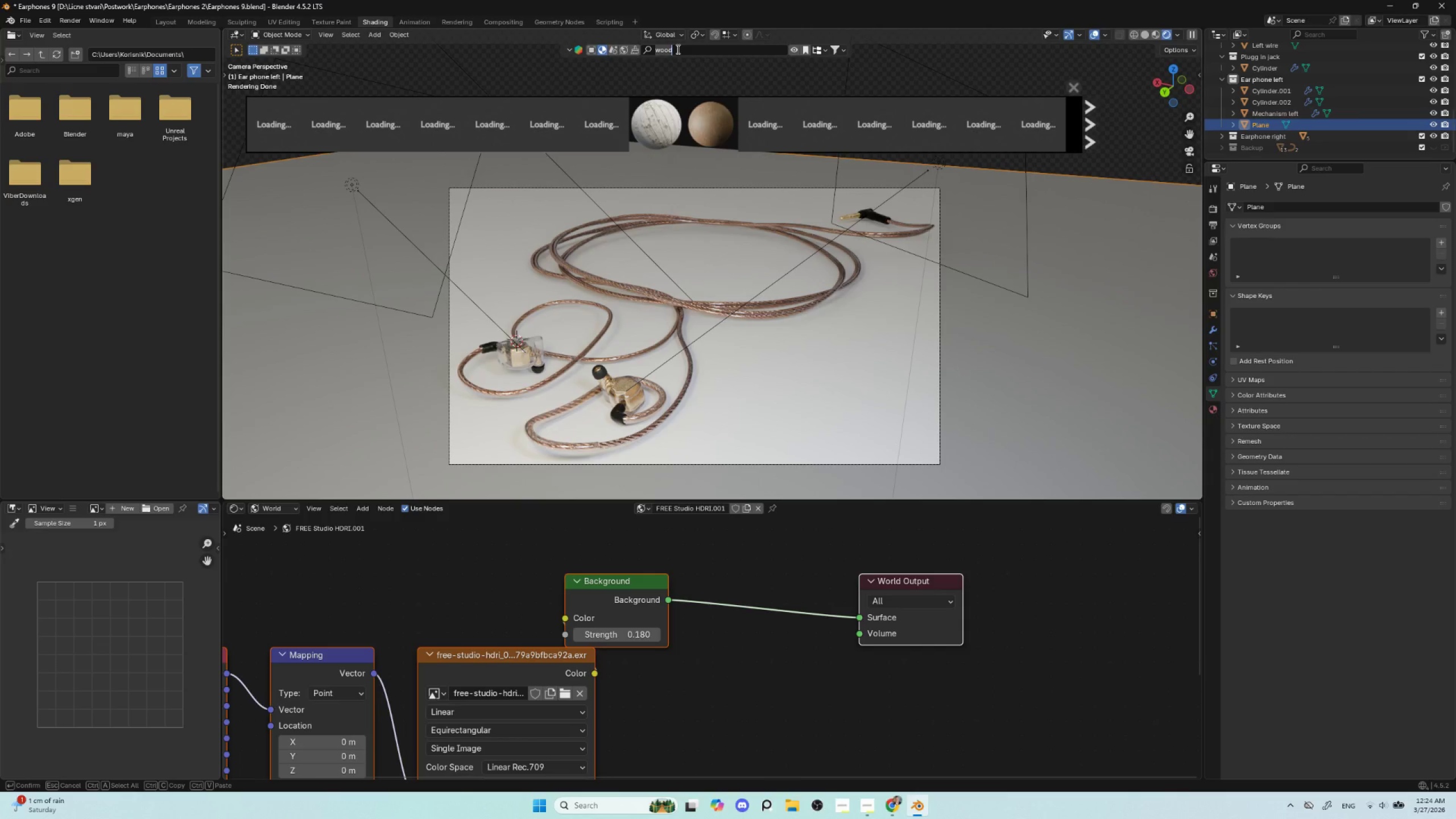 
type(black)
 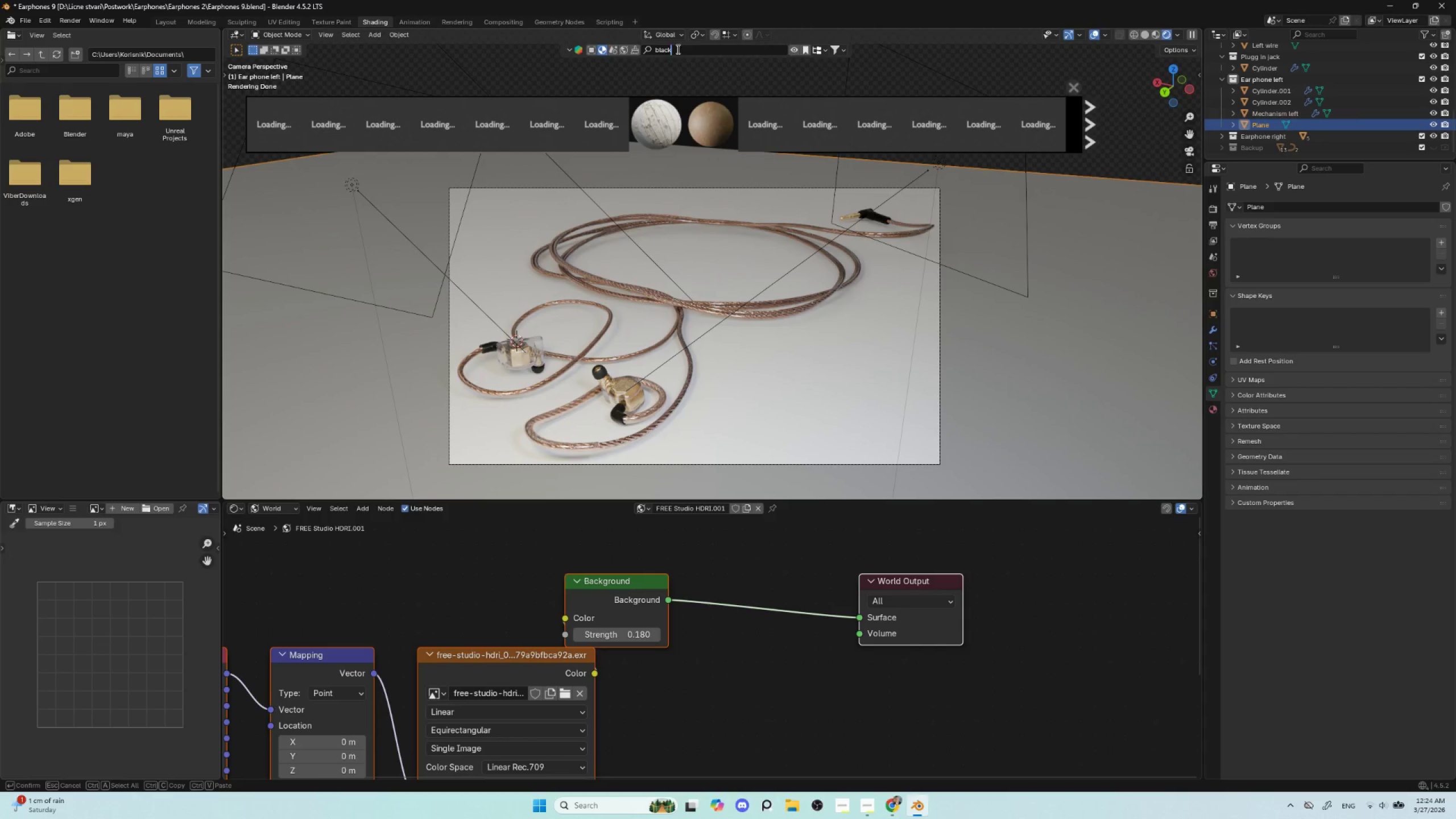 
key(Enter)
 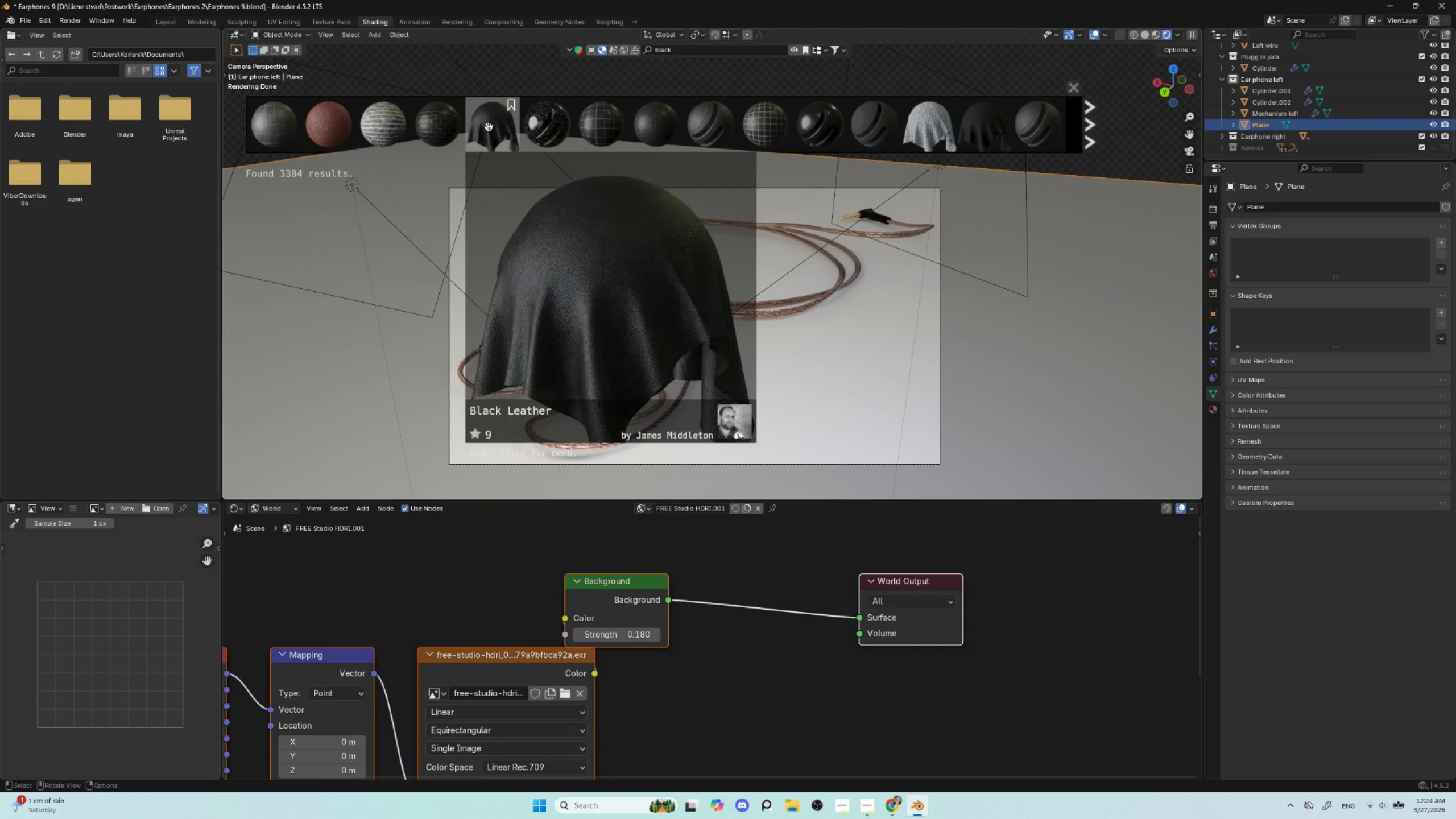 
left_click([489, 126])
 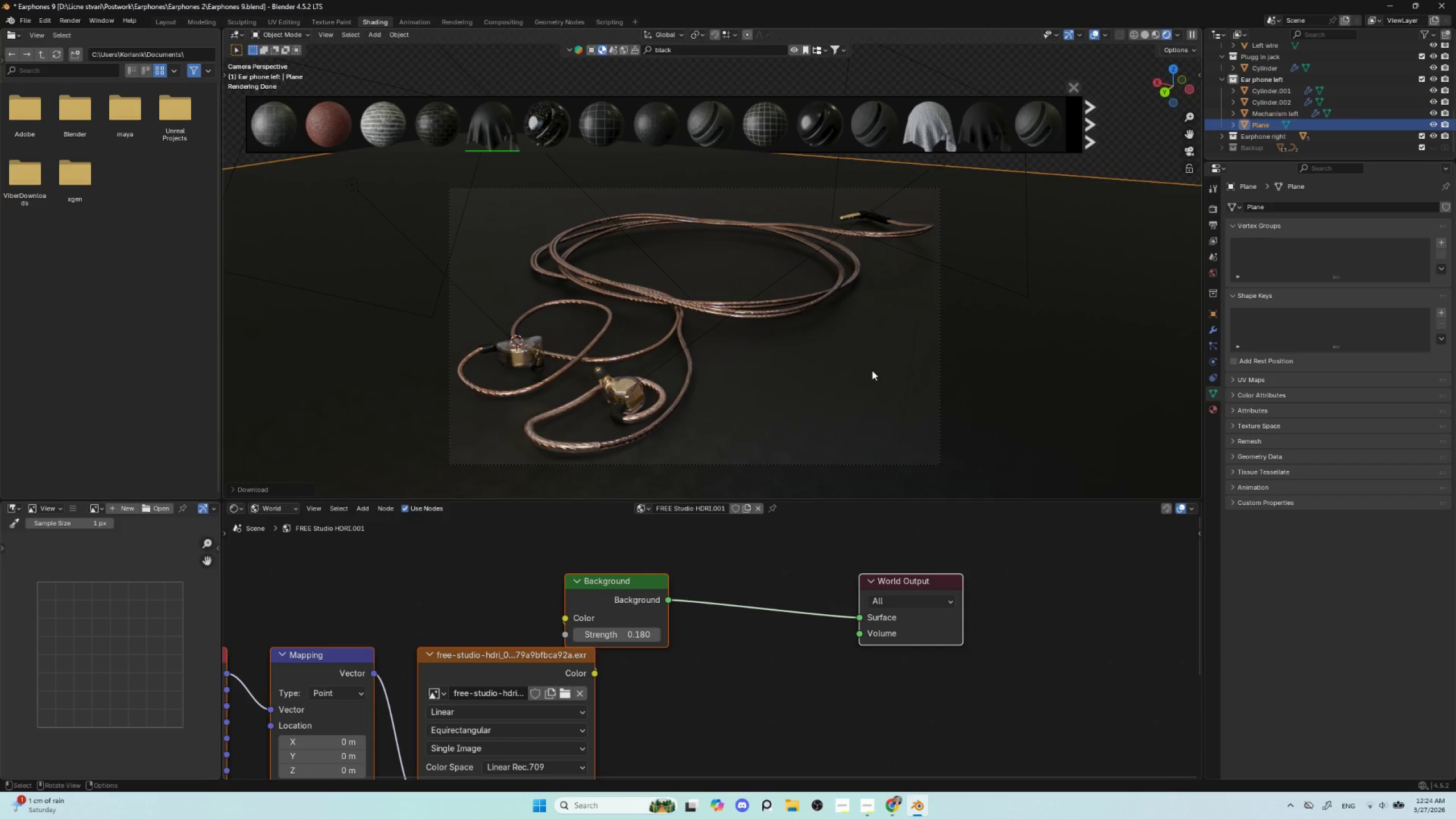 
wait(50.17)
 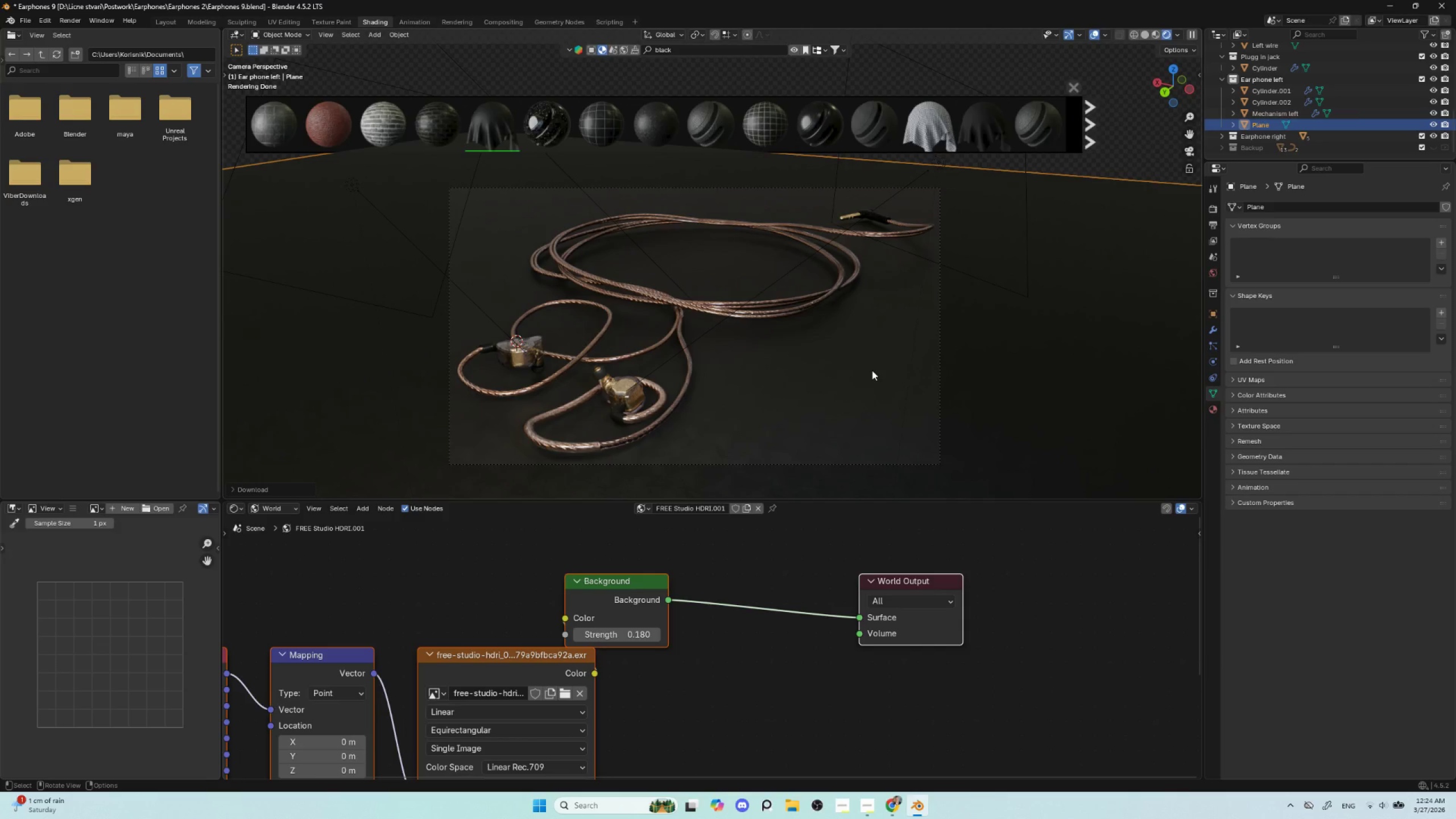 
left_click([746, 360])
 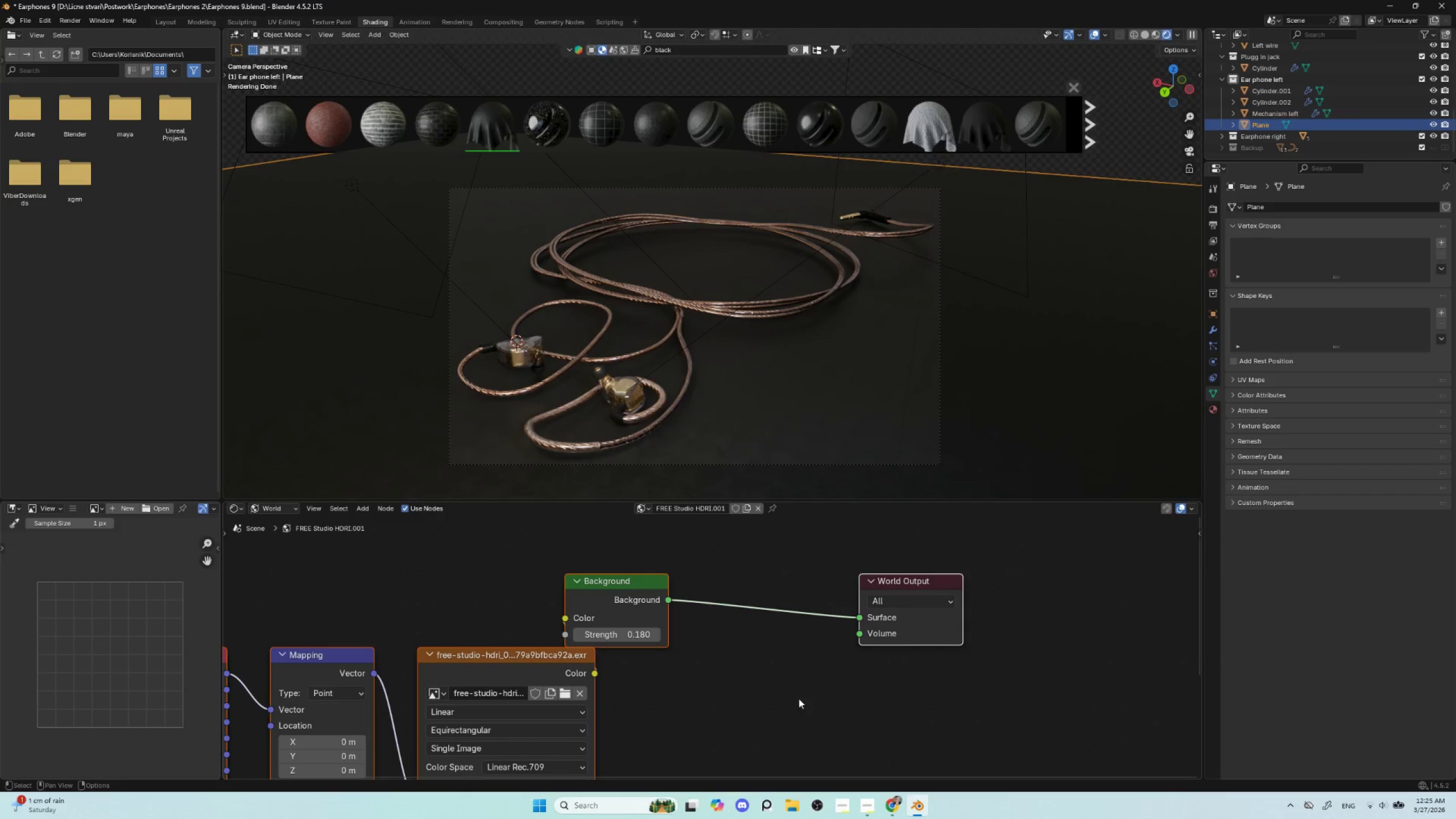 
scroll: coordinate [757, 720], scroll_direction: down, amount: 3.0
 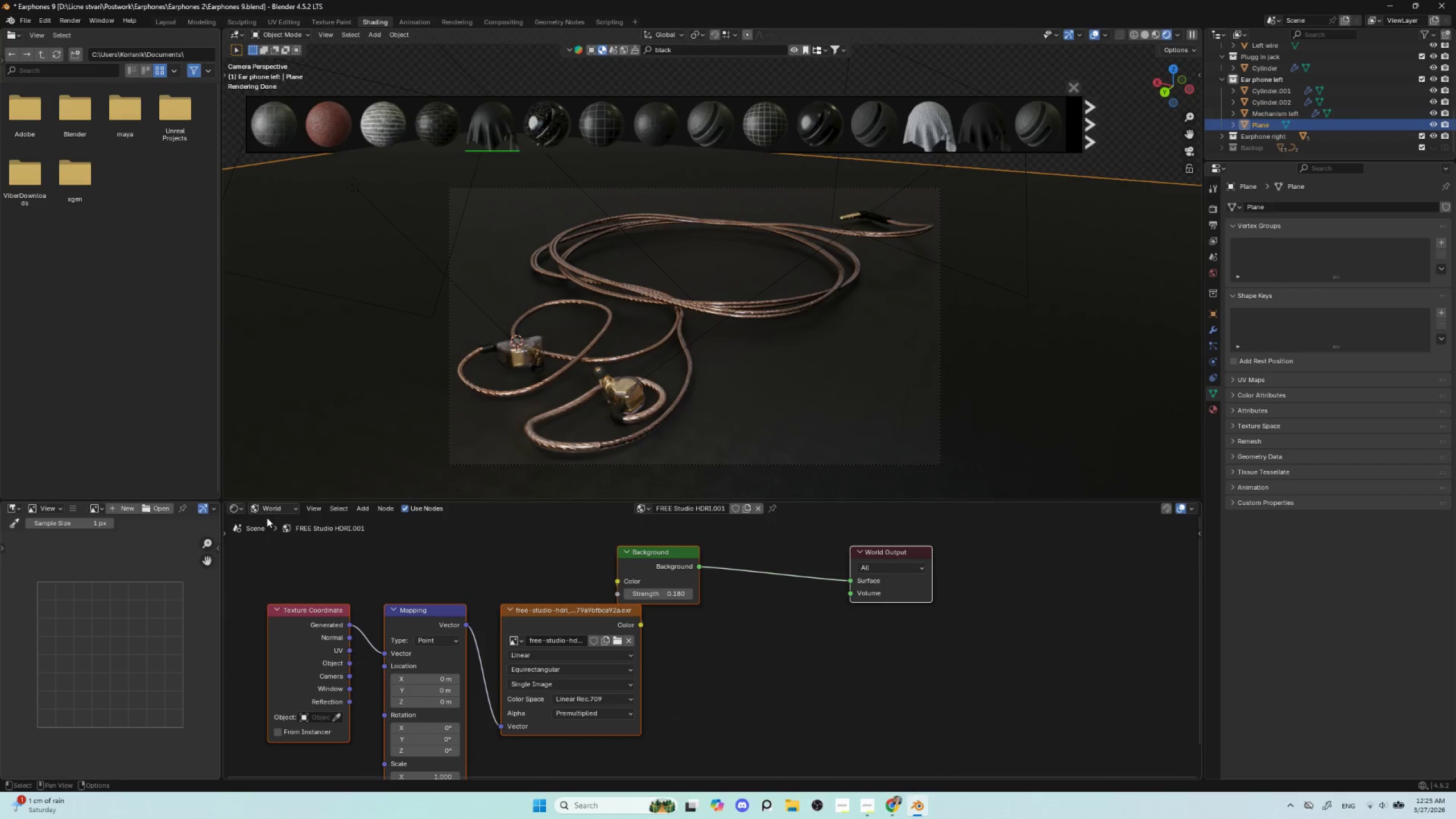 
double_click([268, 506])
 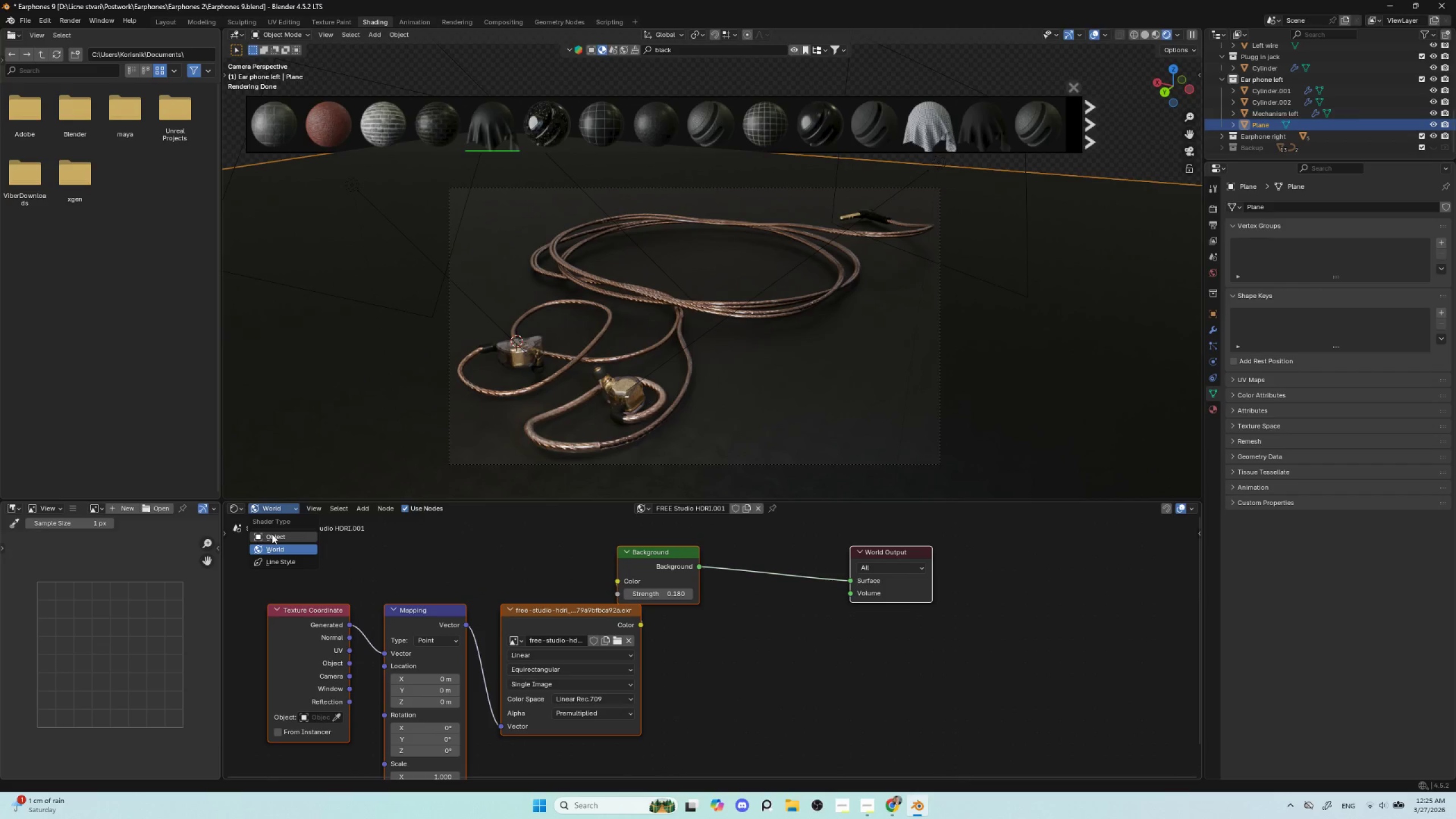 
left_click([275, 536])
 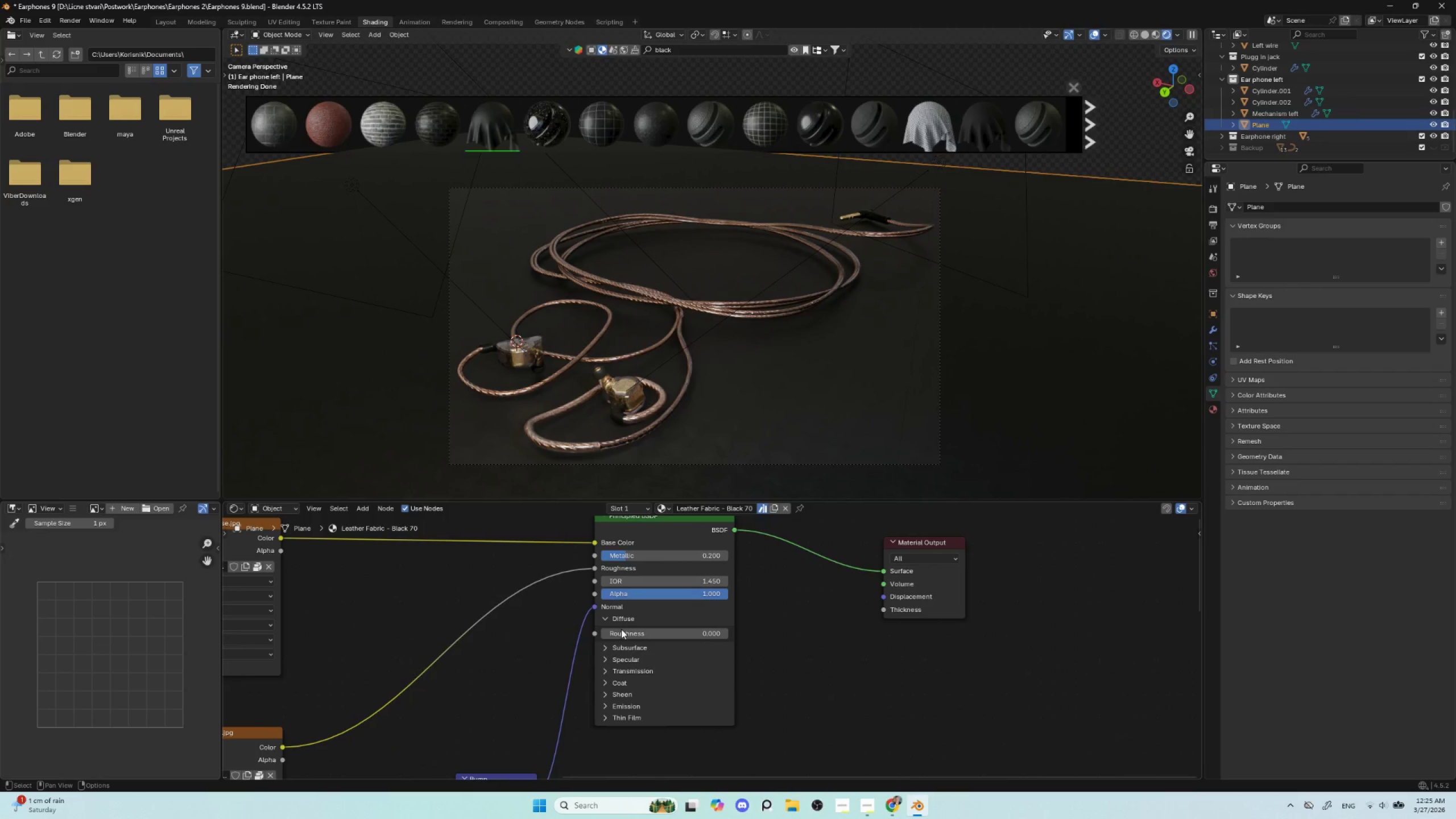 
scroll: coordinate [883, 634], scroll_direction: down, amount: 3.0
 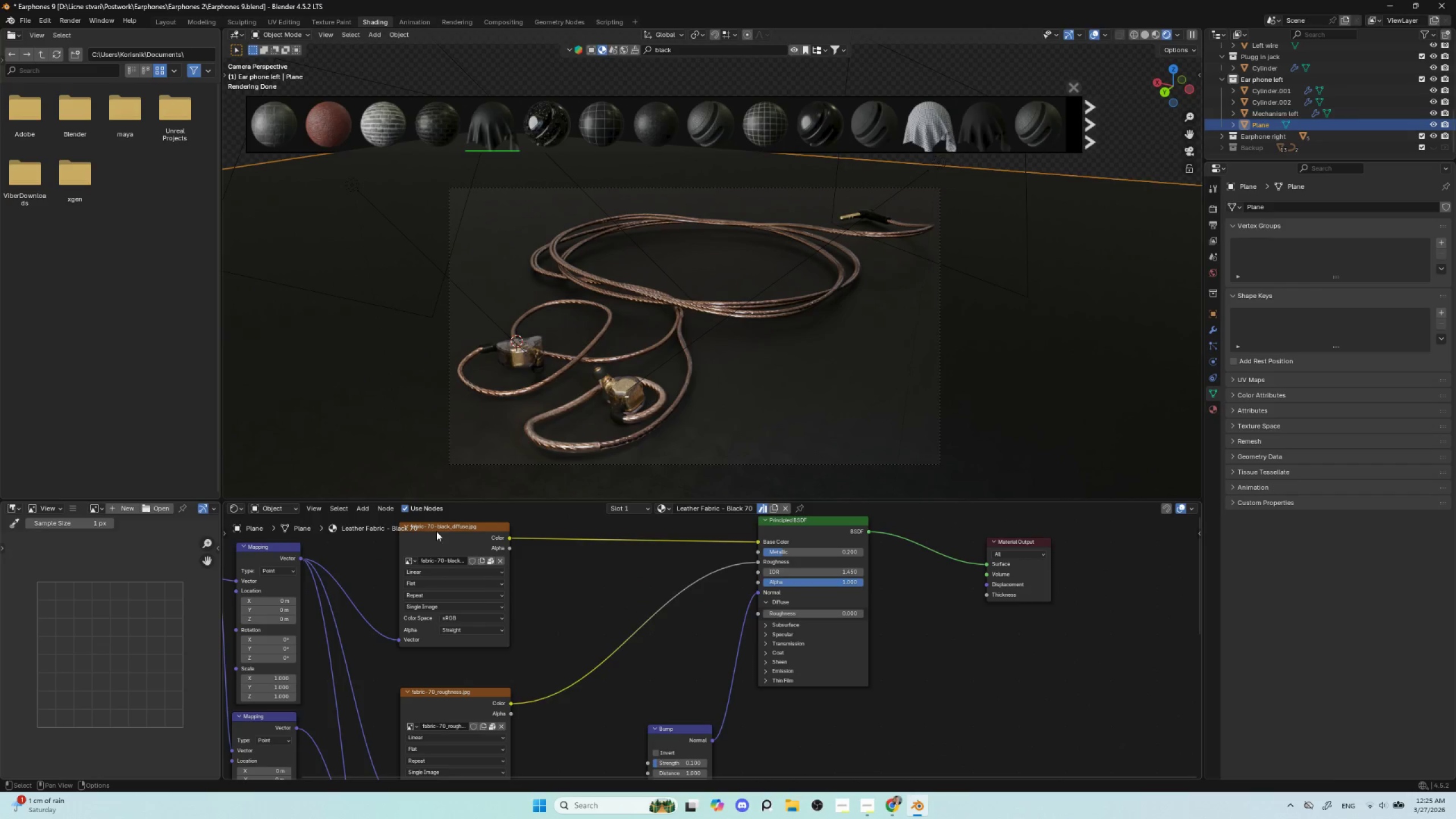 
left_click([460, 526])
 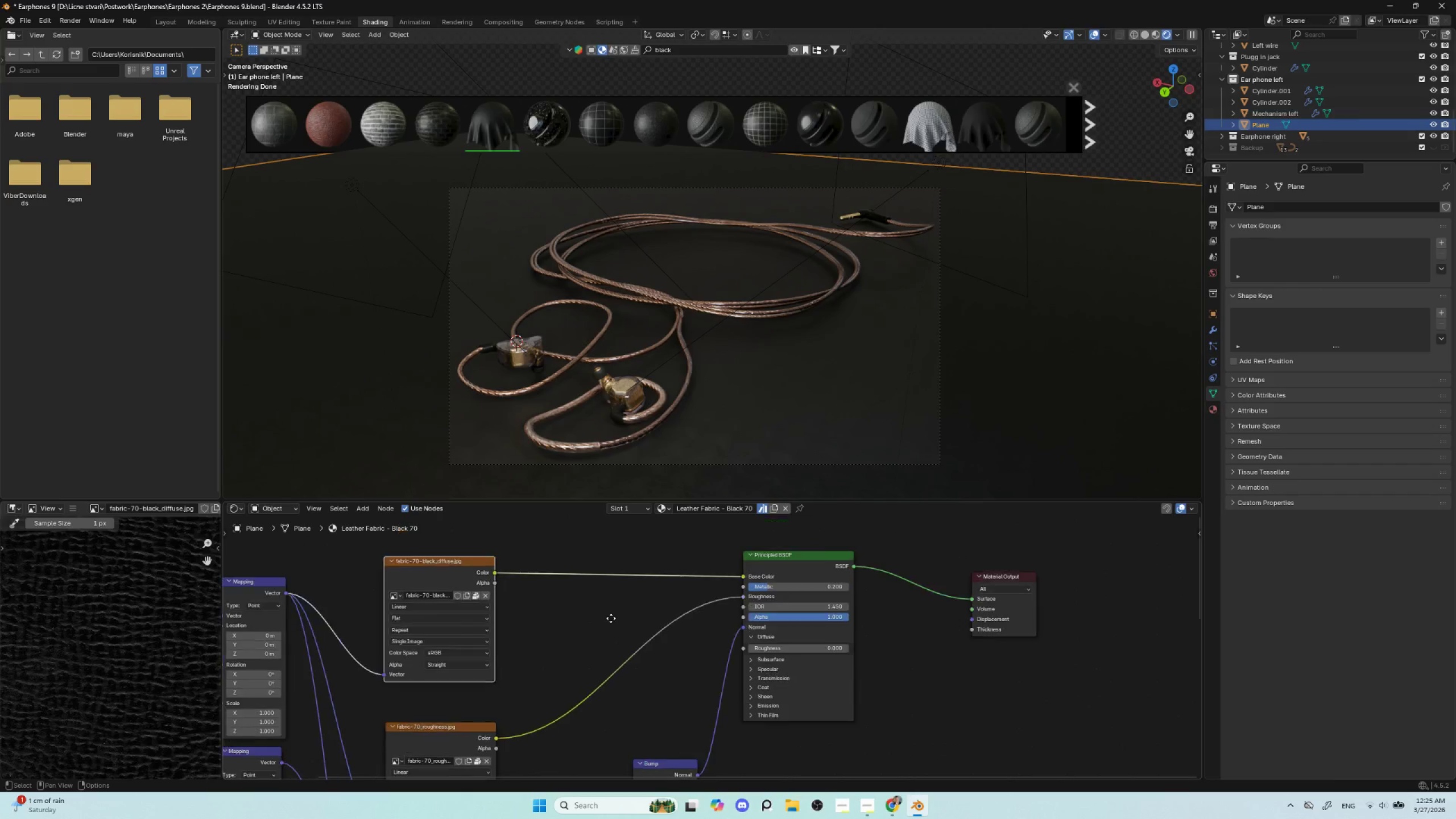 
left_click([596, 615])
 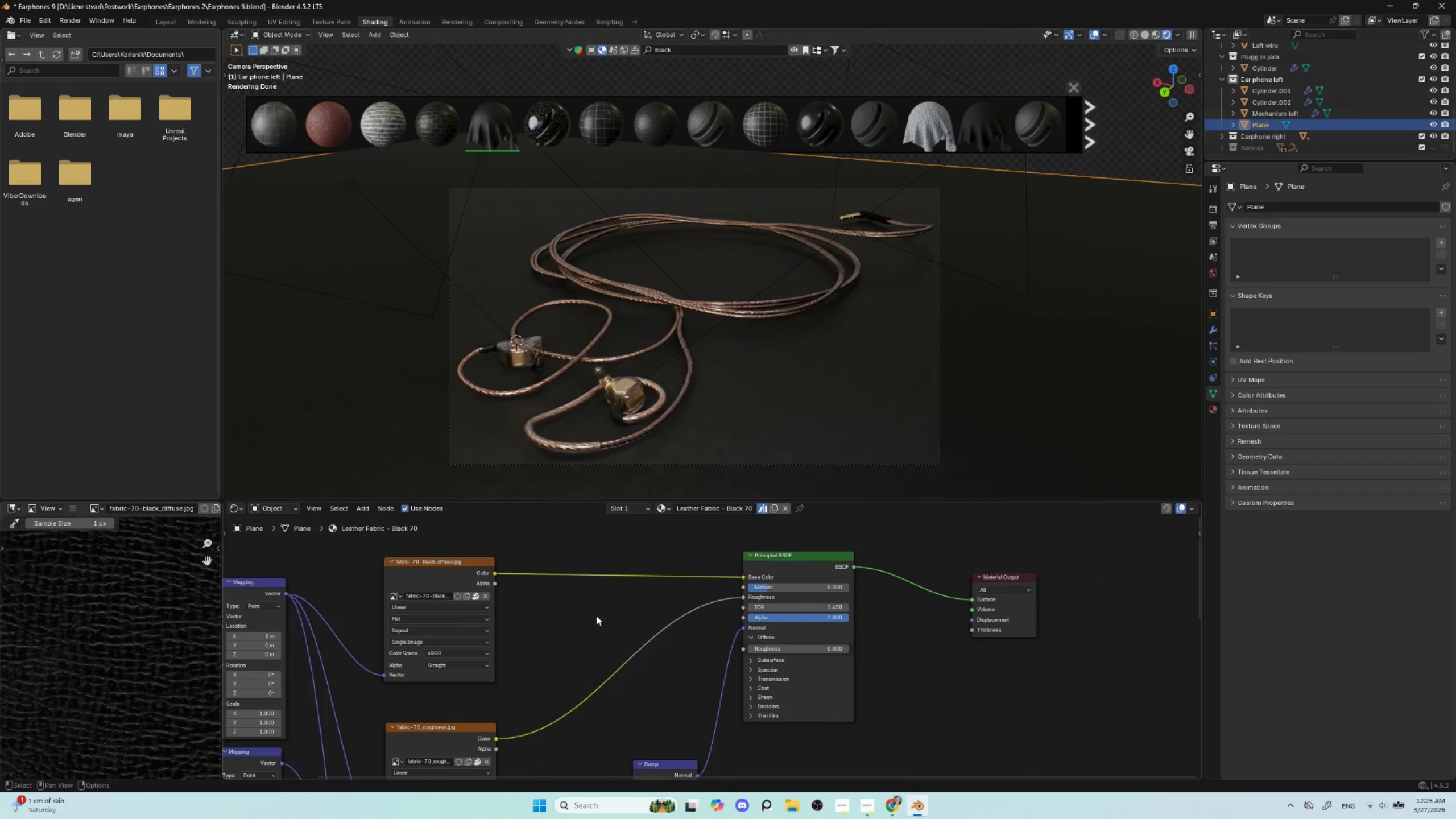 
key(Shift+A)
 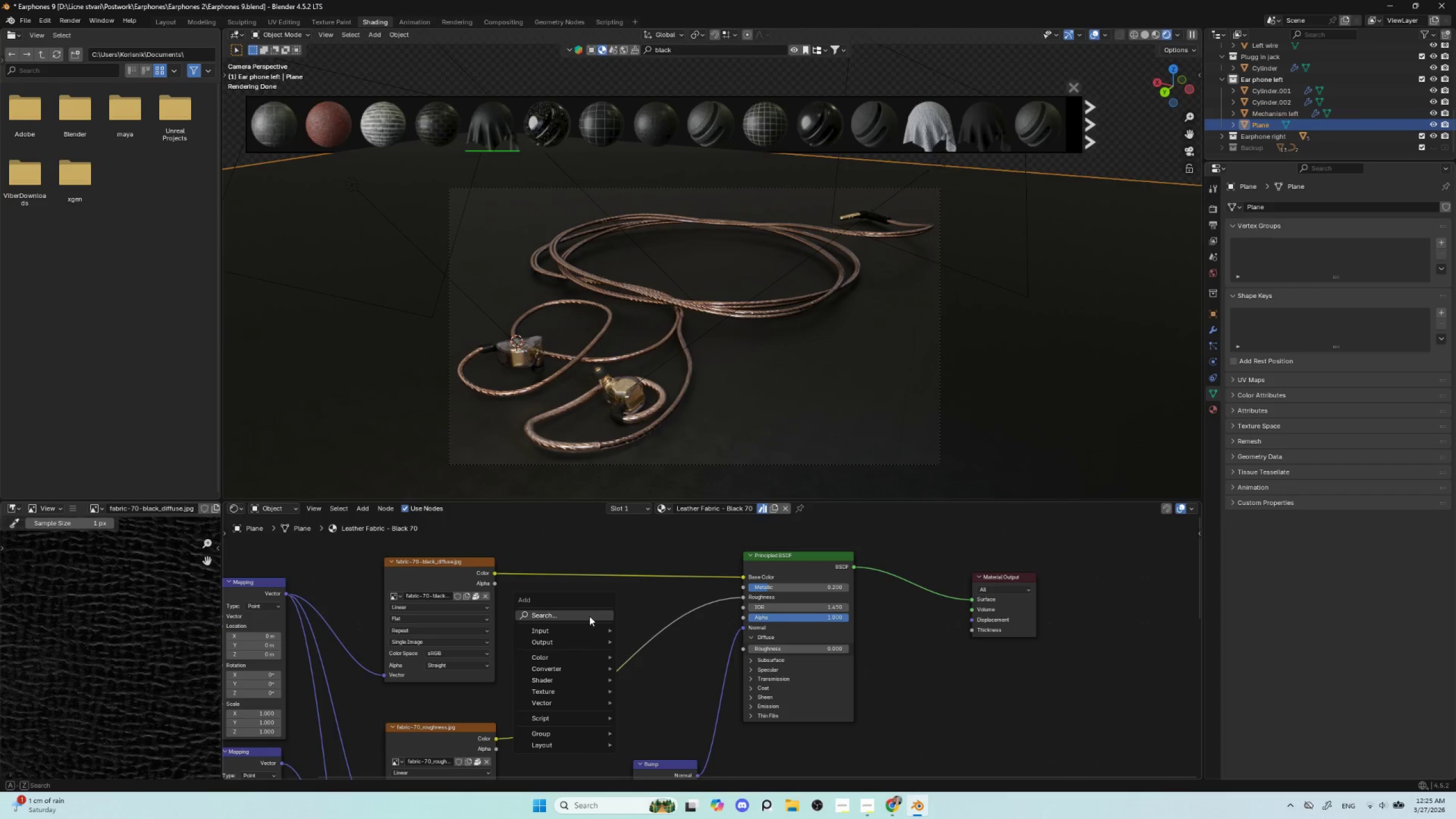 
left_click([588, 616])
 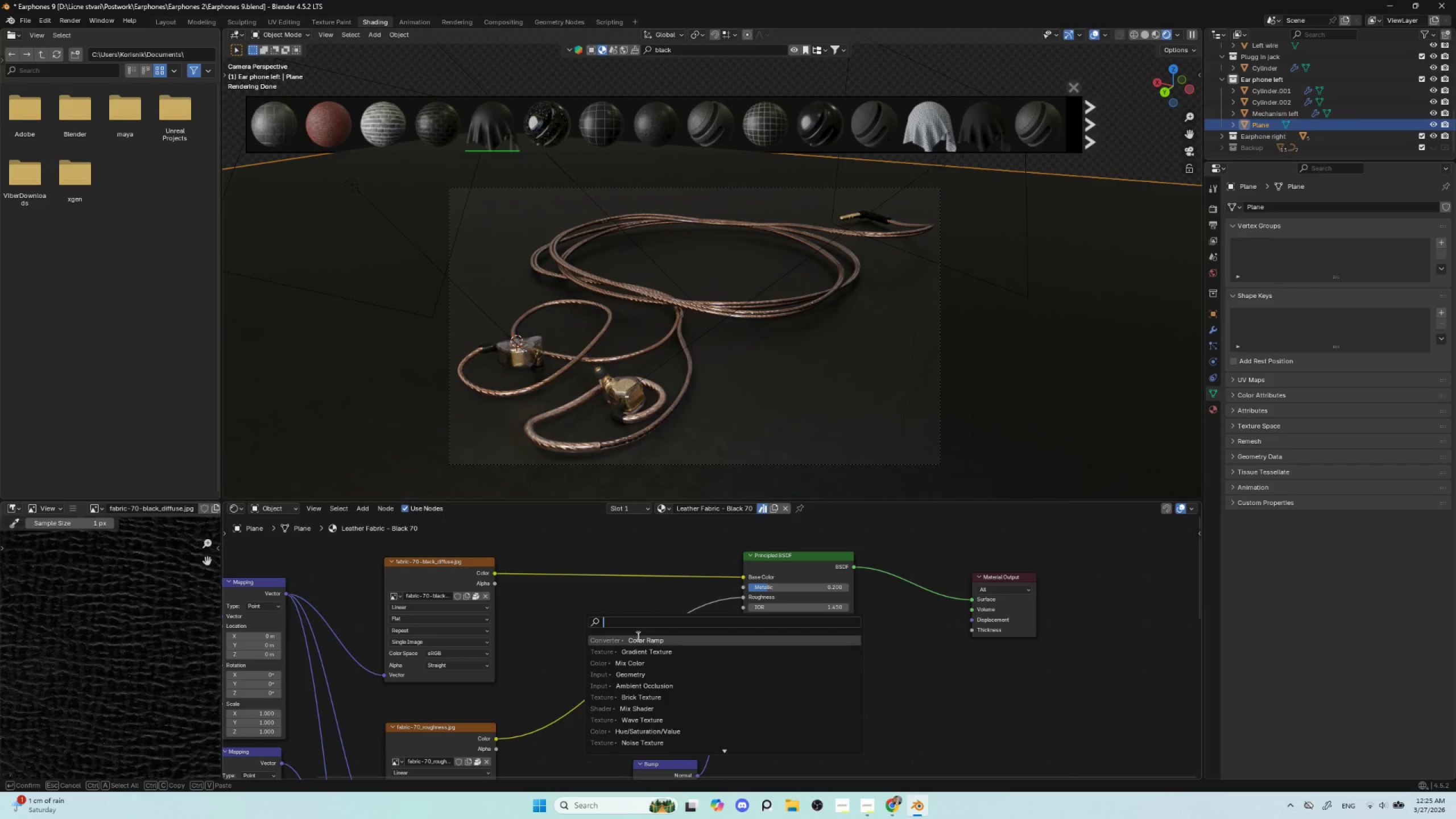 
left_click([637, 638])
 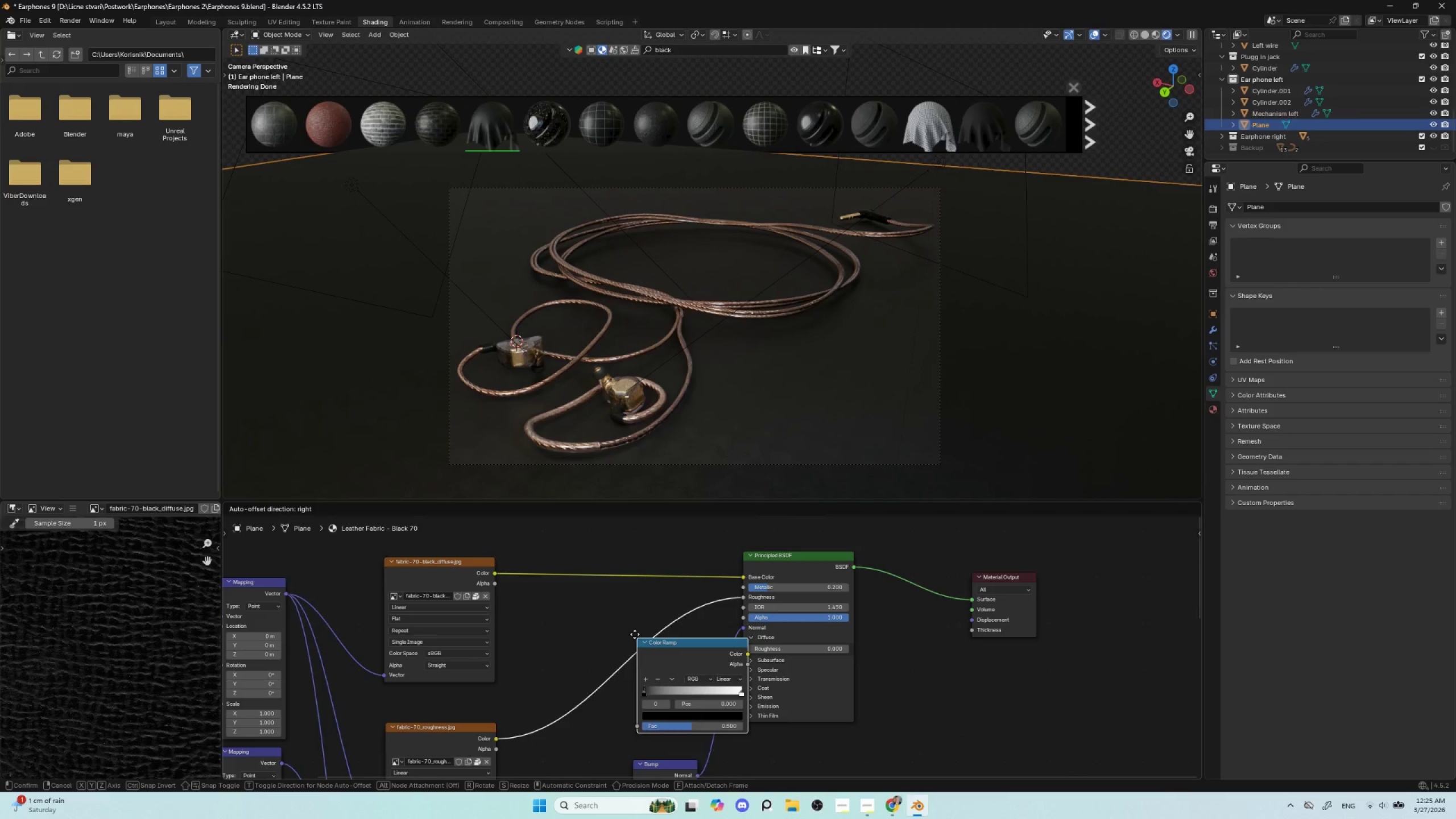 
left_click([547, 548])
 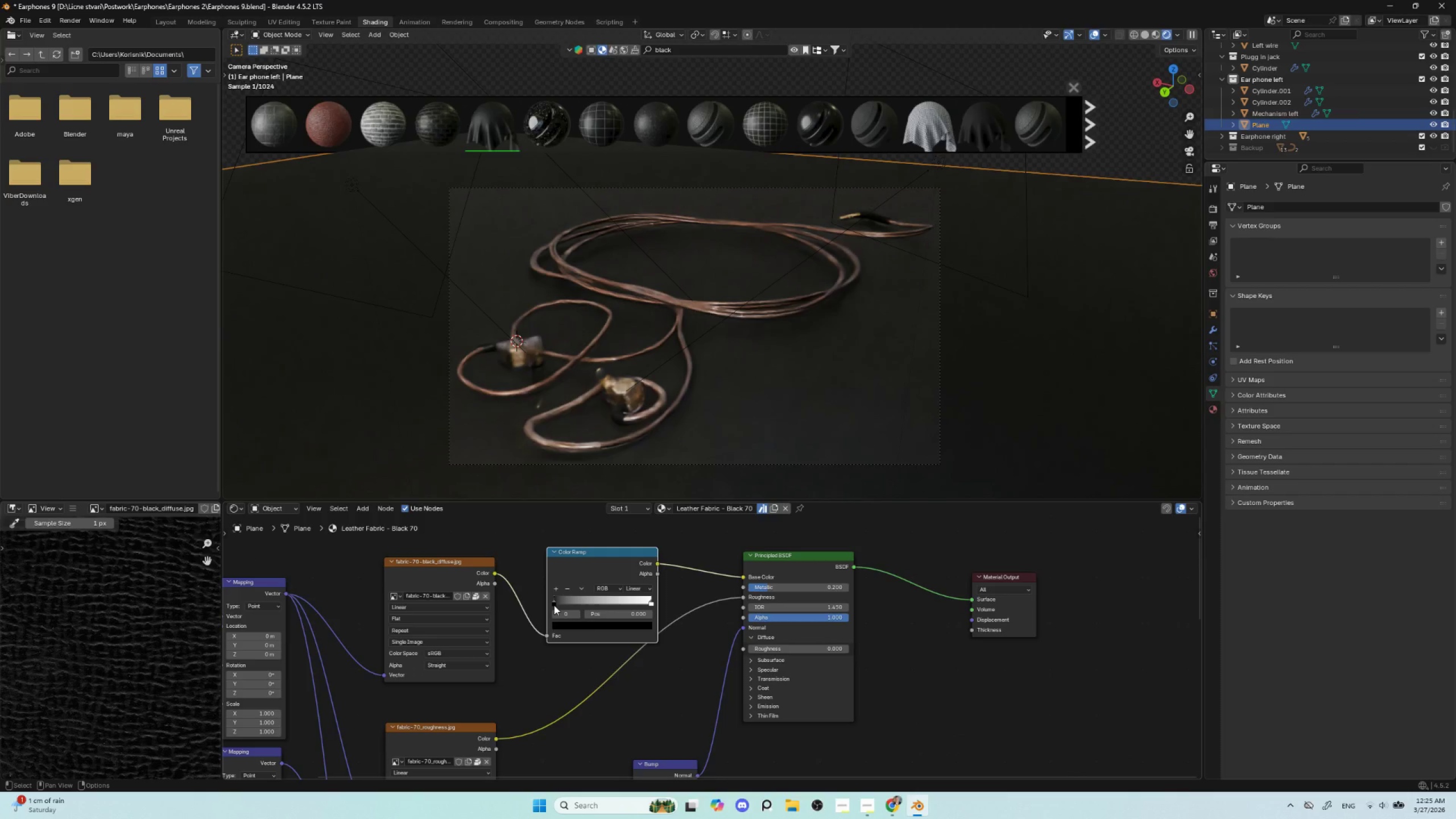 
left_click([616, 555])
 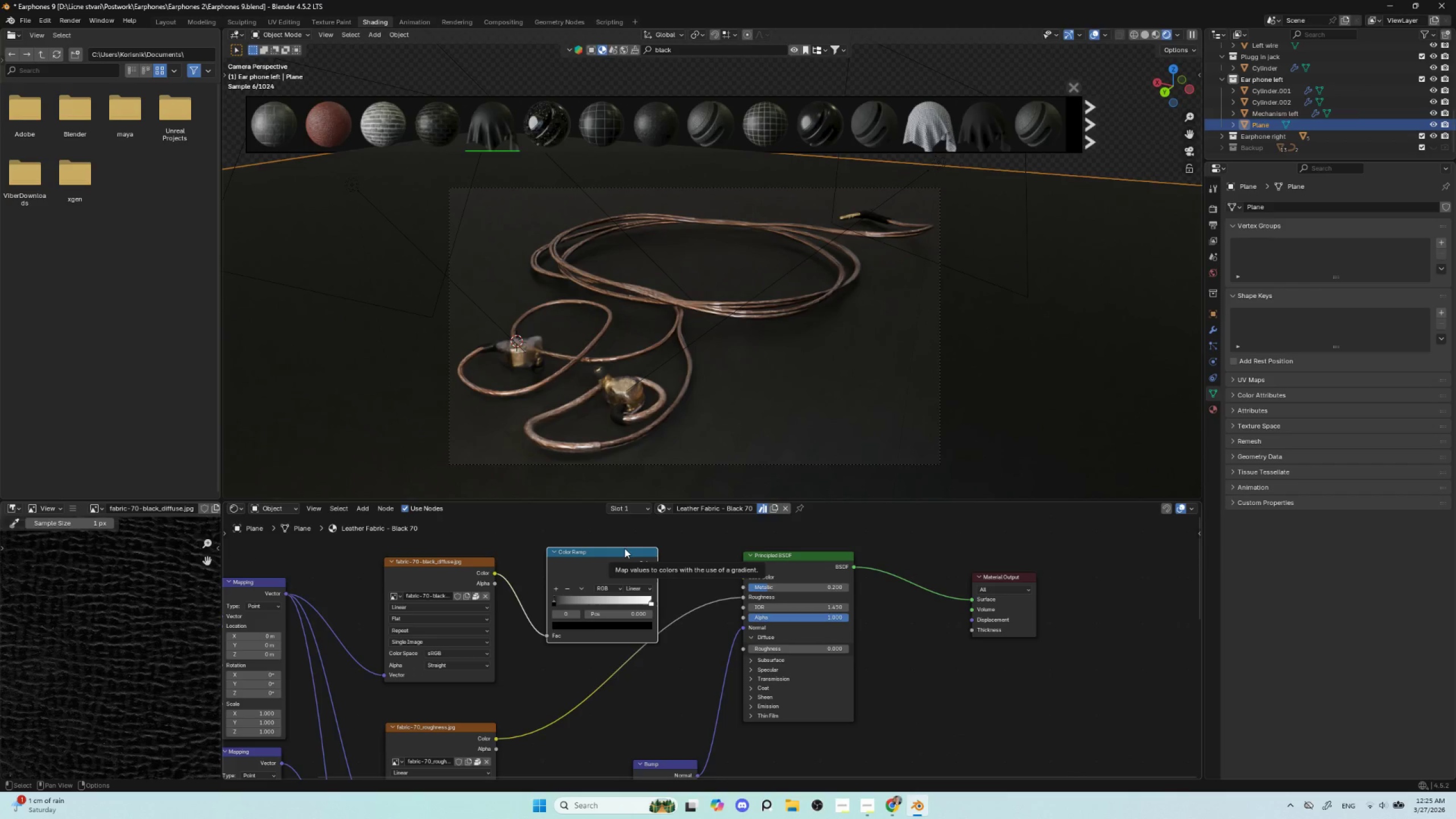 
key(Delete)
 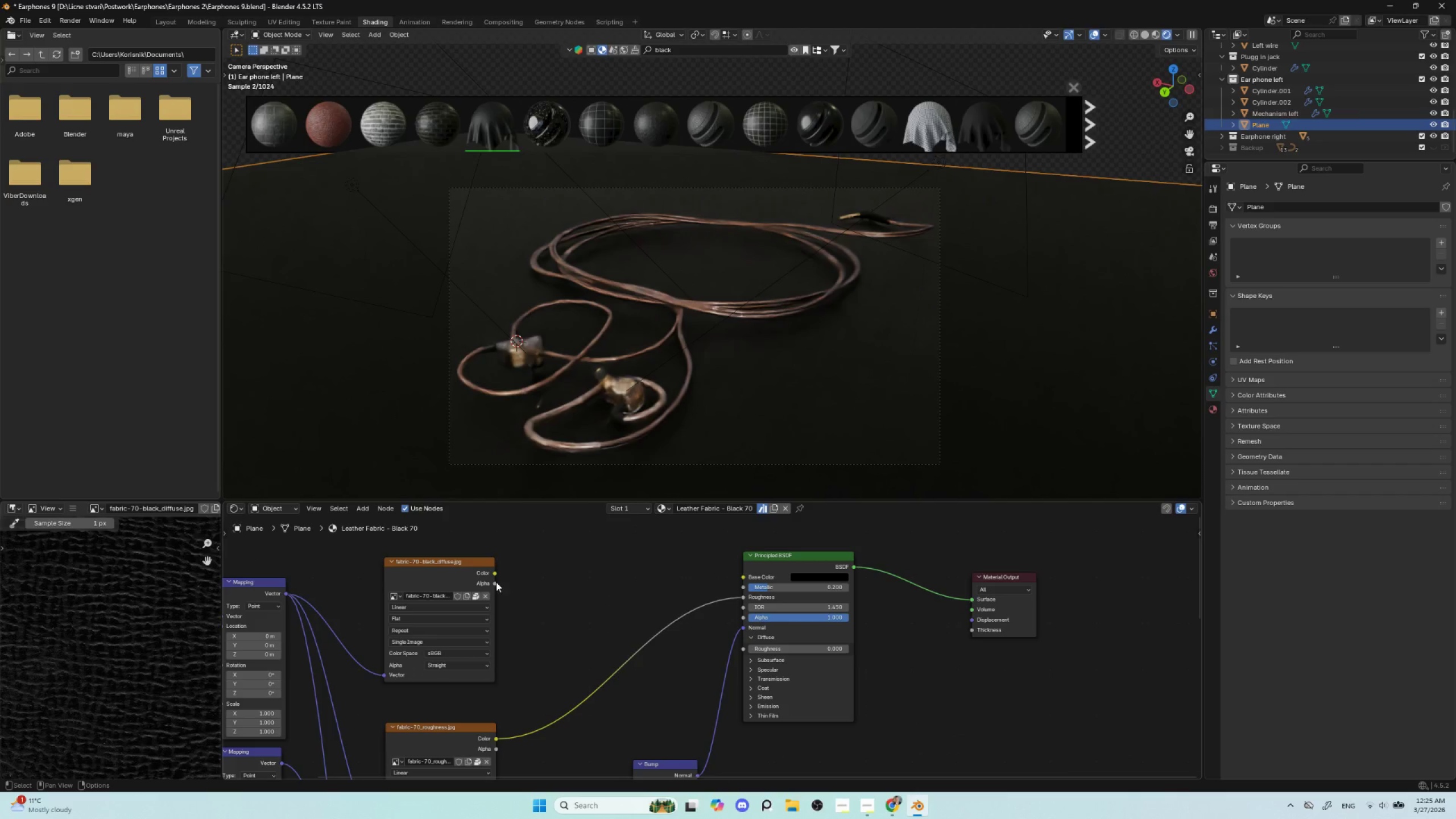 
left_click_drag(start_coordinate=[497, 575], to_coordinate=[746, 578])
 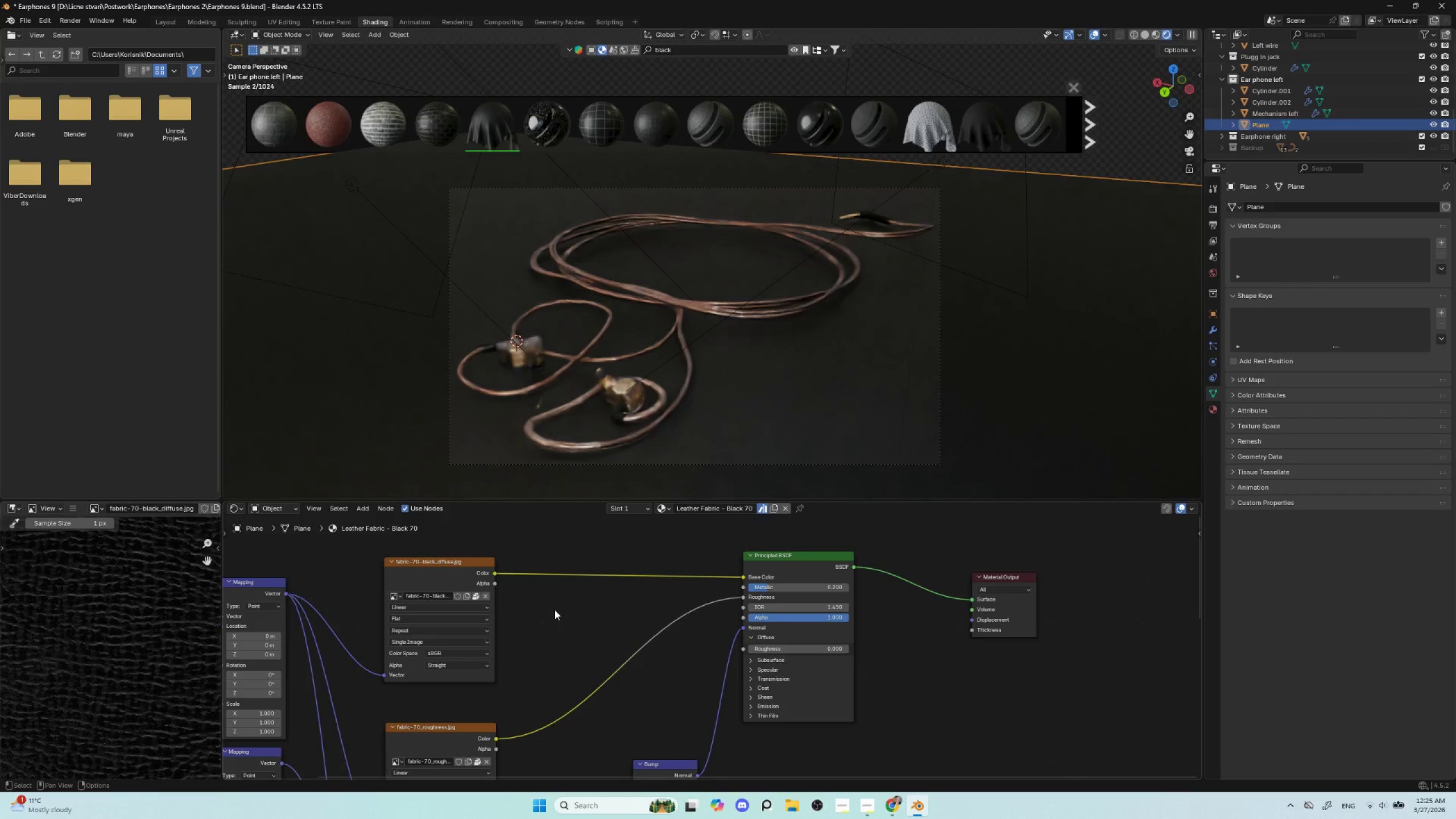 
key(Shift+A)
 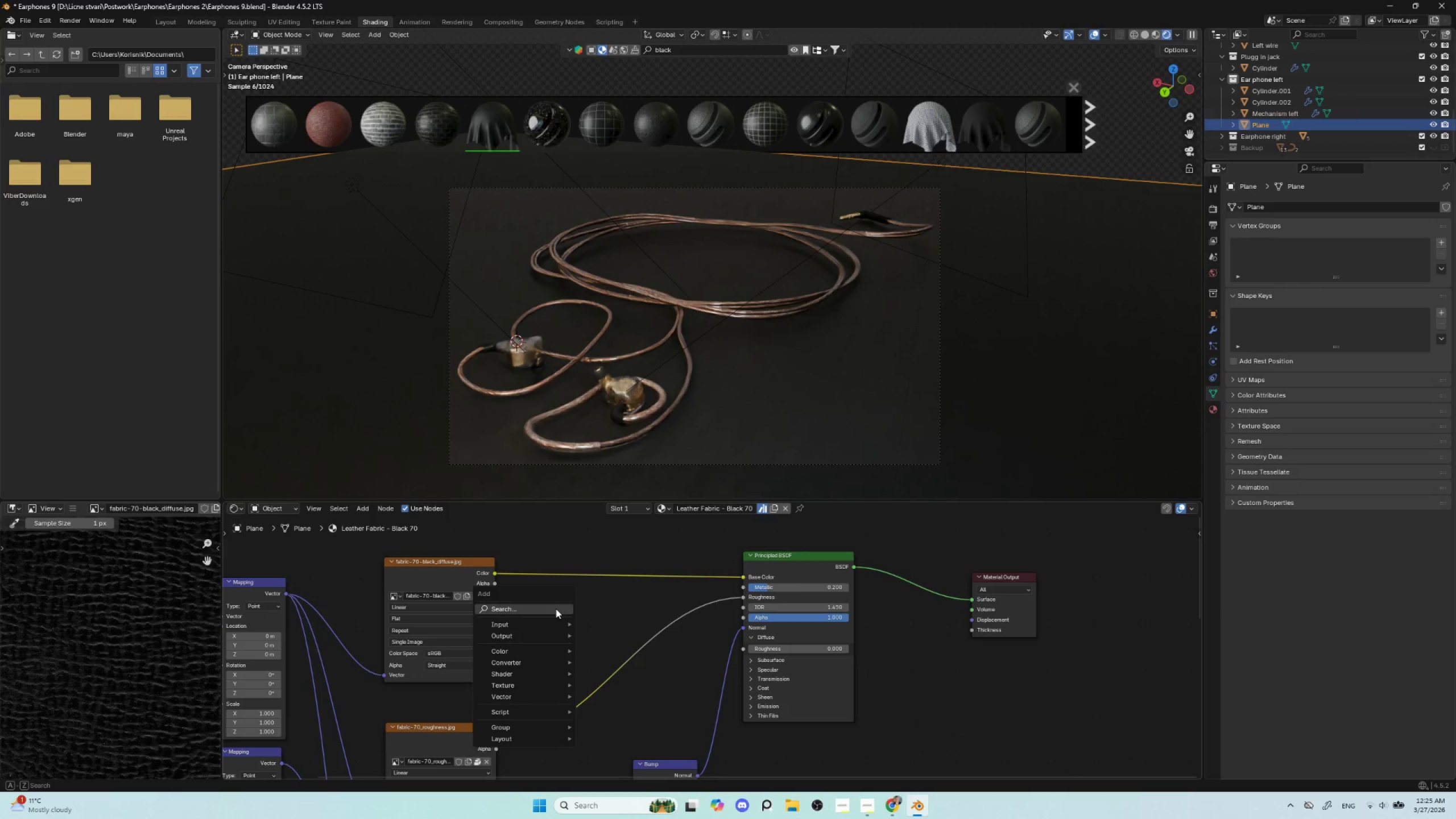 
left_click([556, 609])
 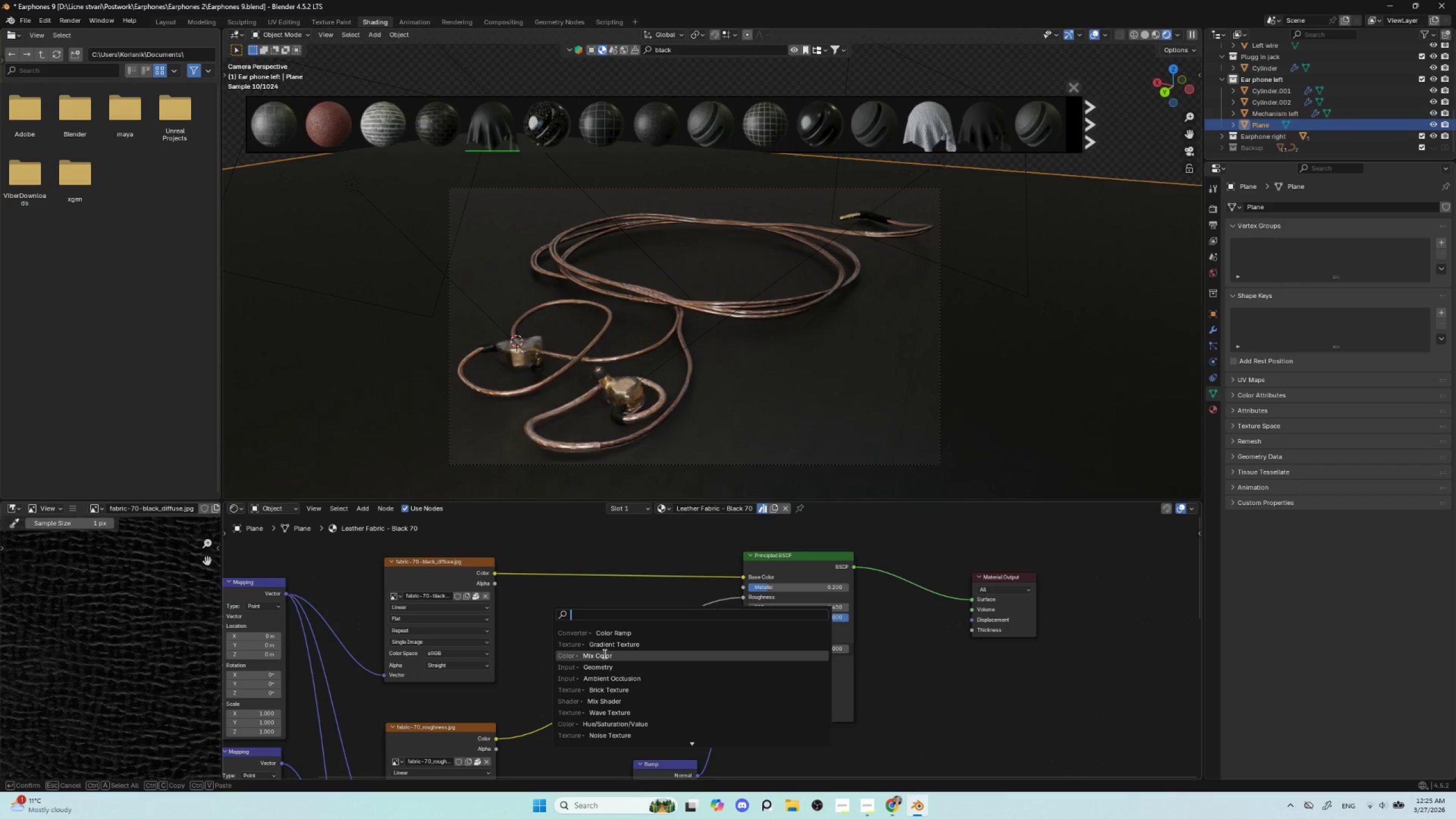 
type(hue)
 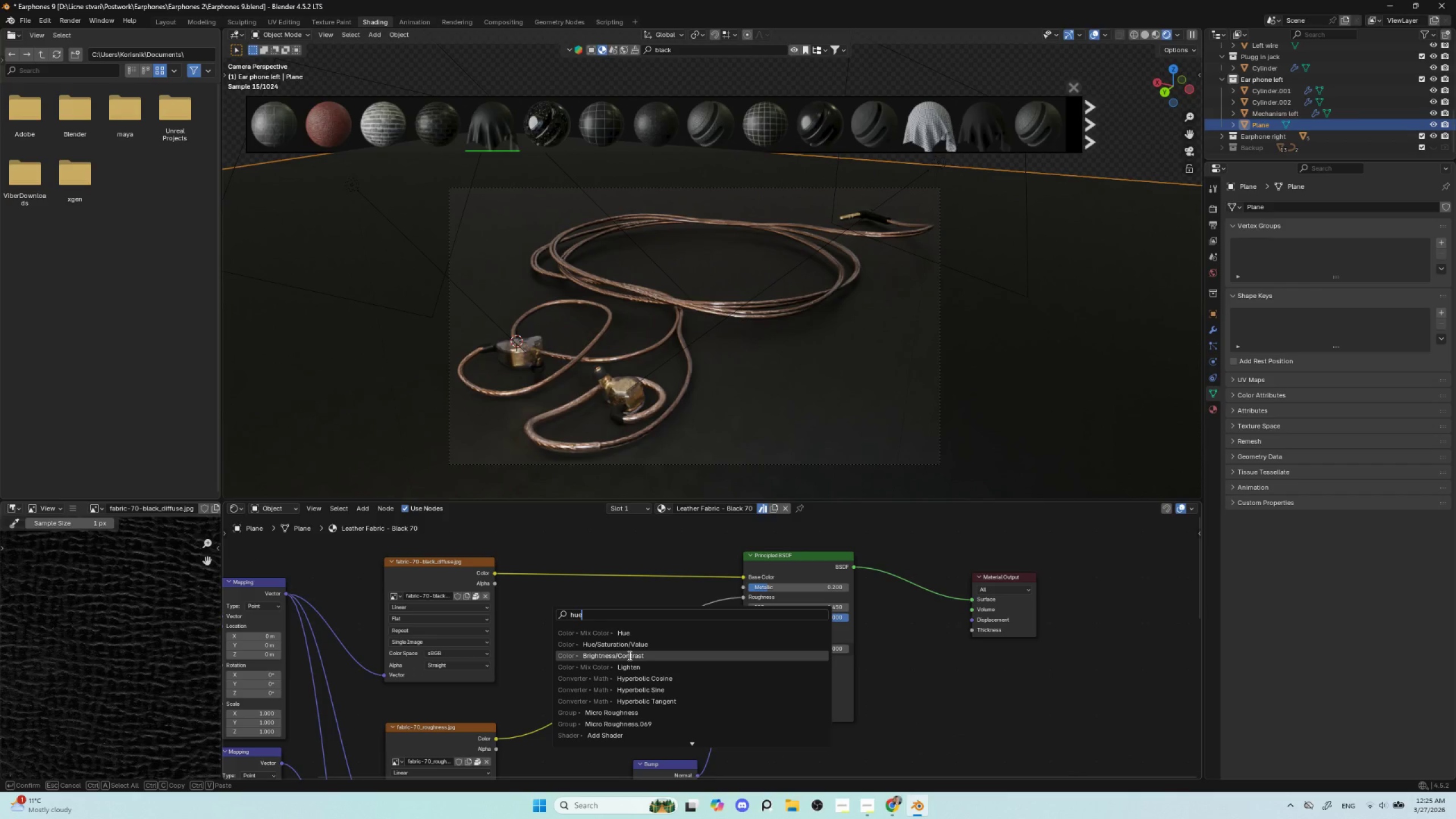 
left_click([633, 640])
 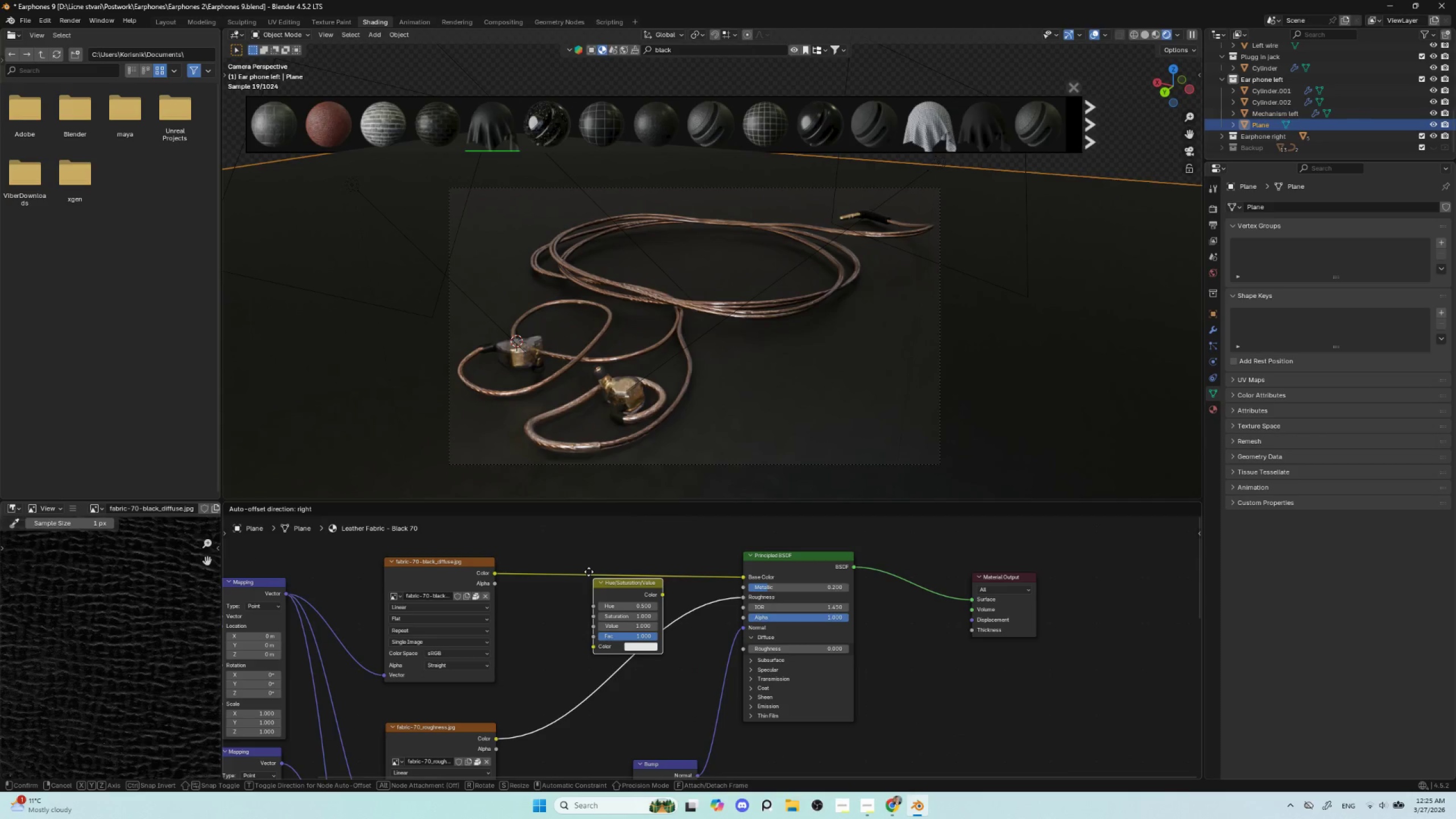 
left_click([569, 552])
 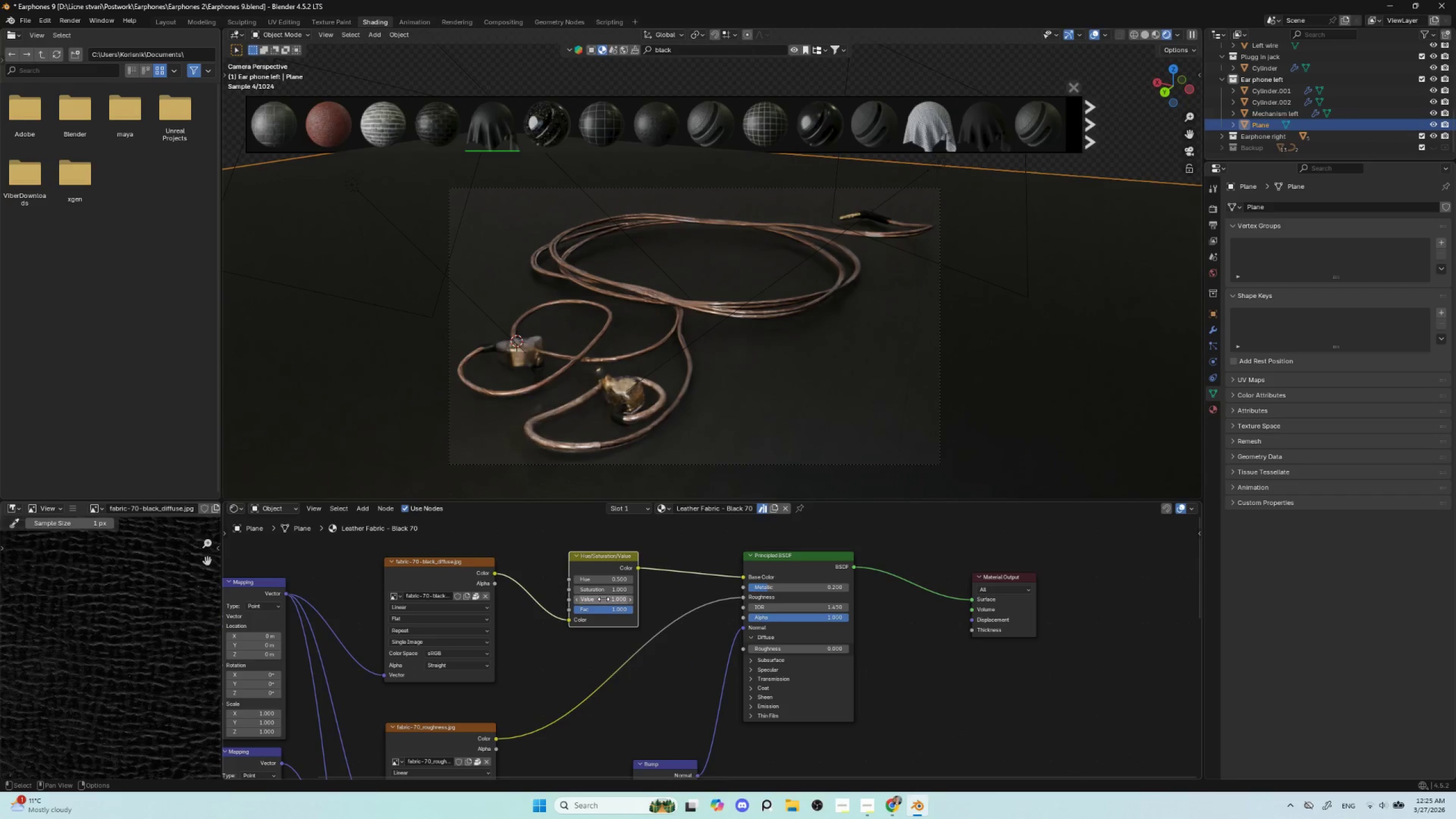 
left_click_drag(start_coordinate=[603, 598], to_coordinate=[781, 599])
 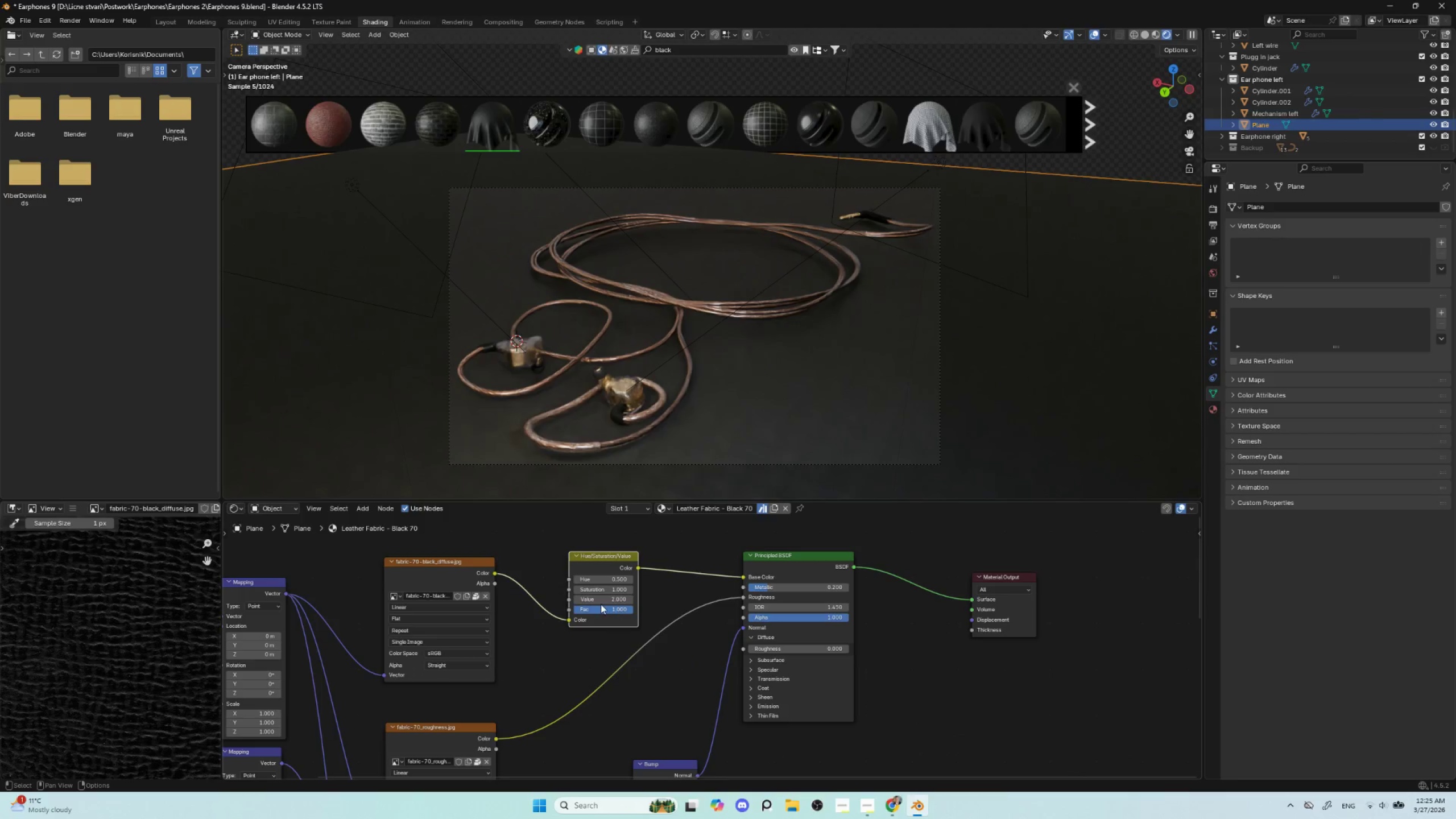 
left_click([614, 597])
 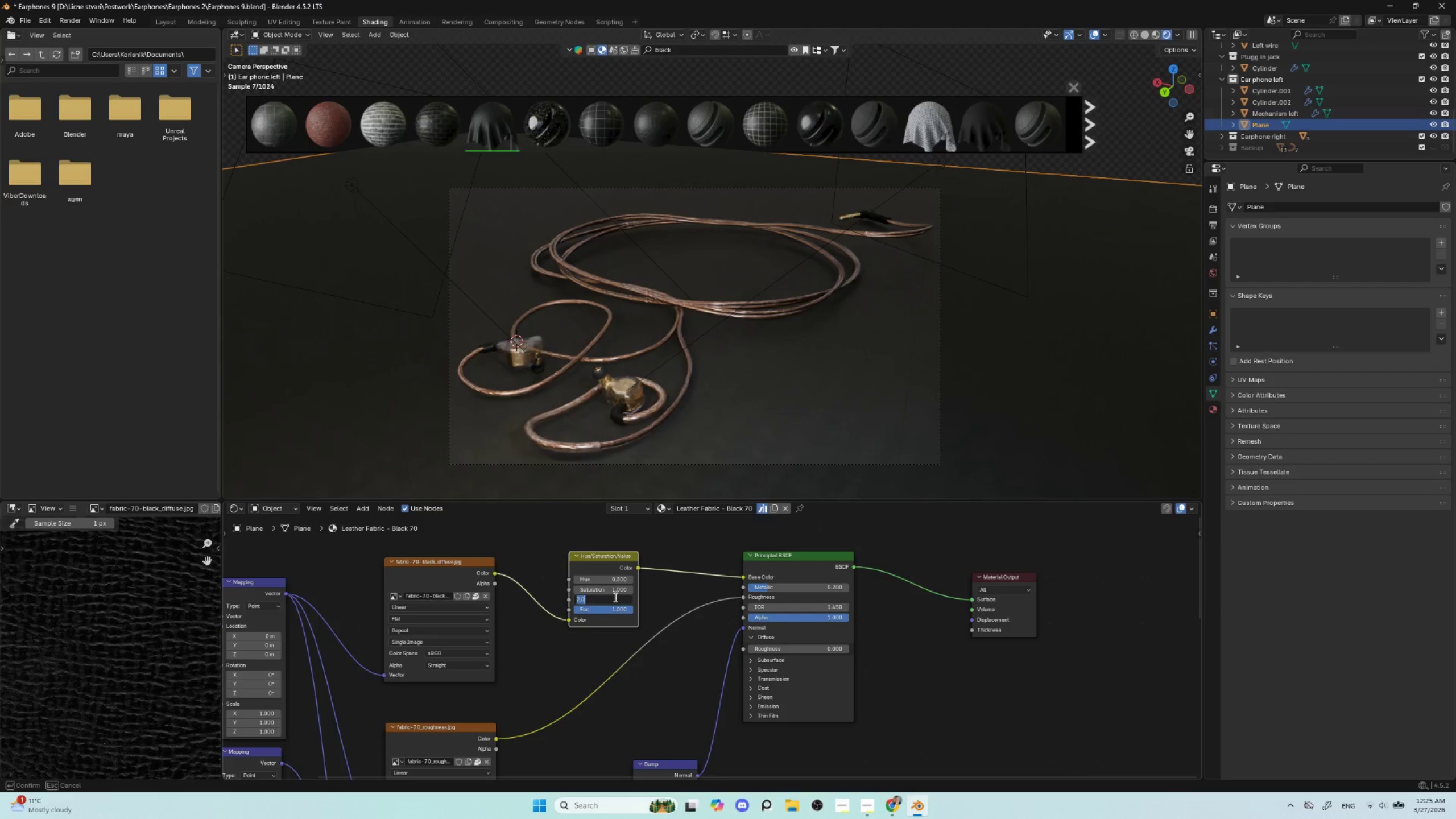 
key(5)
 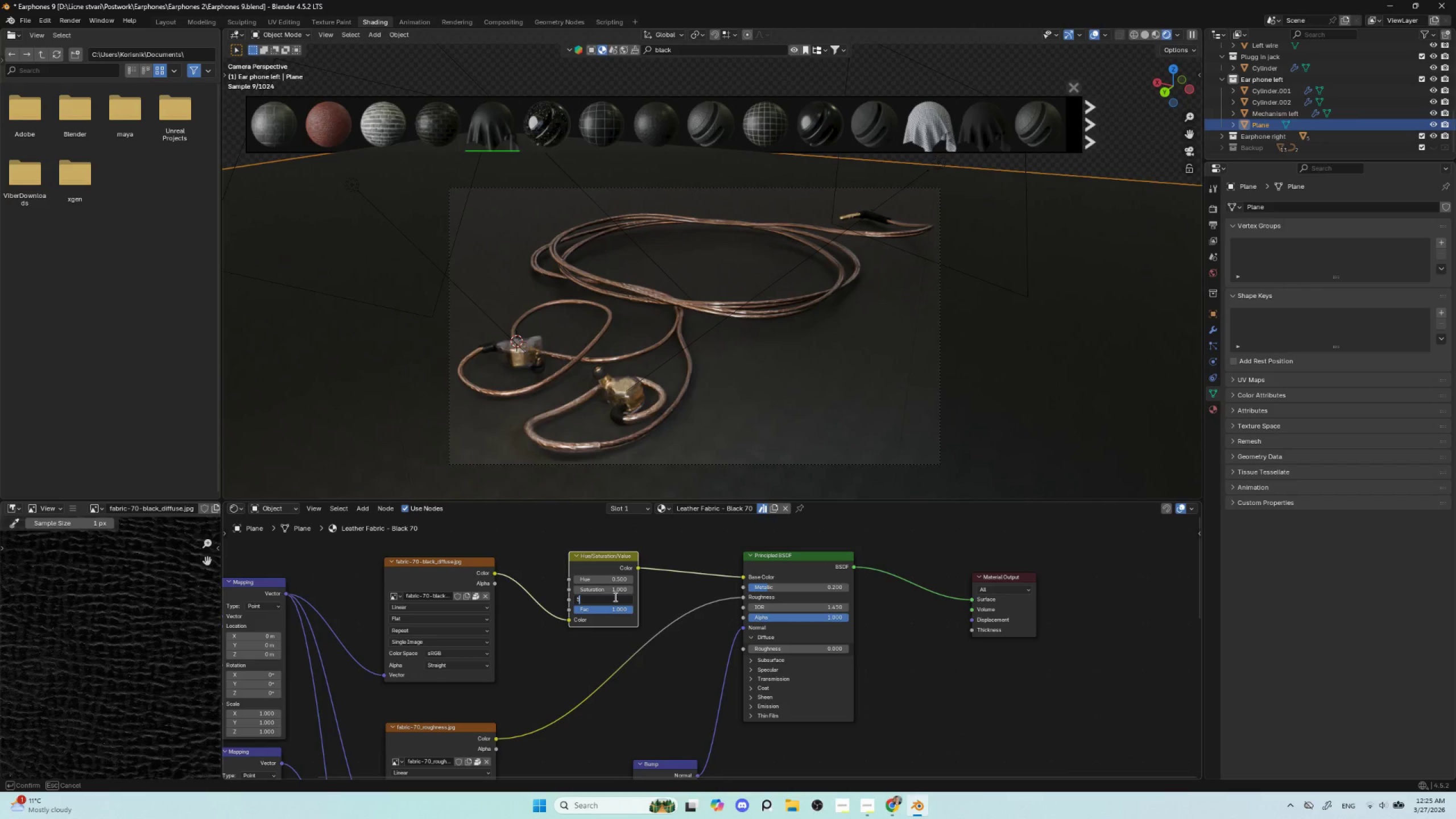 
key(Enter)
 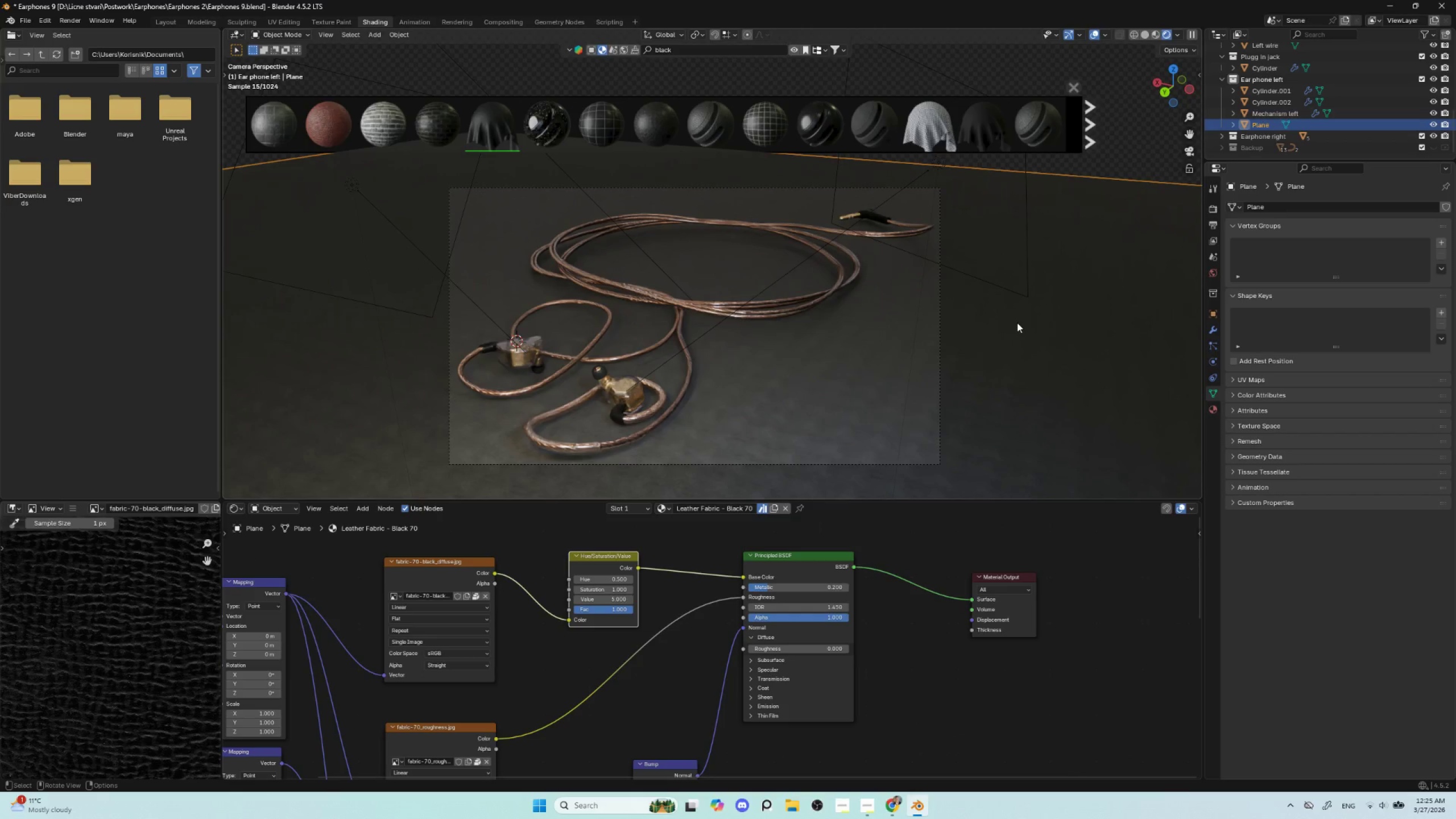 
wait(14.5)
 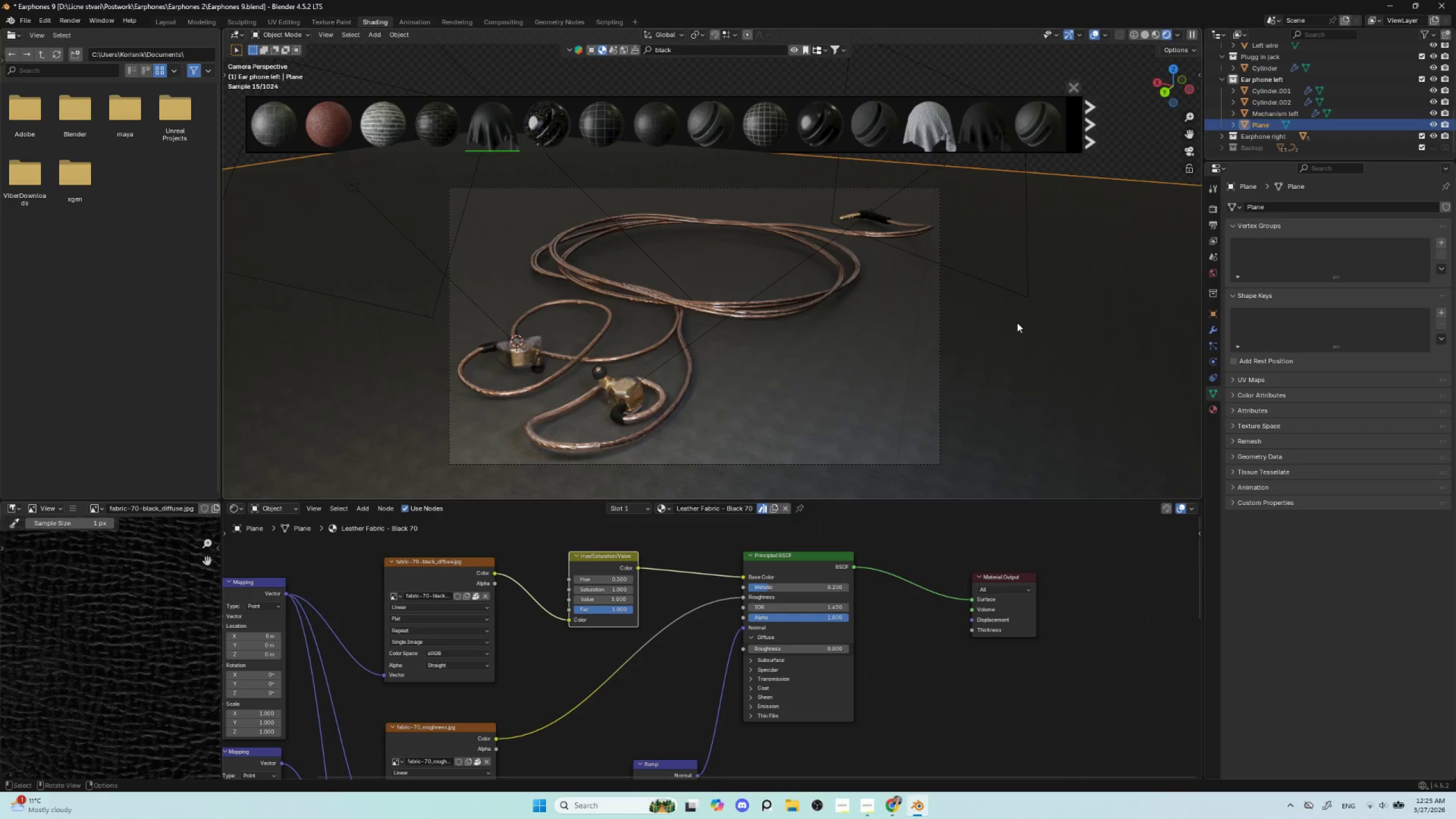 
scroll: coordinate [528, 660], scroll_direction: down, amount: 3.0
 